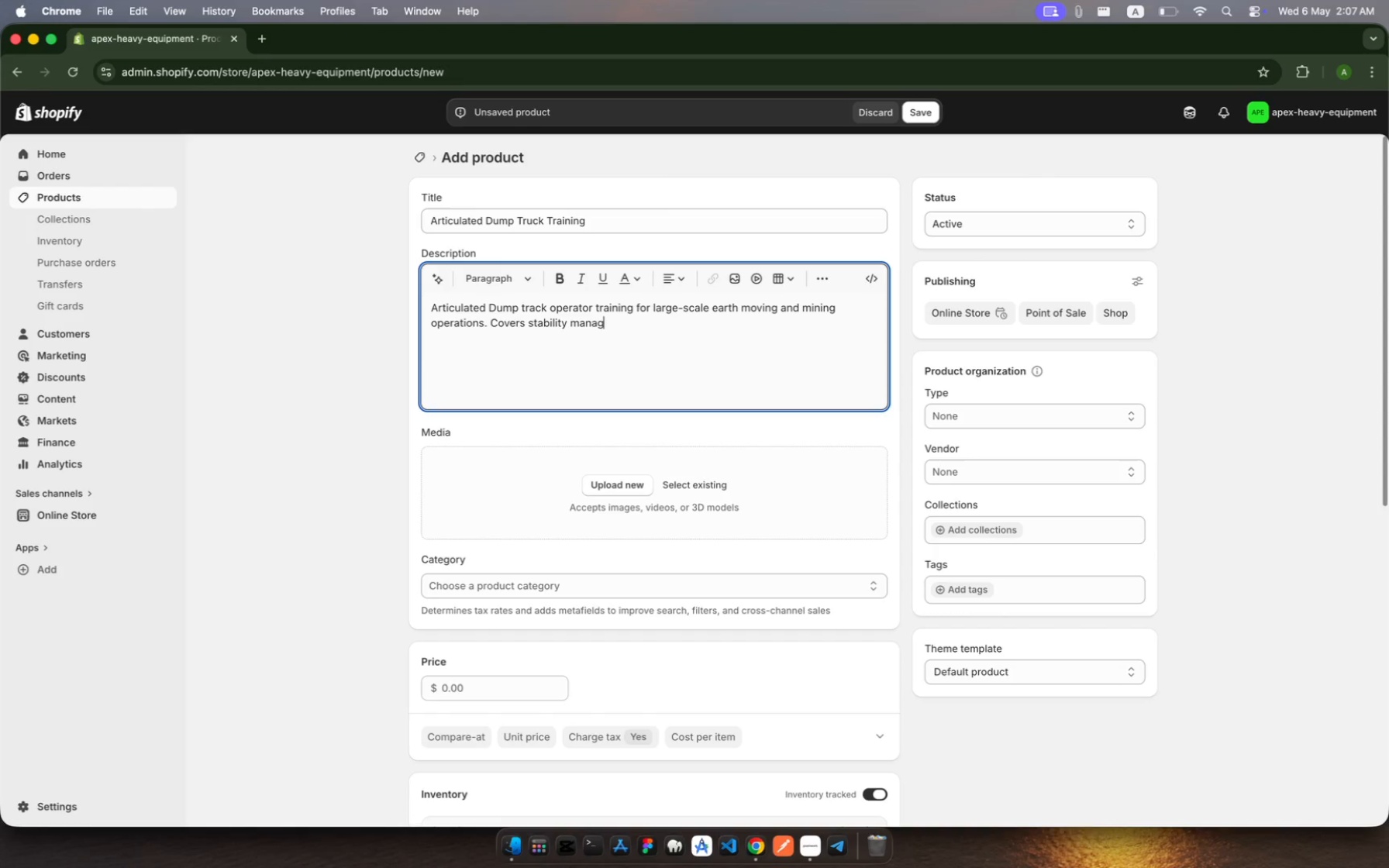 
hold_key(key=N, duration=0.33)
 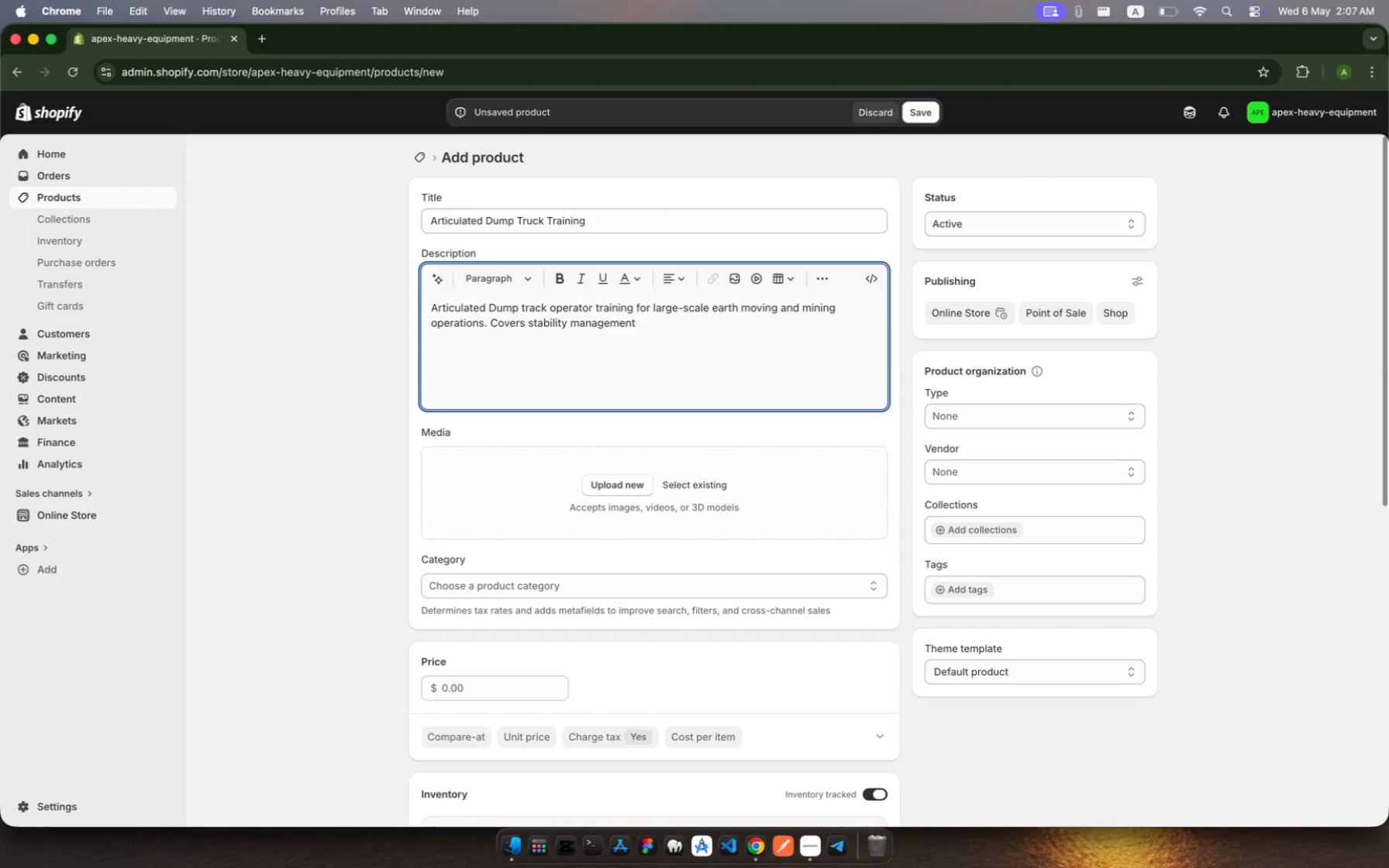 
wait(5.87)
 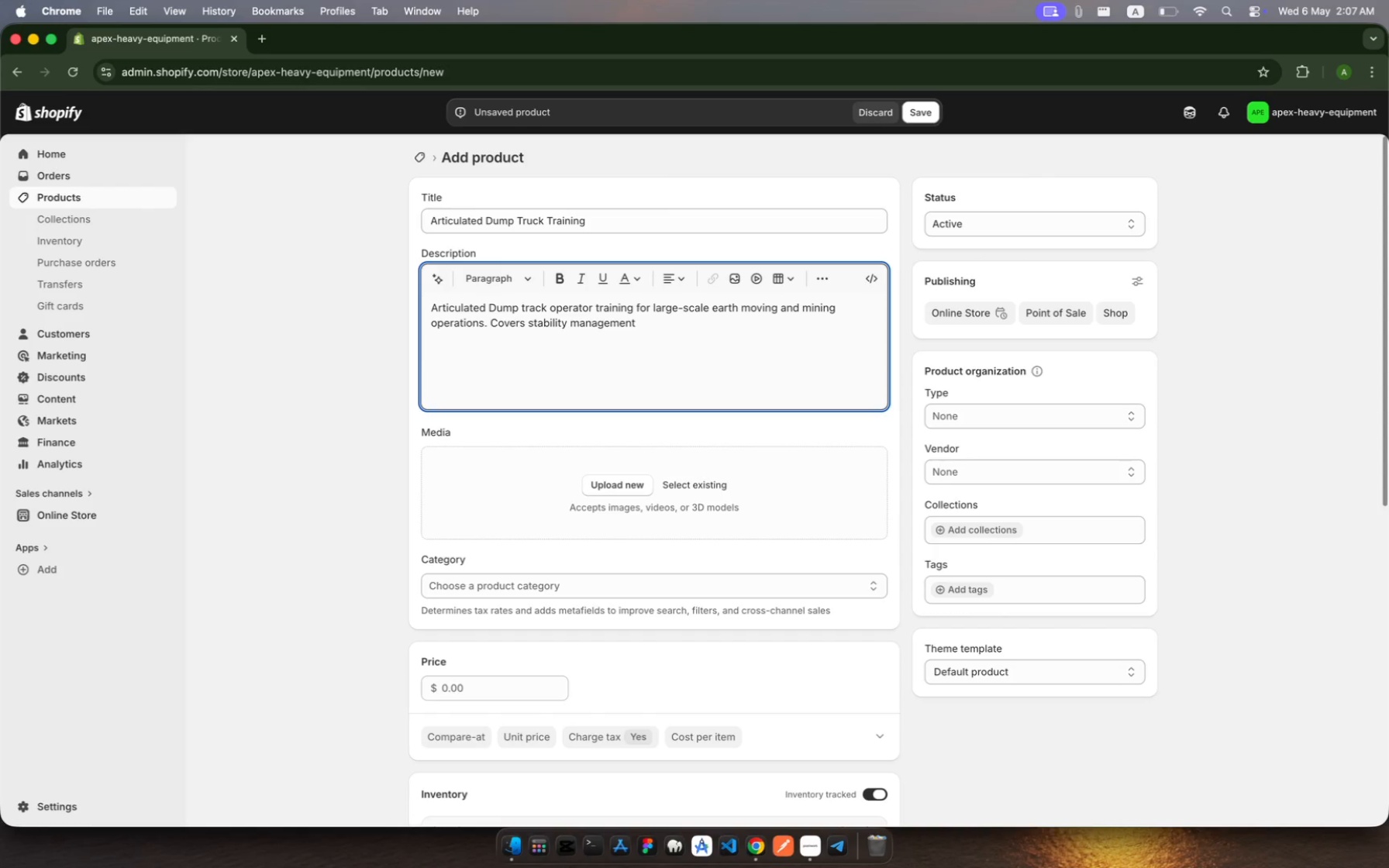 
type(, load distributin)
 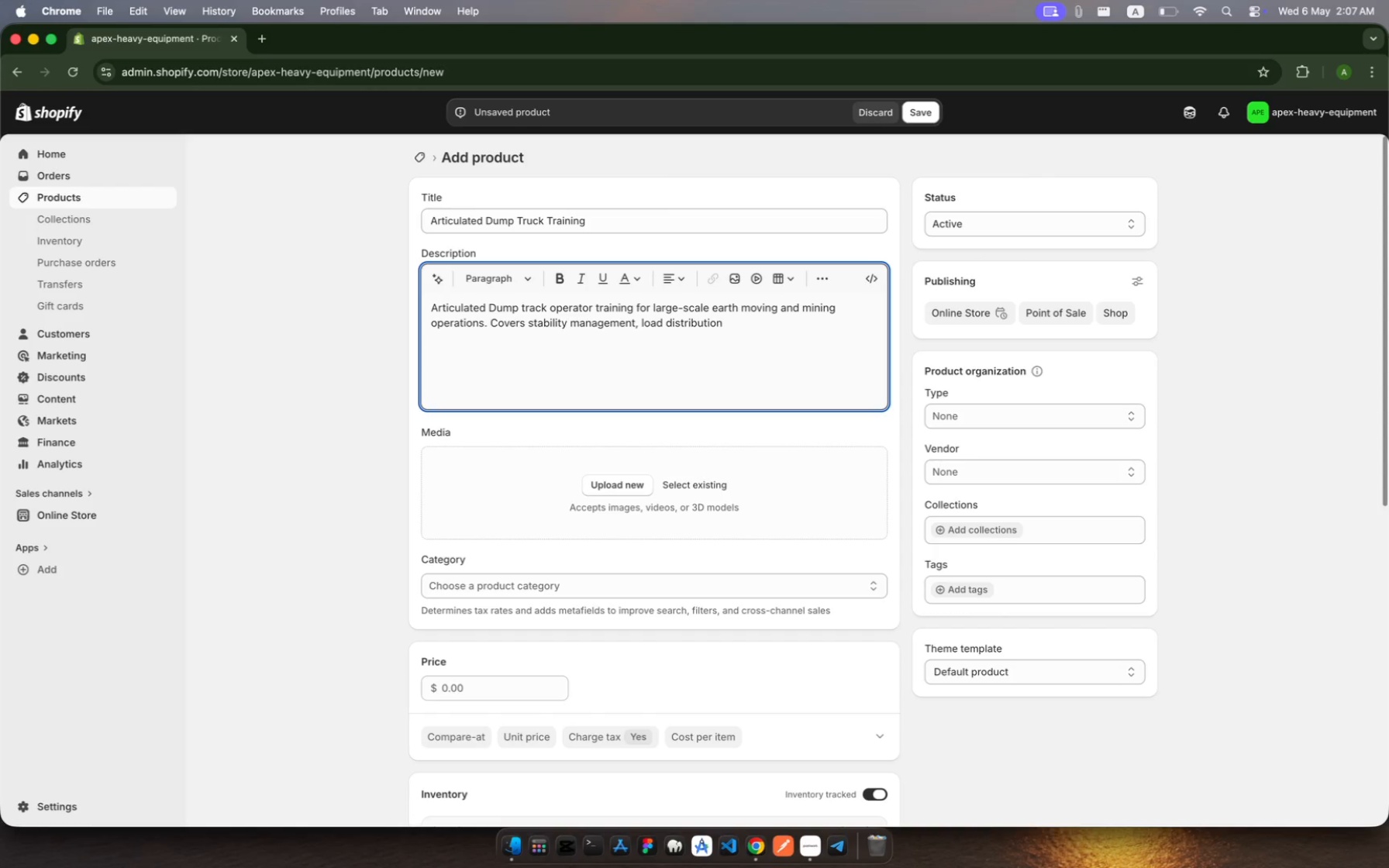 
hold_key(key=O, duration=0.36)
 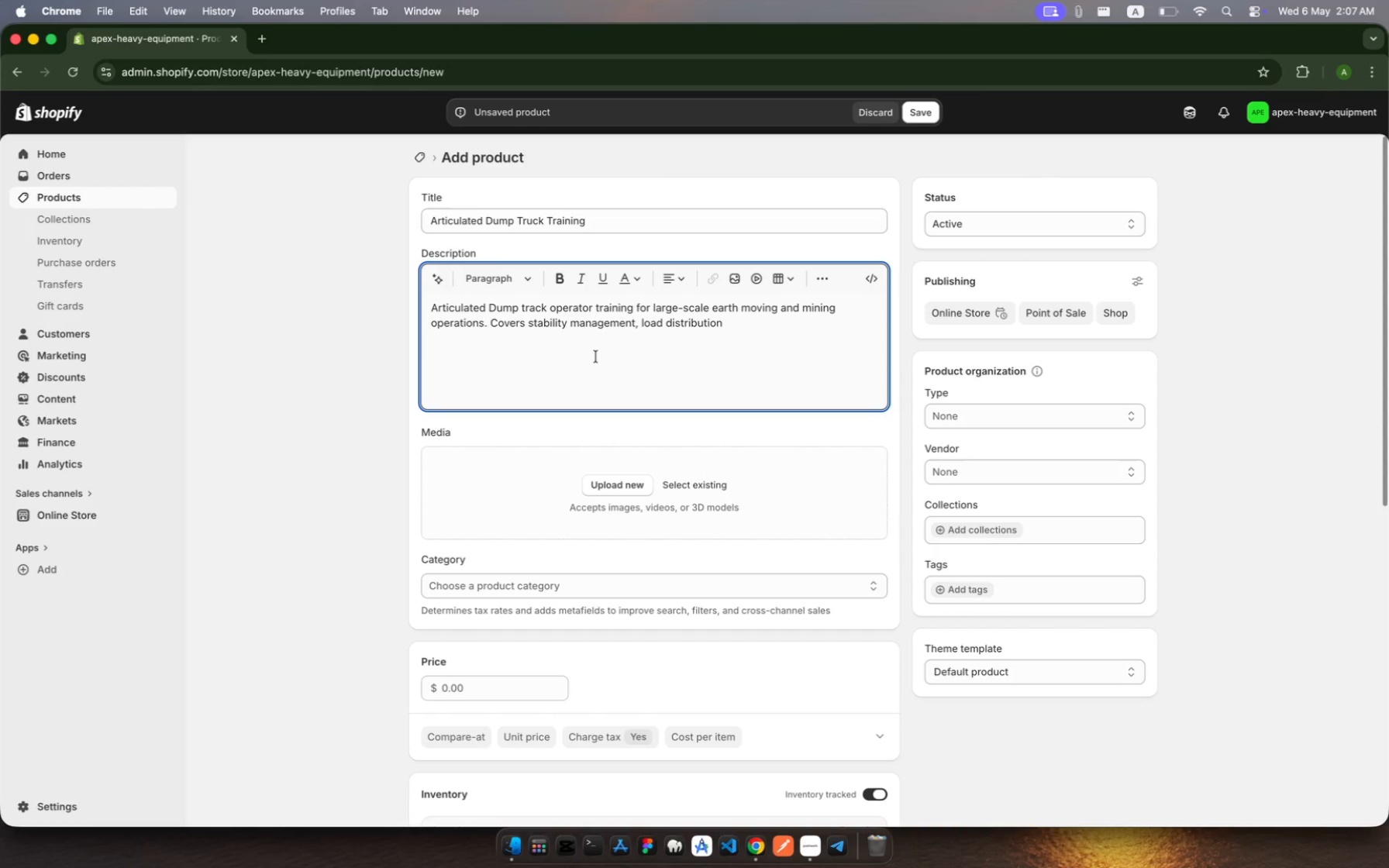 
type(, and sit safet protocos across qa)
key(Backspace)
key(Backspace)
type(all three apex regina )
 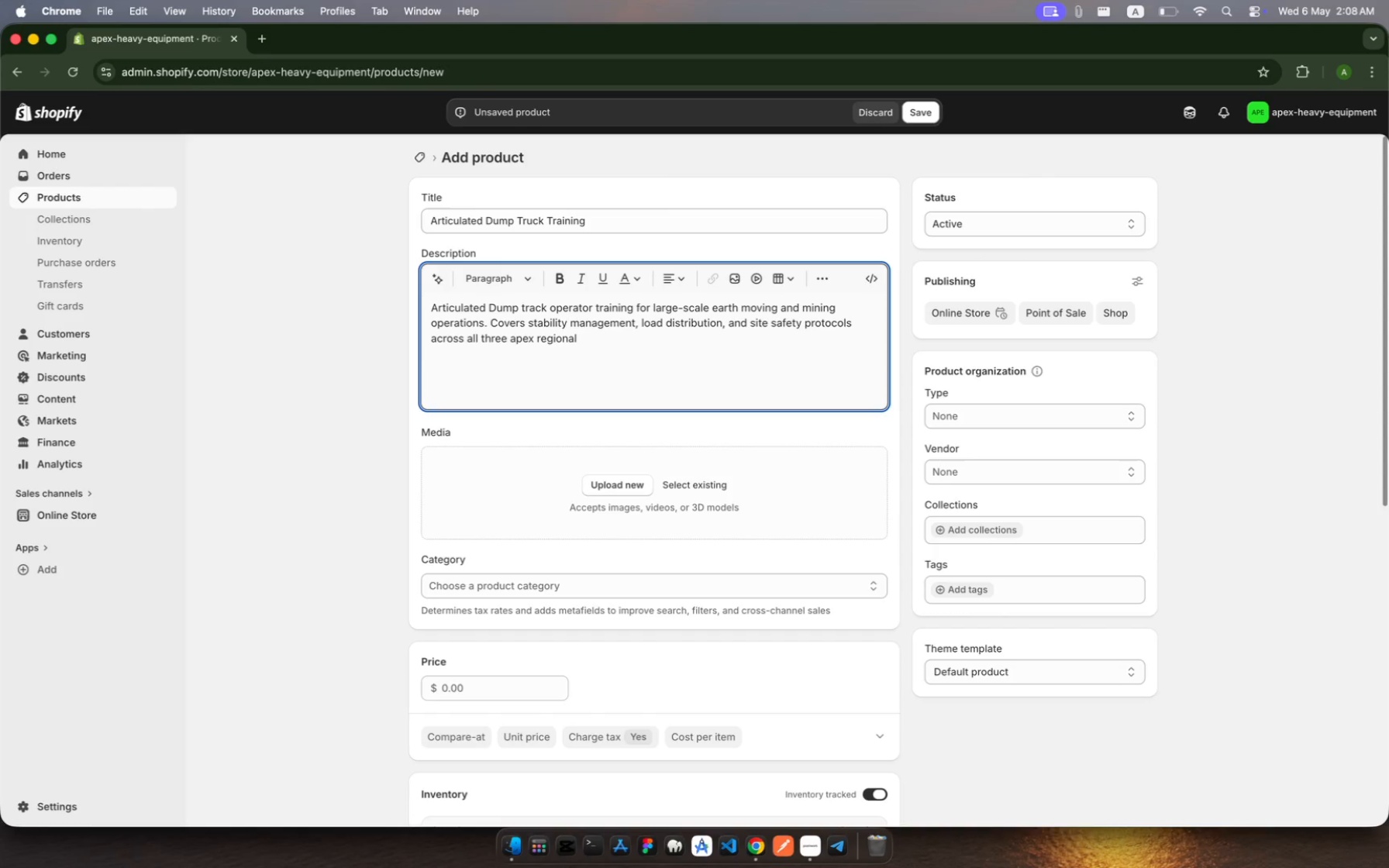 
hold_key(key=Y, duration=0.32)
 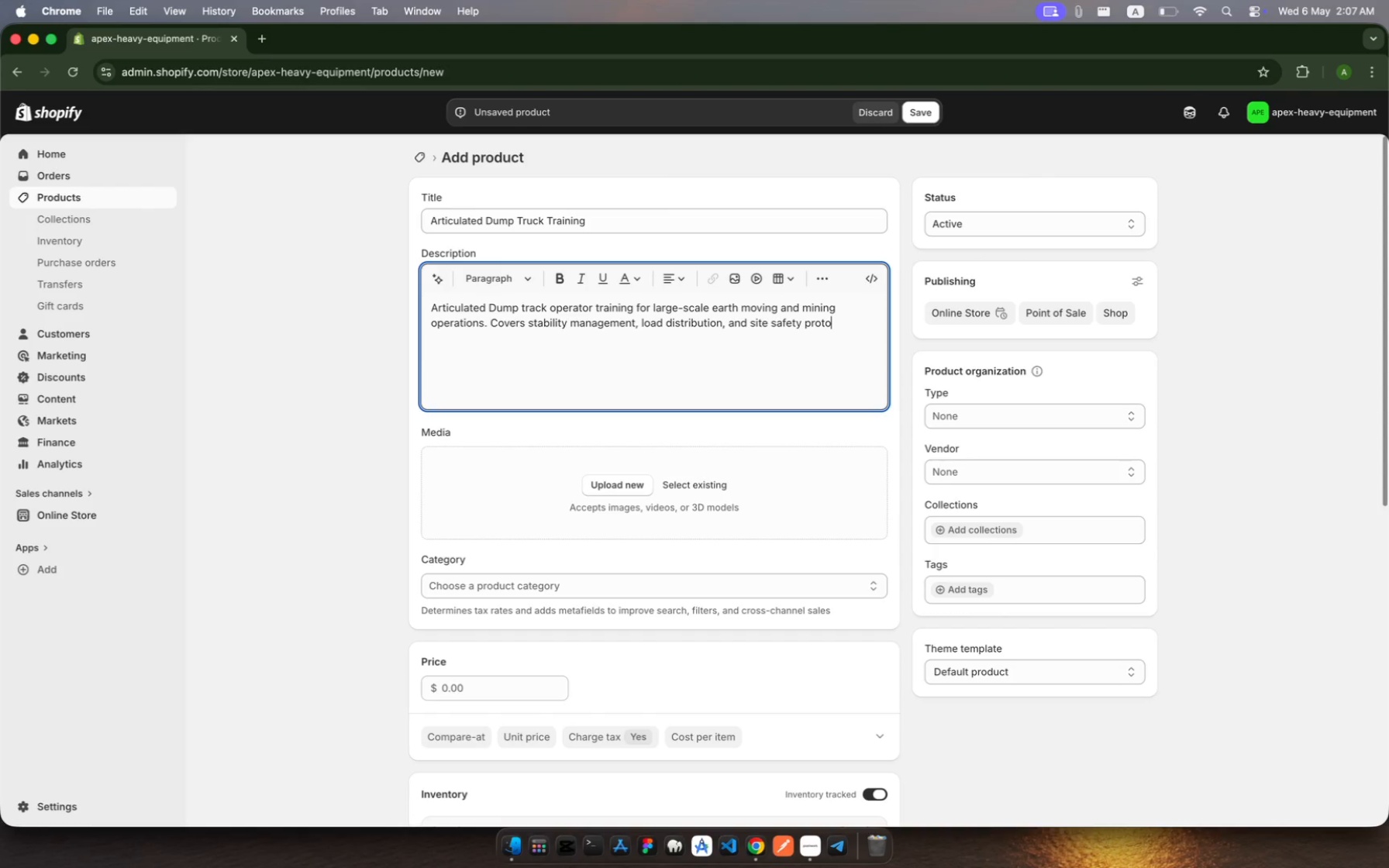 
type(campuses in Denver, Phoenx)
 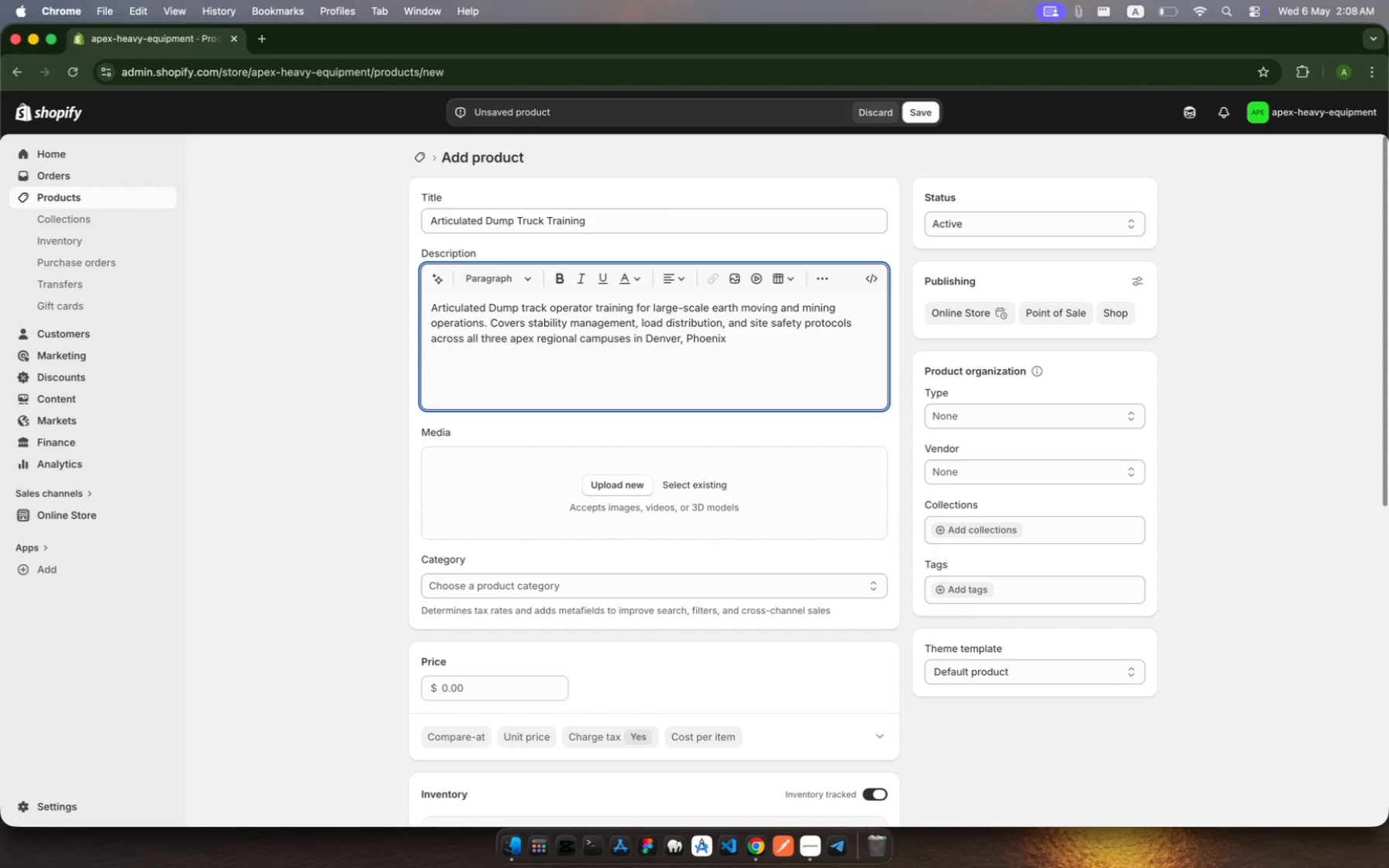 
 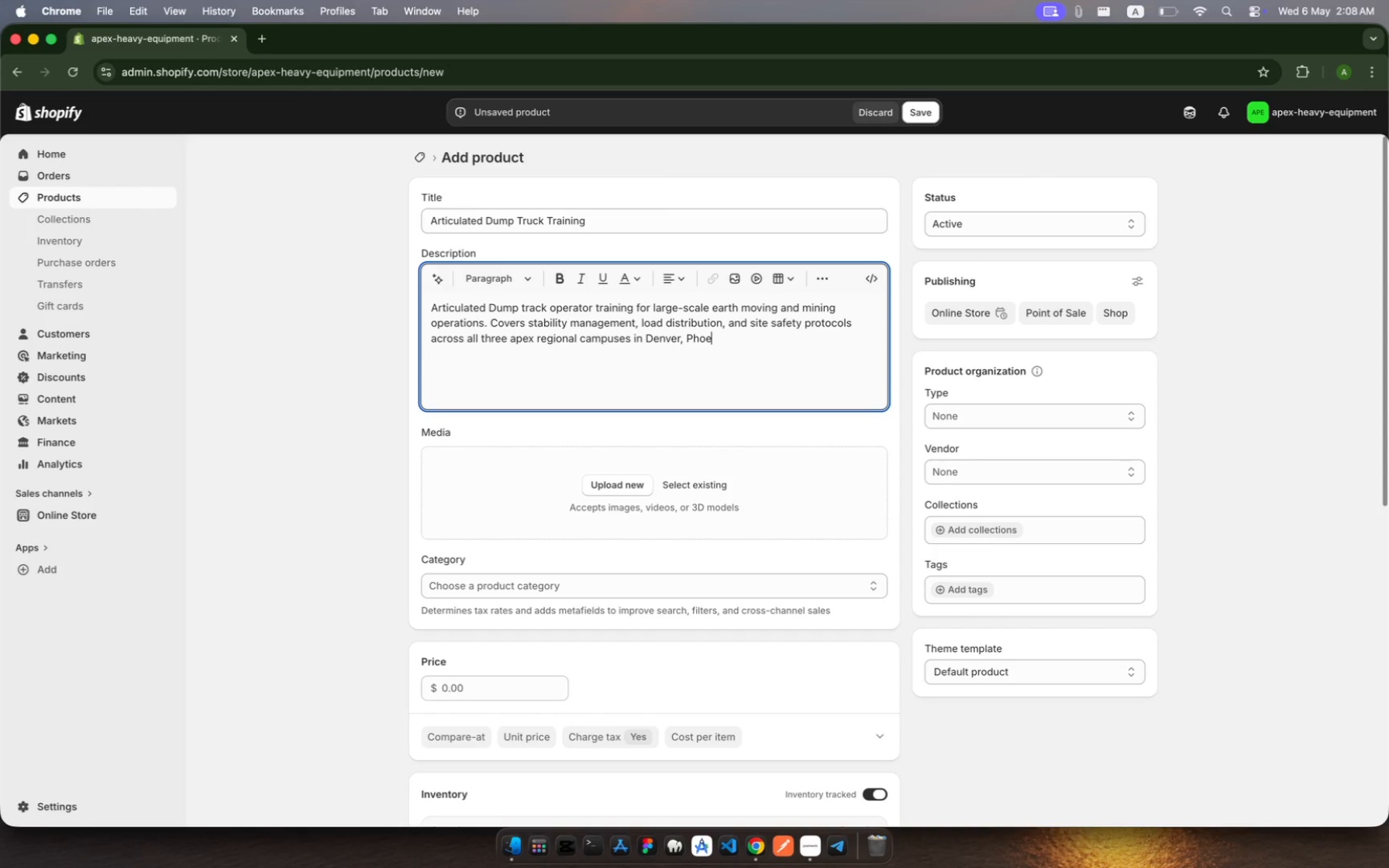 
hold_key(key=I, duration=0.32)
 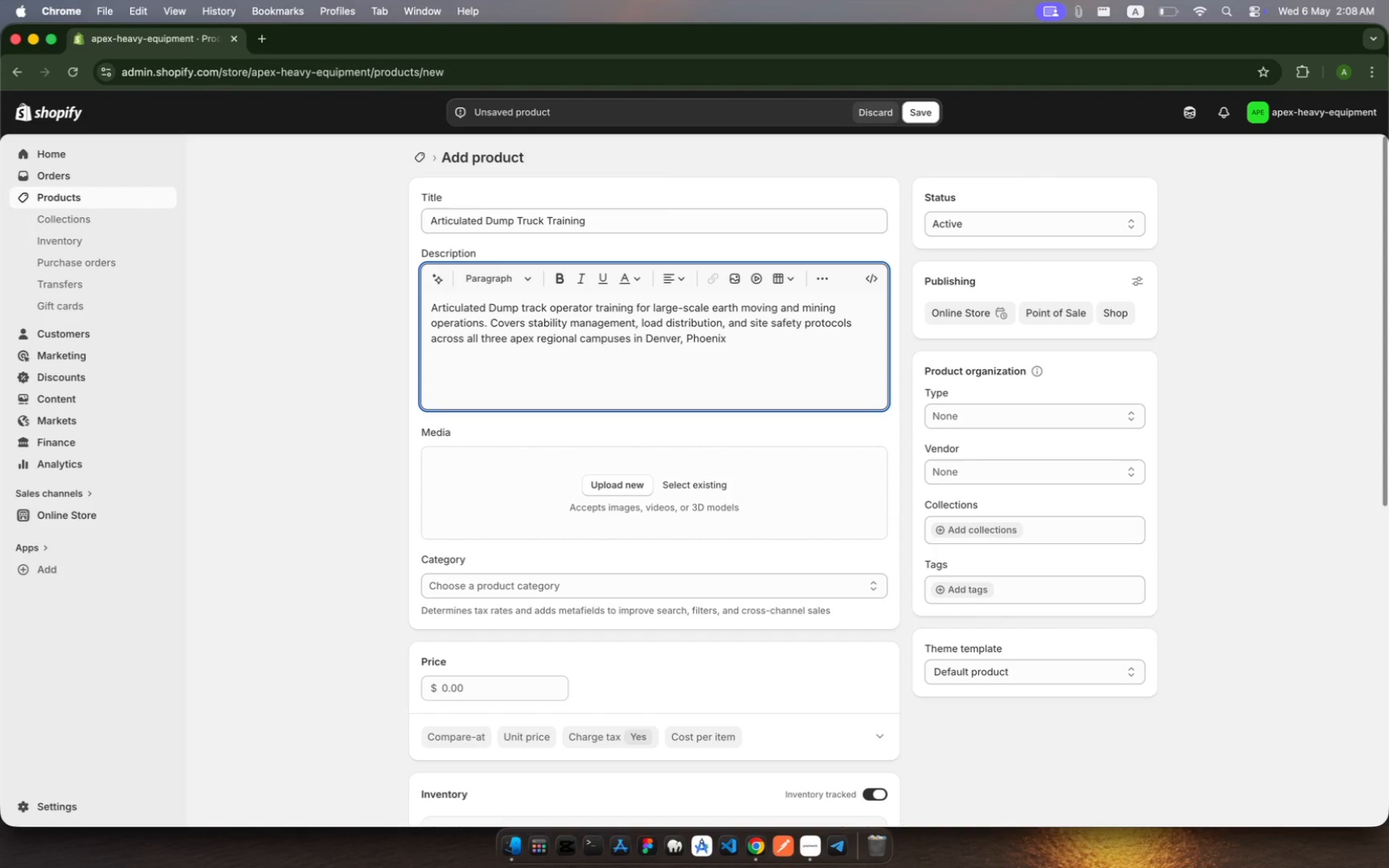 
type(, and Salt LaeCity.)
 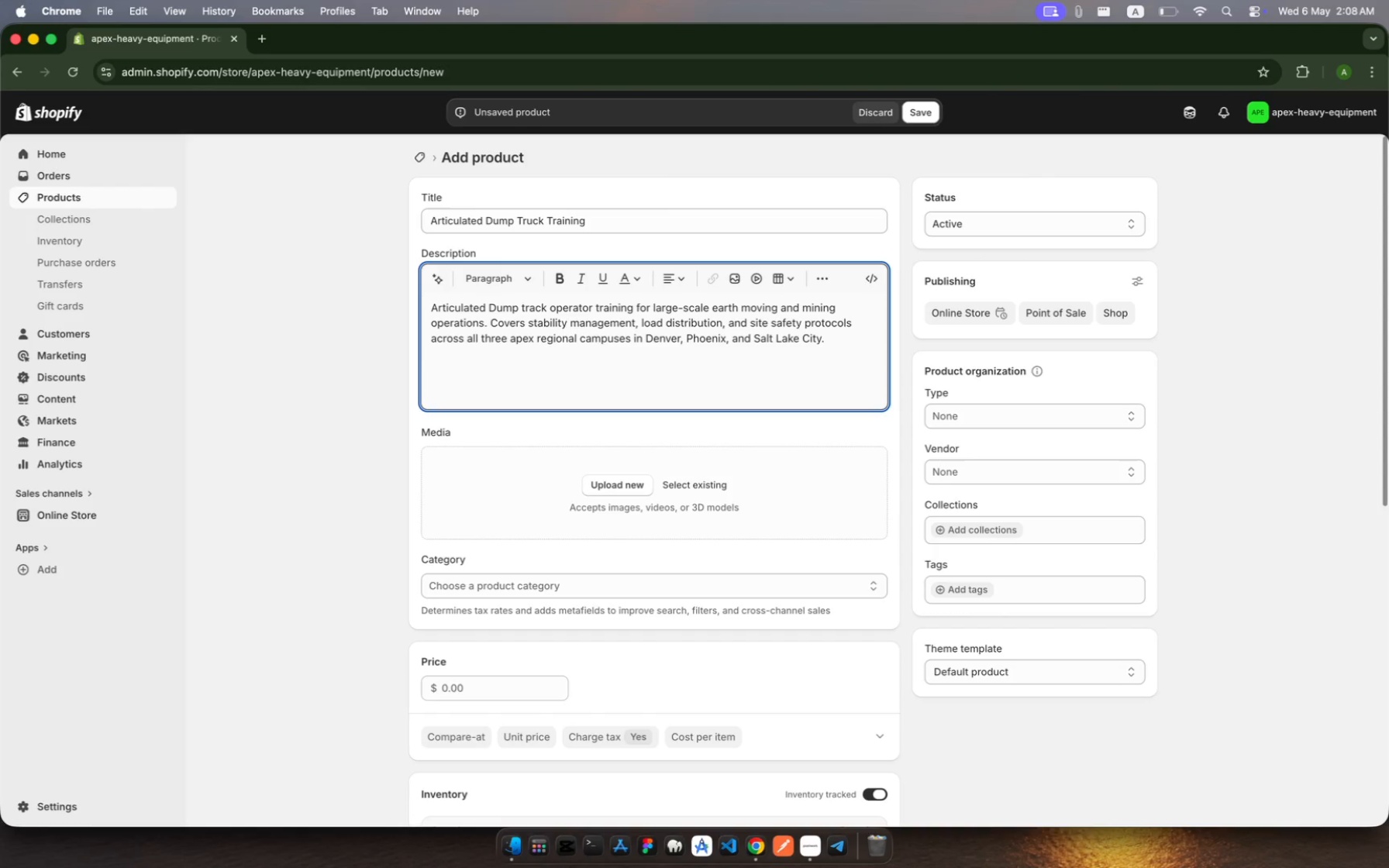 
 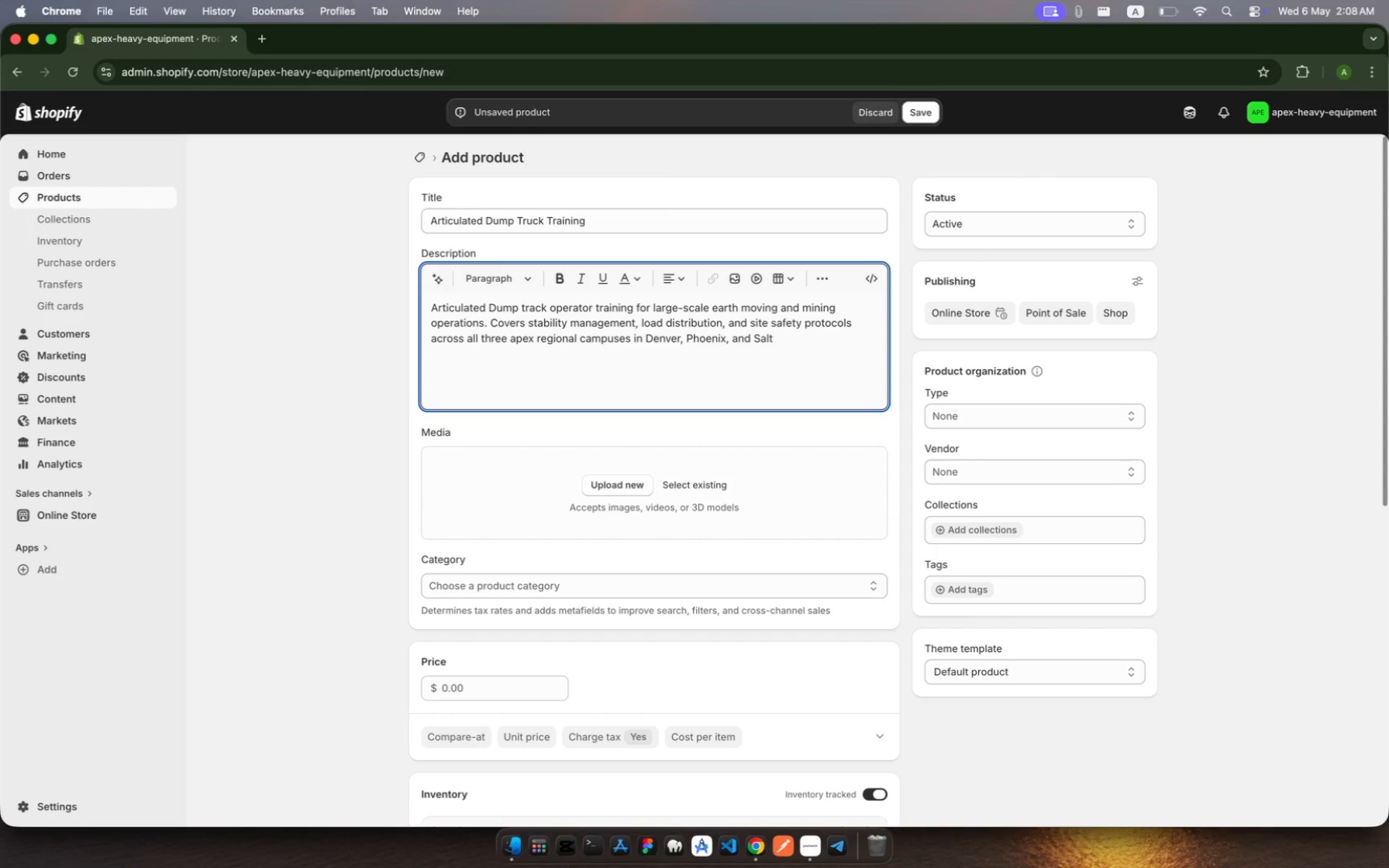 
hold_key(key=K, duration=0.39)
 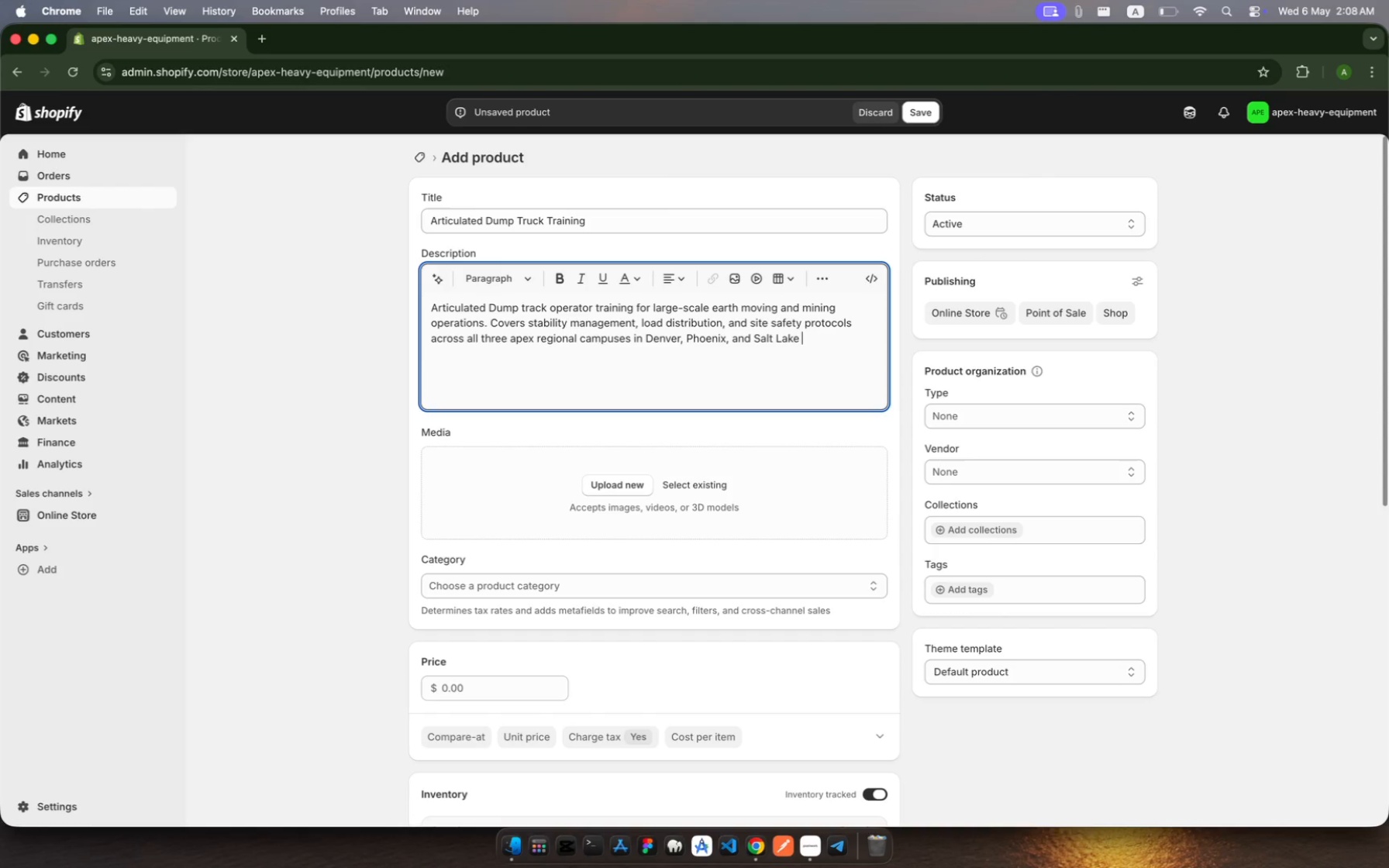 
left_click([522, 680])
 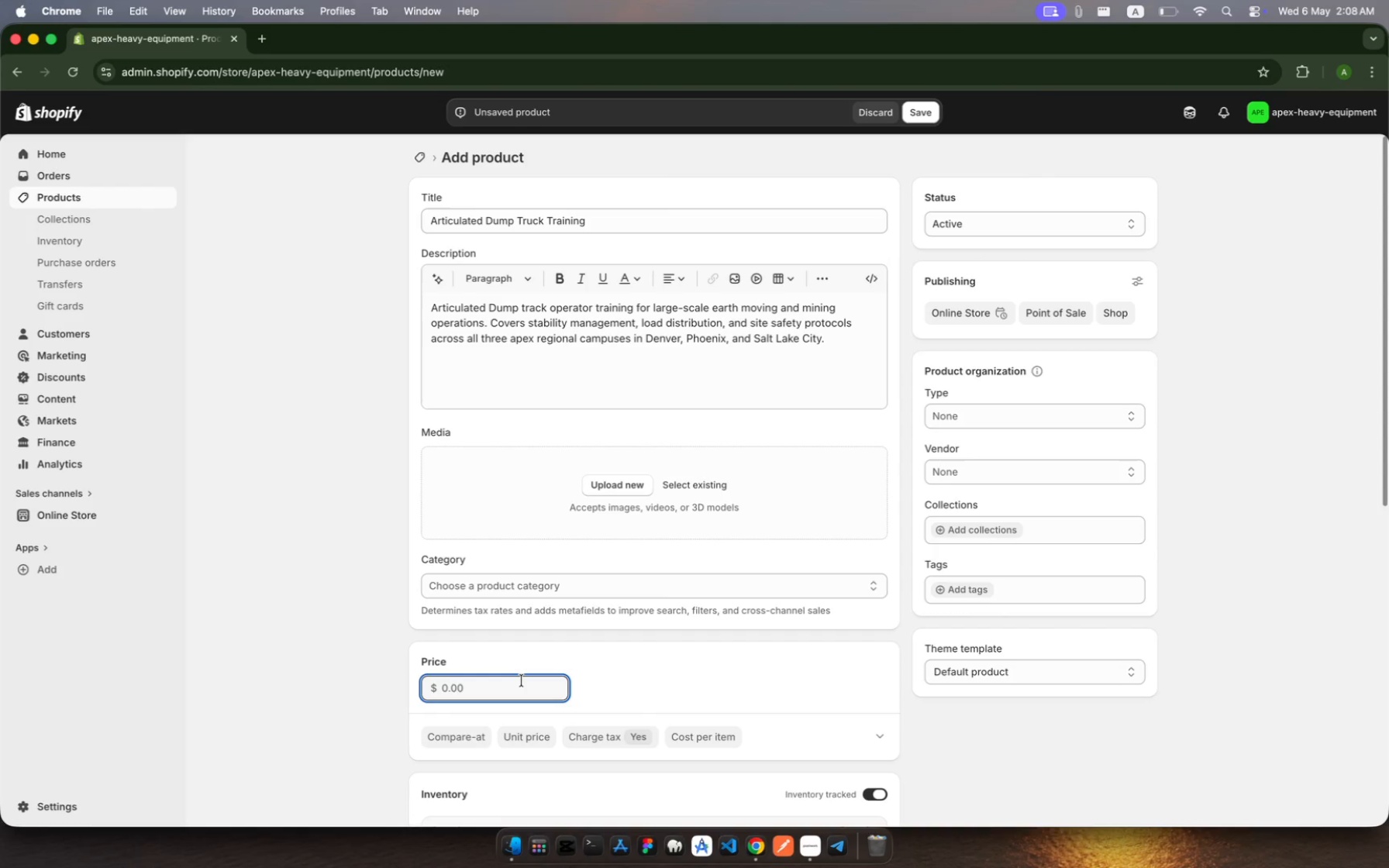 
hold_key(key=2, duration=0.31)
 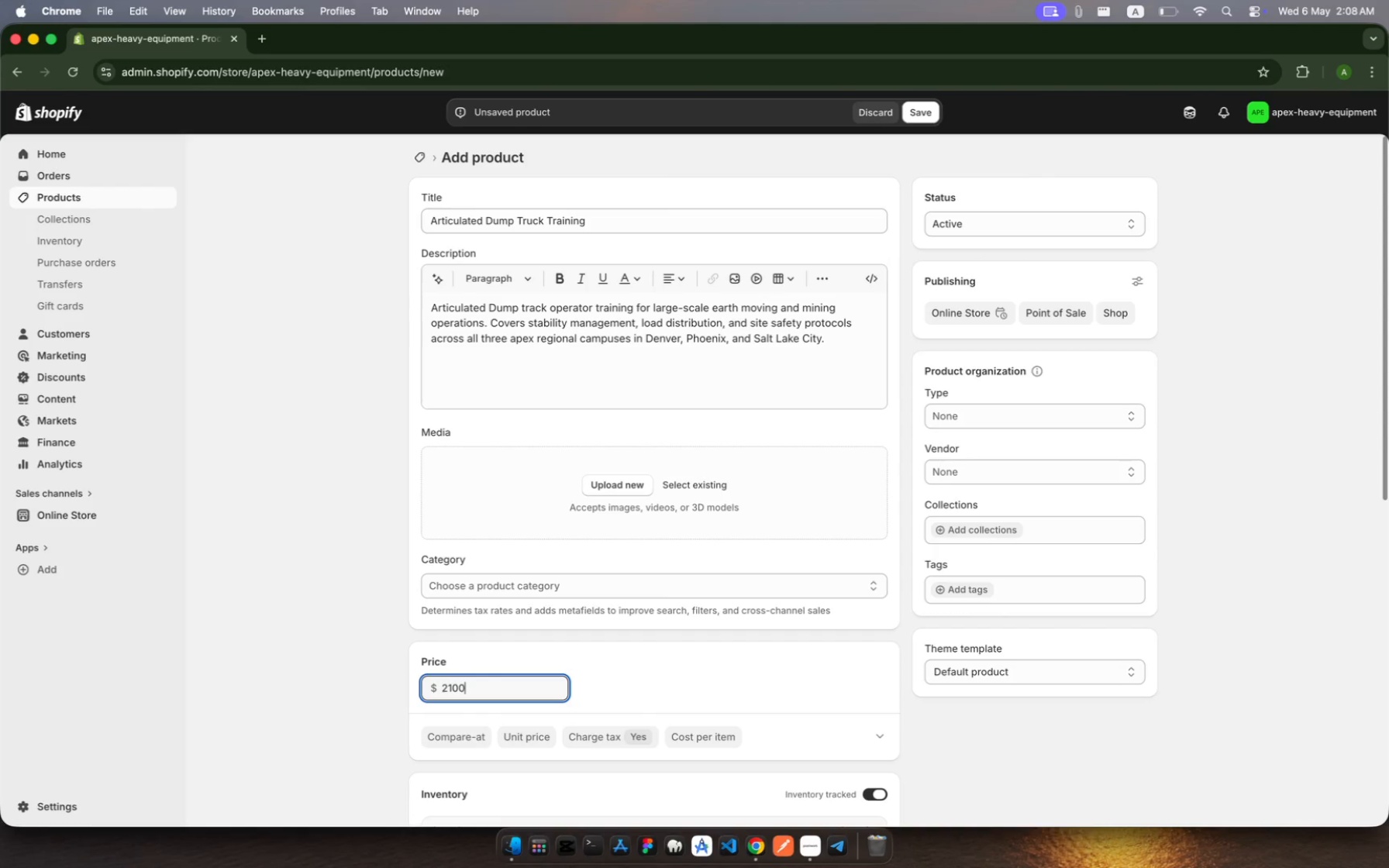 
type(10)
 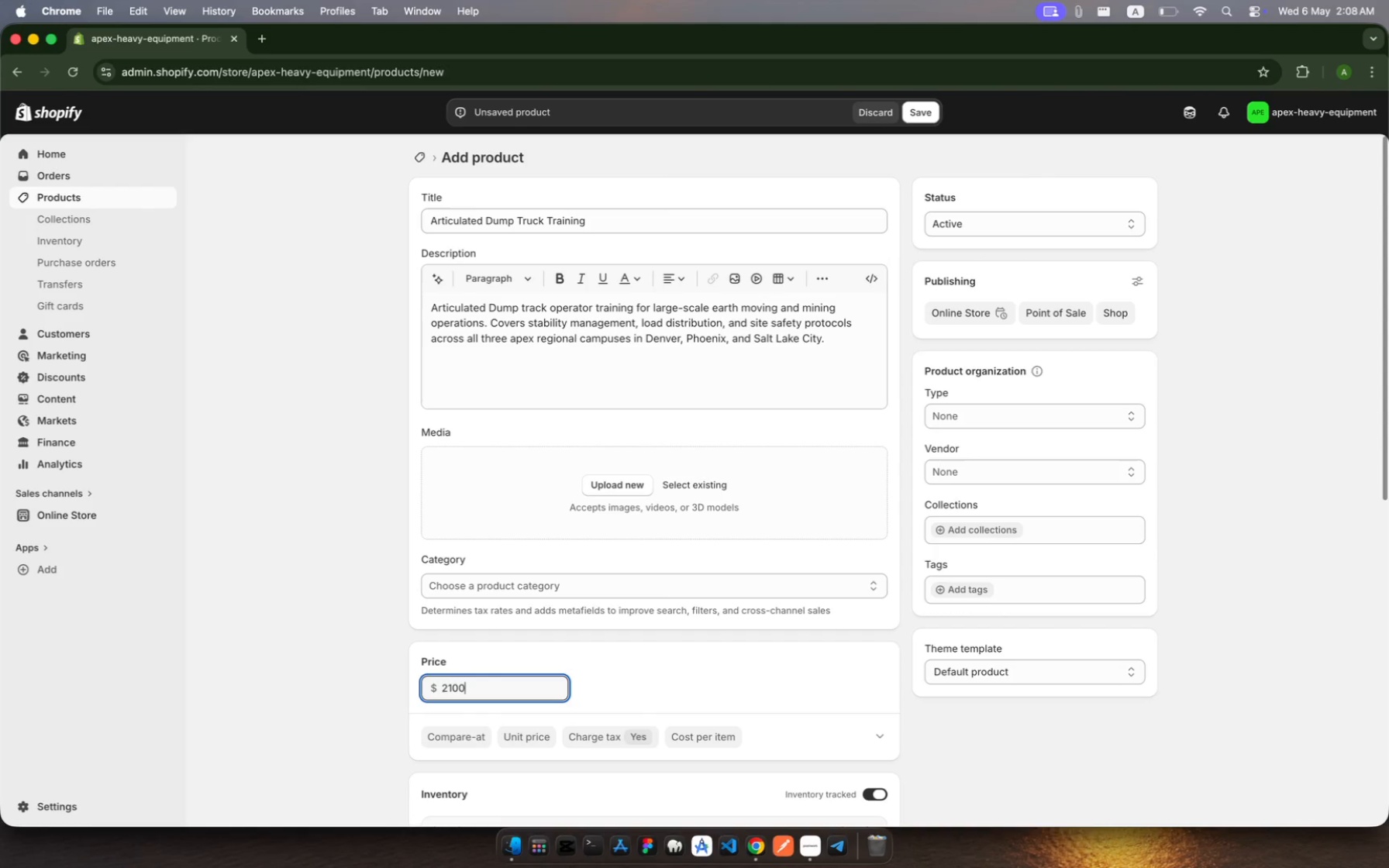 
hold_key(key=0, duration=0.37)
 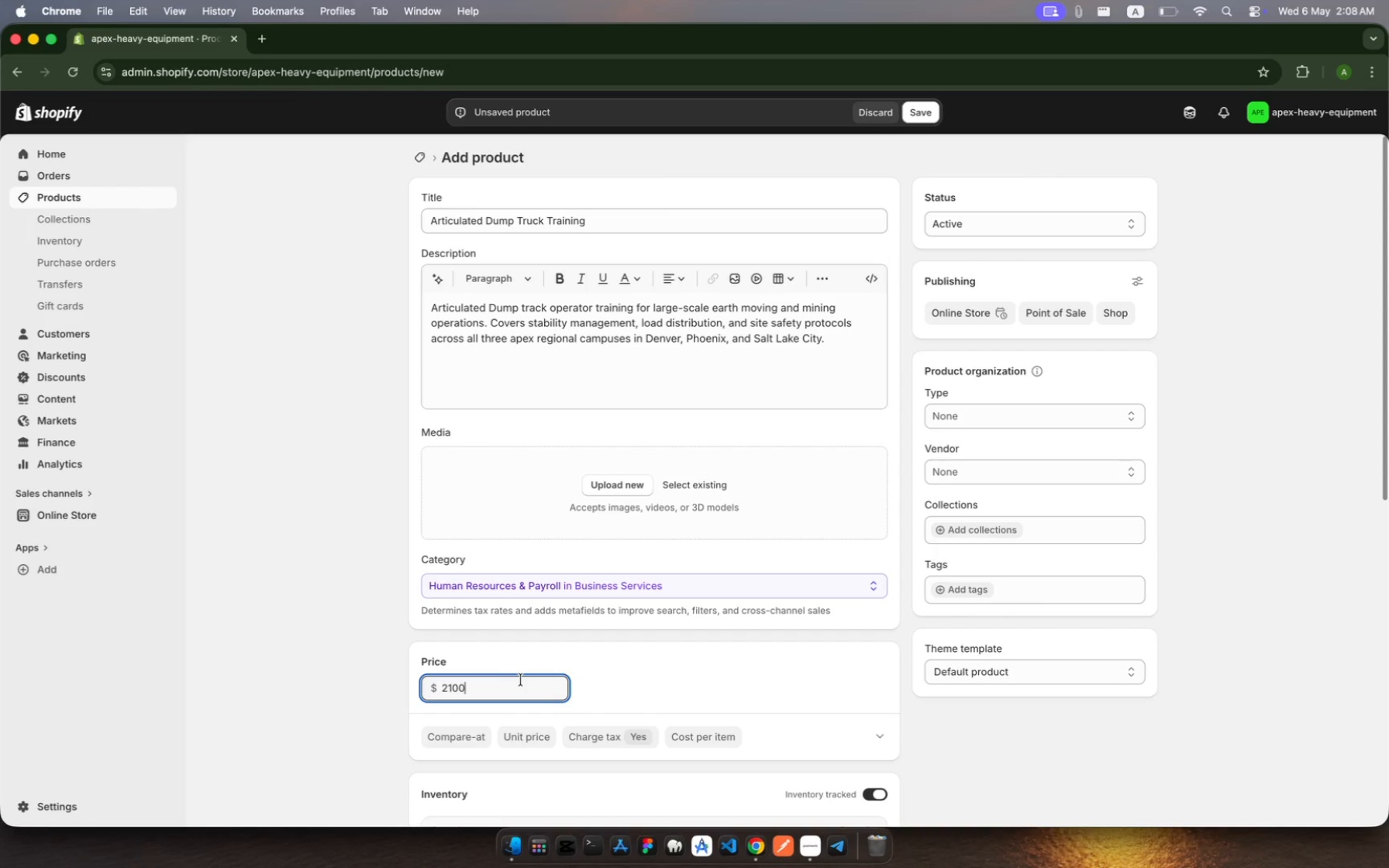 
wait(11.68)
 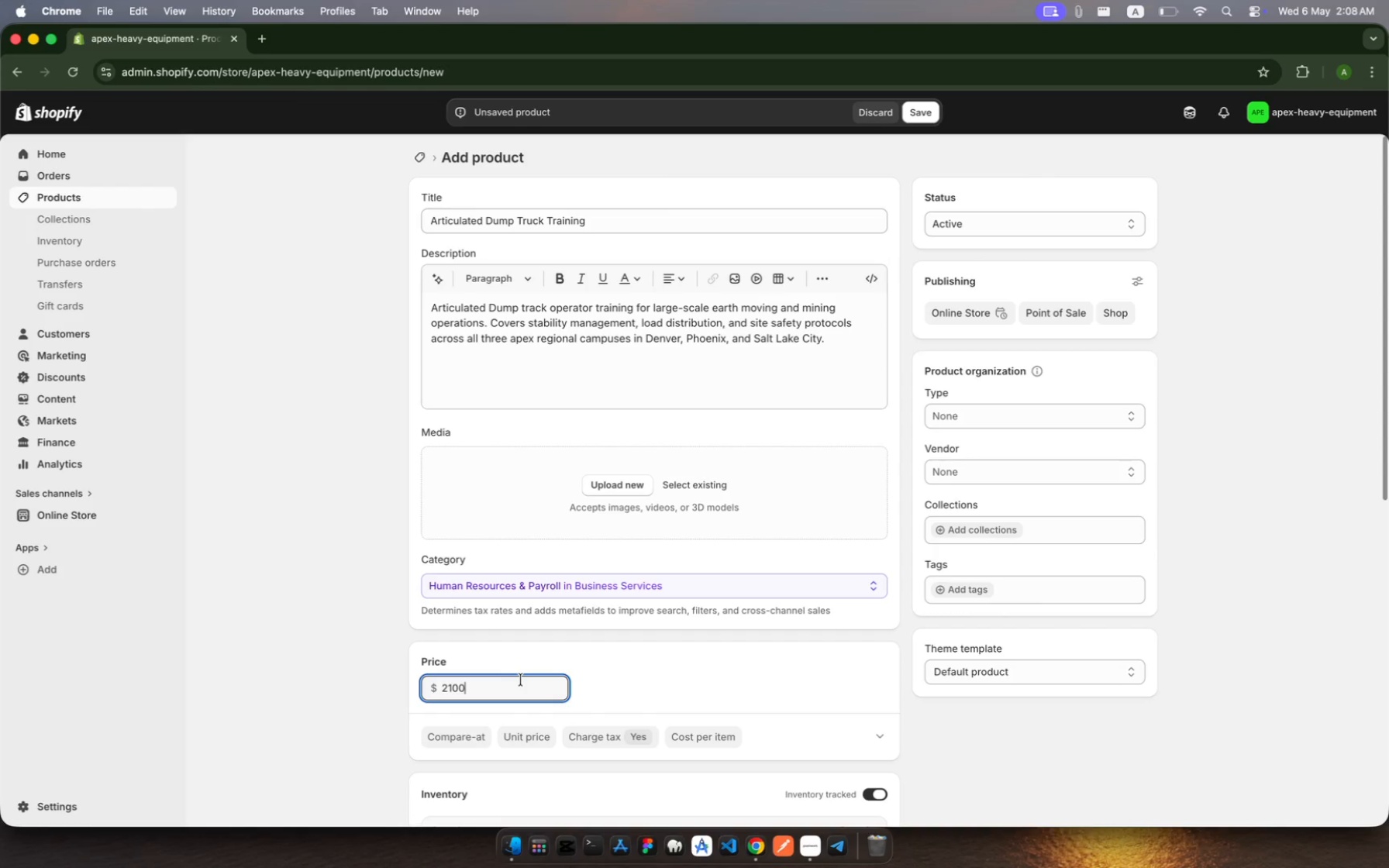 
scroll: coordinate [521, 680], scroll_direction: down, amount: 45.0
 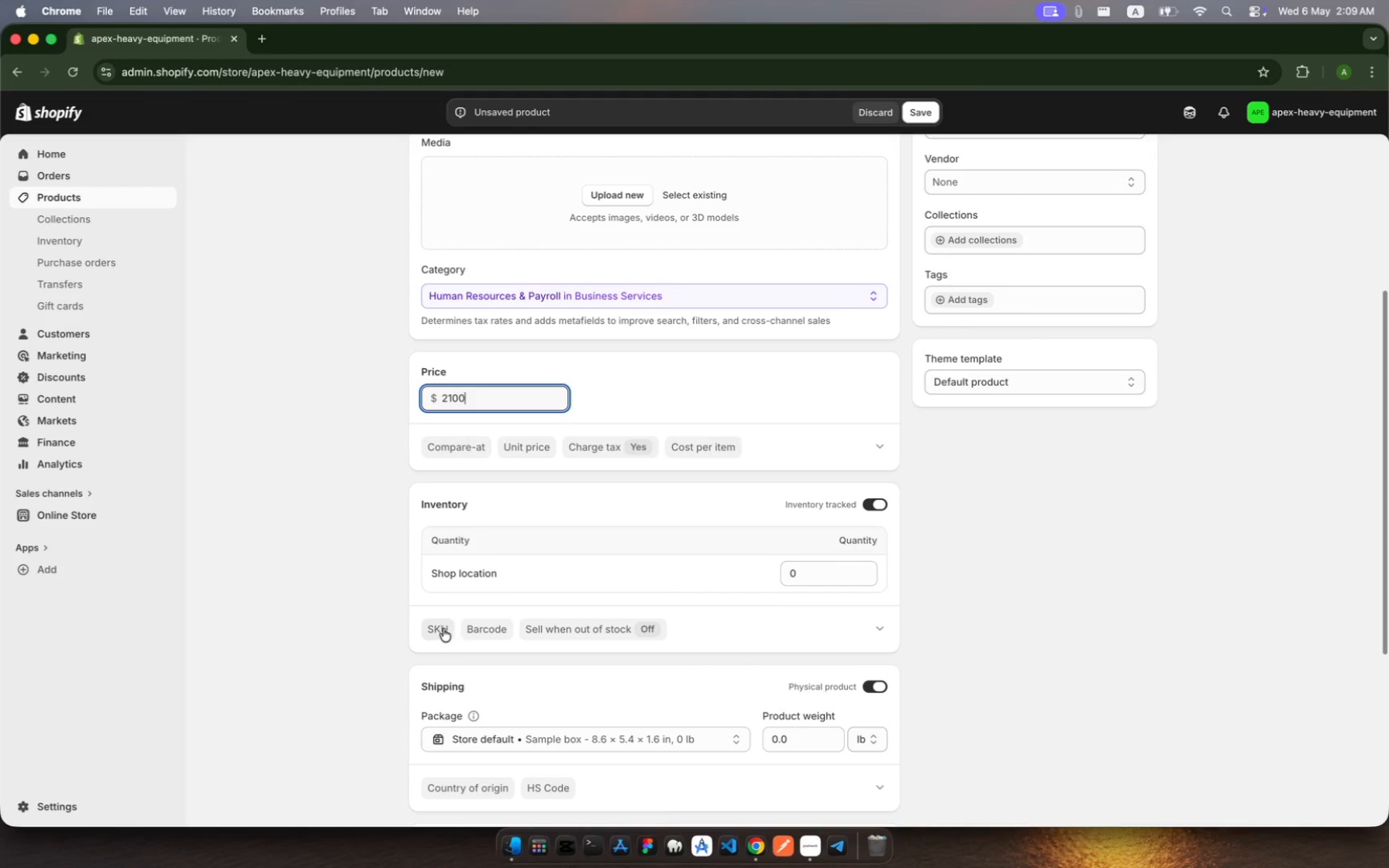 
left_click([439, 628])
 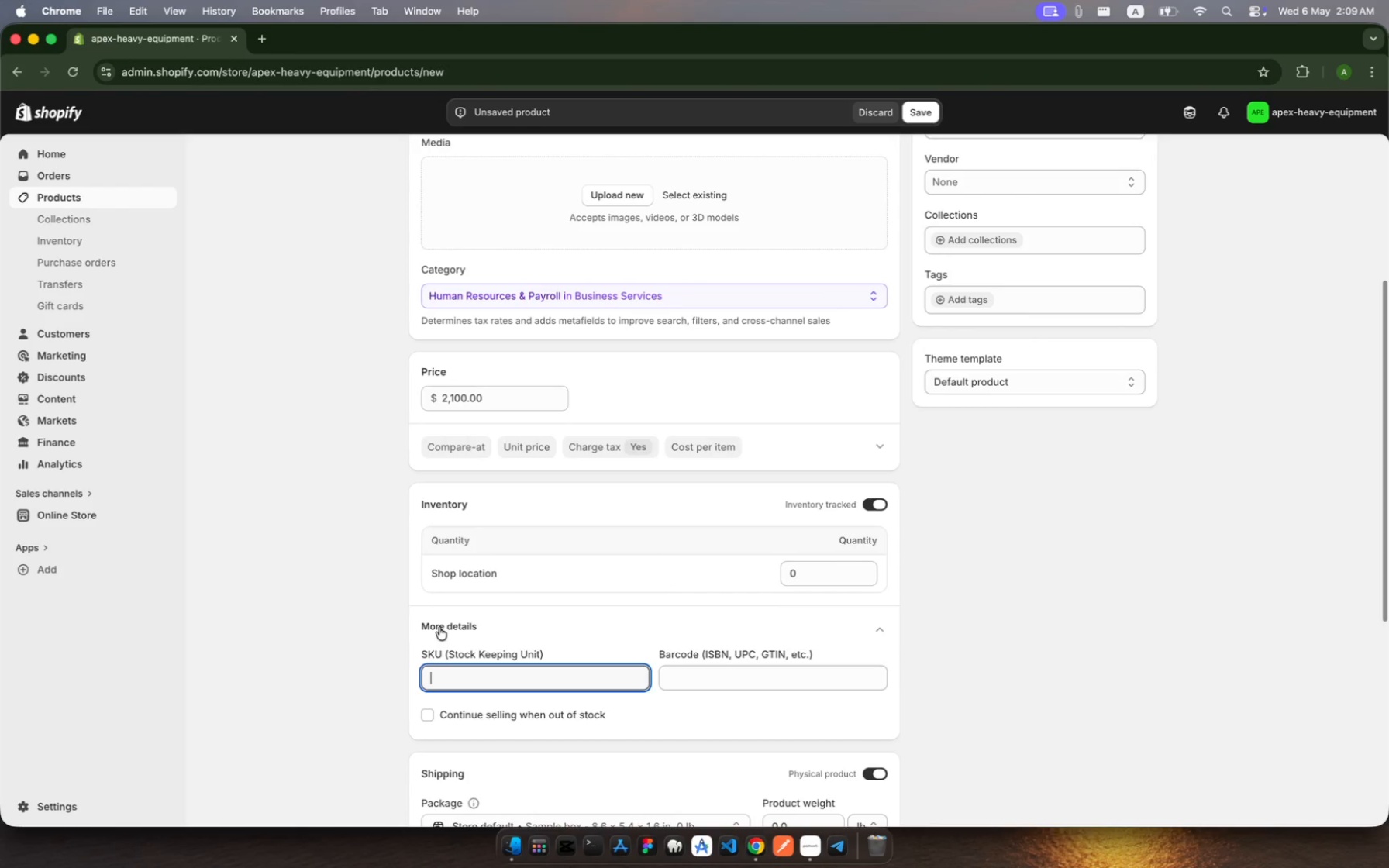 
type(APX-ADT-001)
 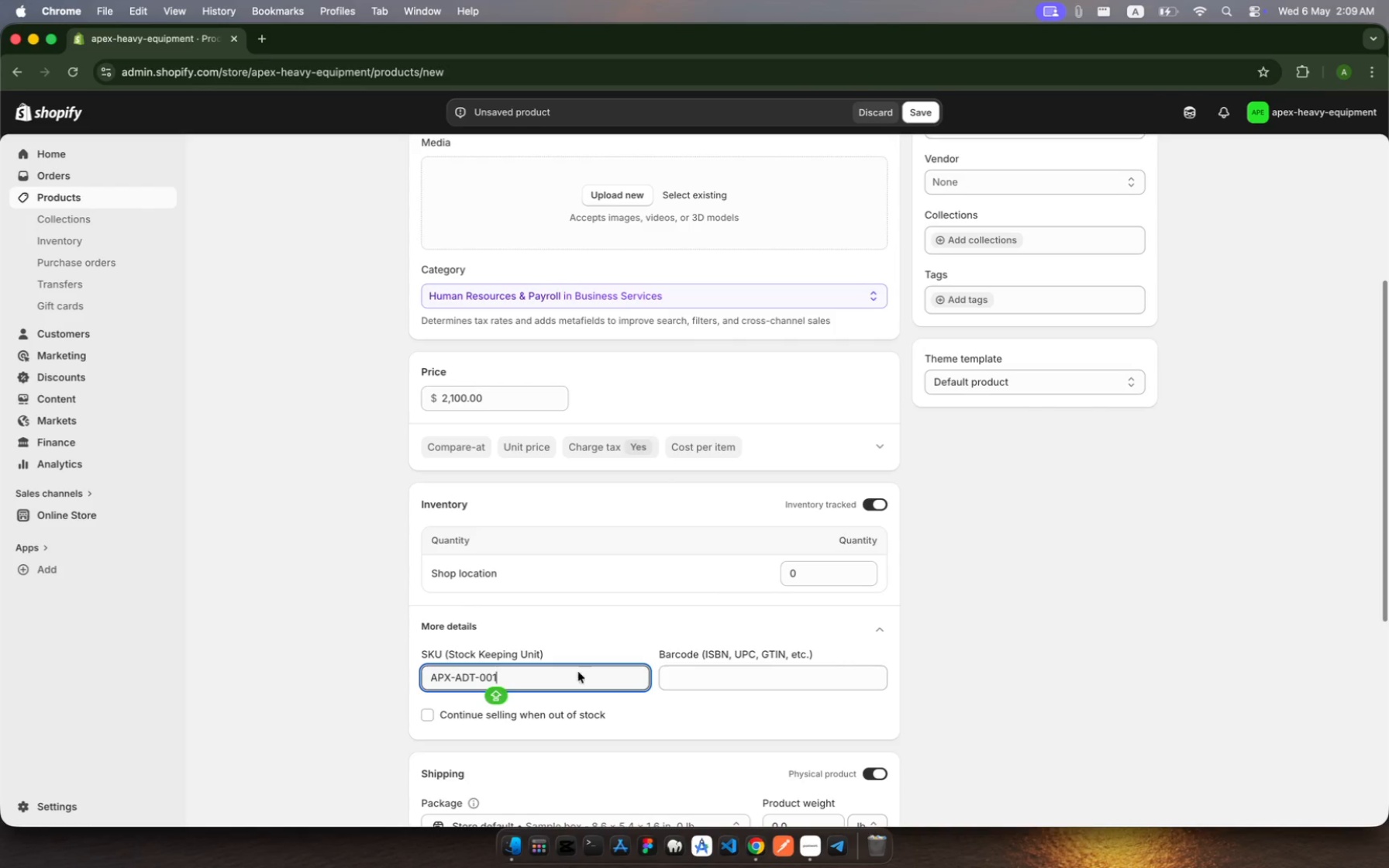 
scroll: coordinate [657, 657], scroll_direction: down, amount: 35.0
 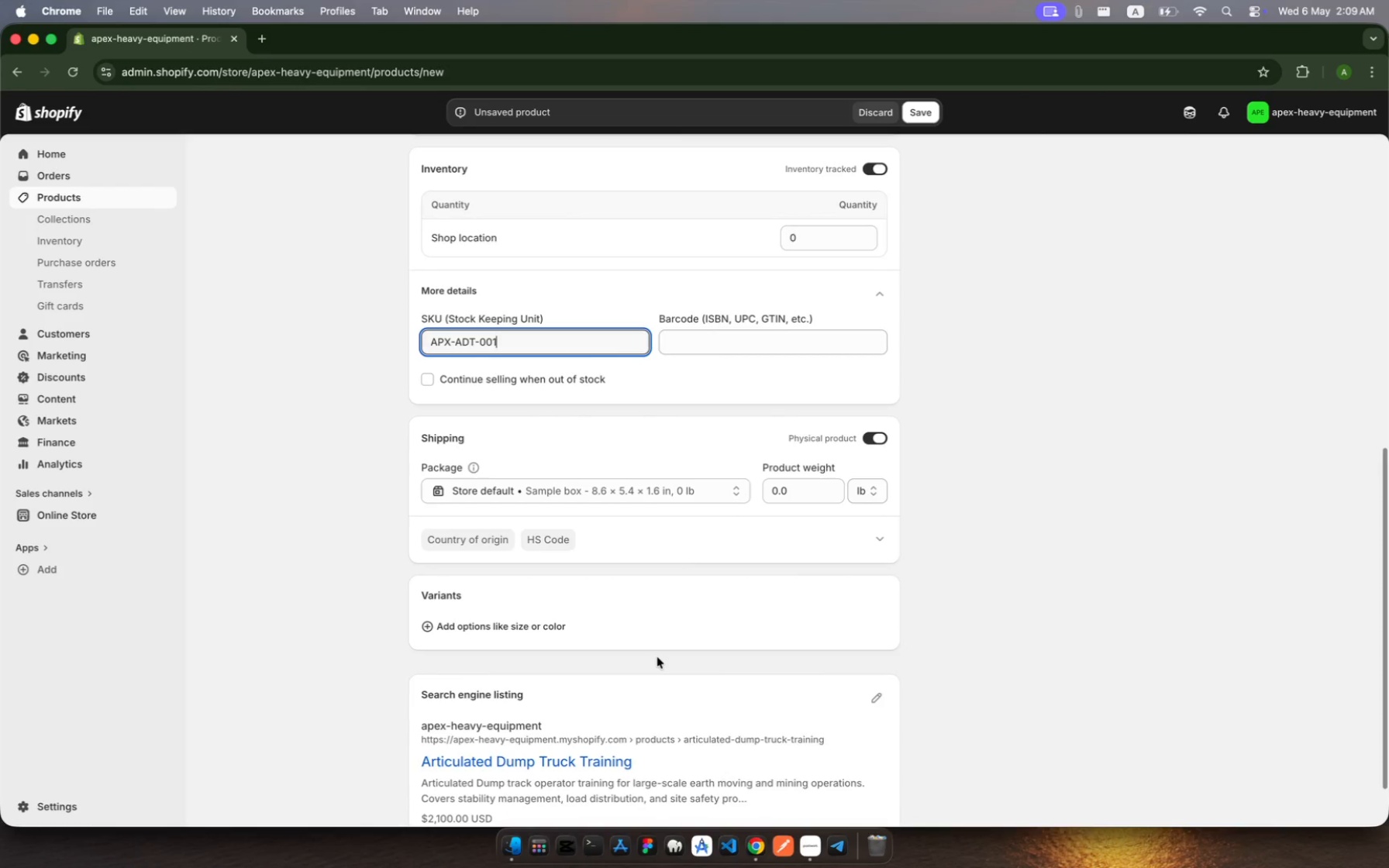 
scroll: coordinate [657, 657], scroll_direction: up, amount: 52.0
 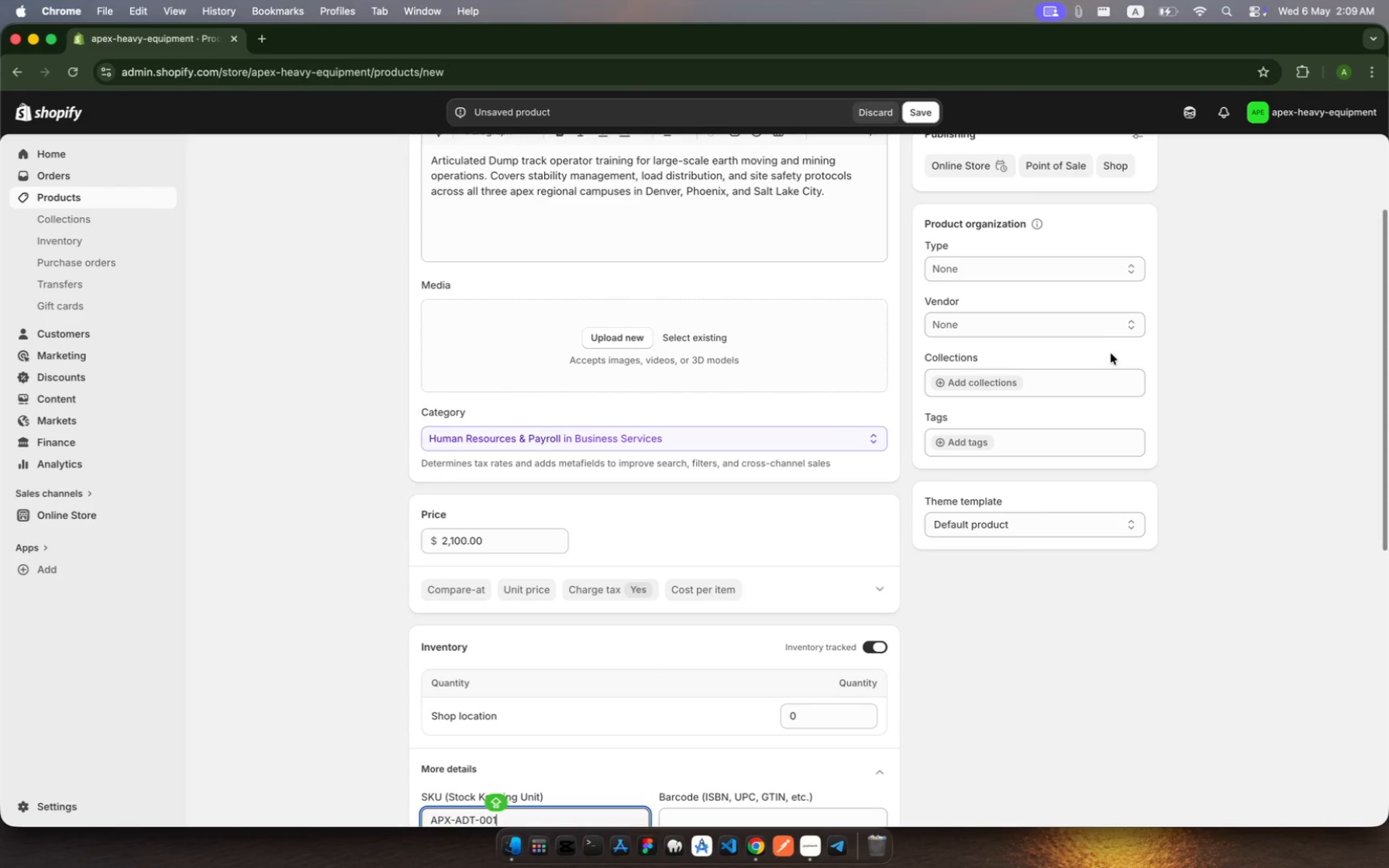 
wait(7.4)
 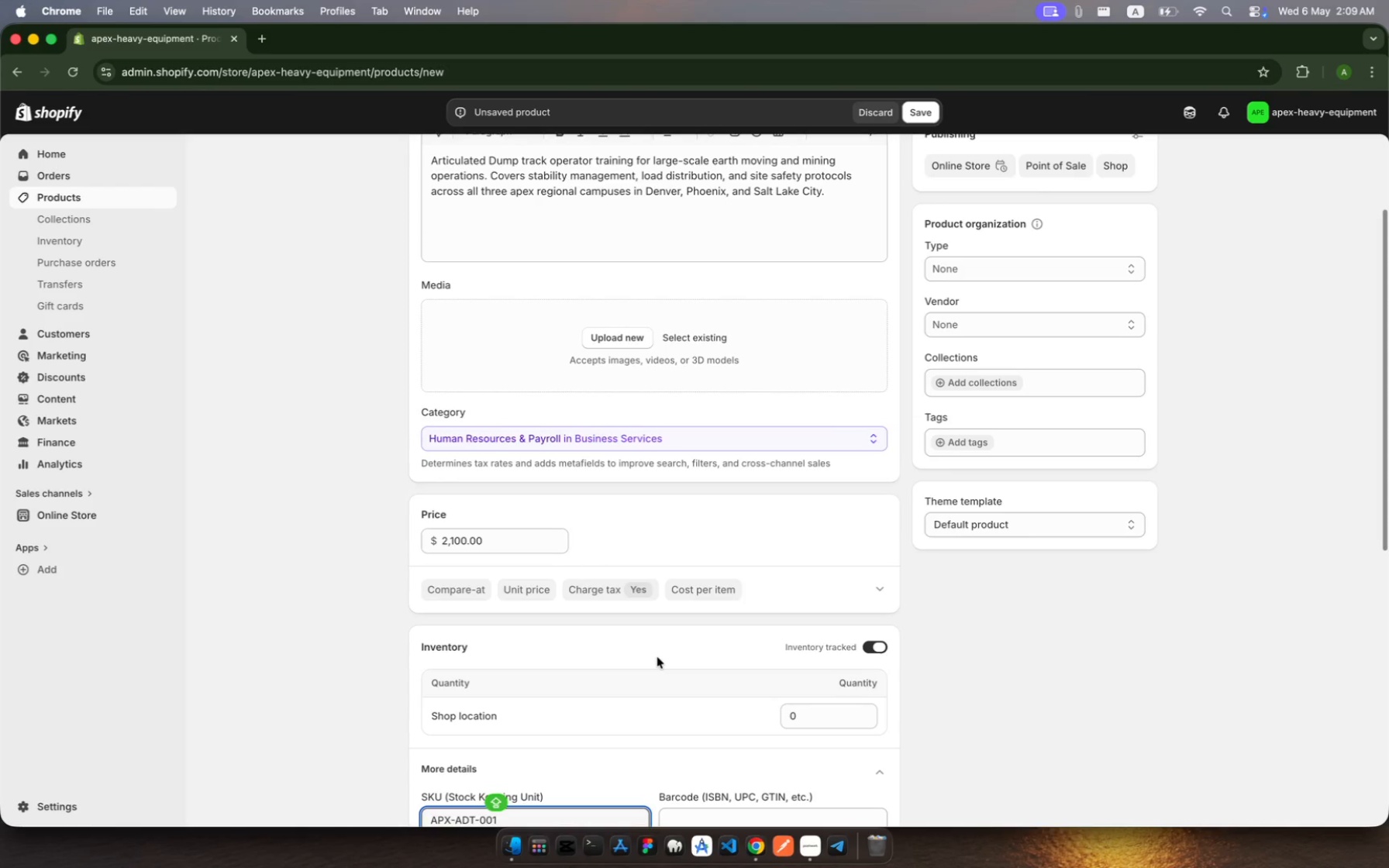 
left_click([1067, 433])
 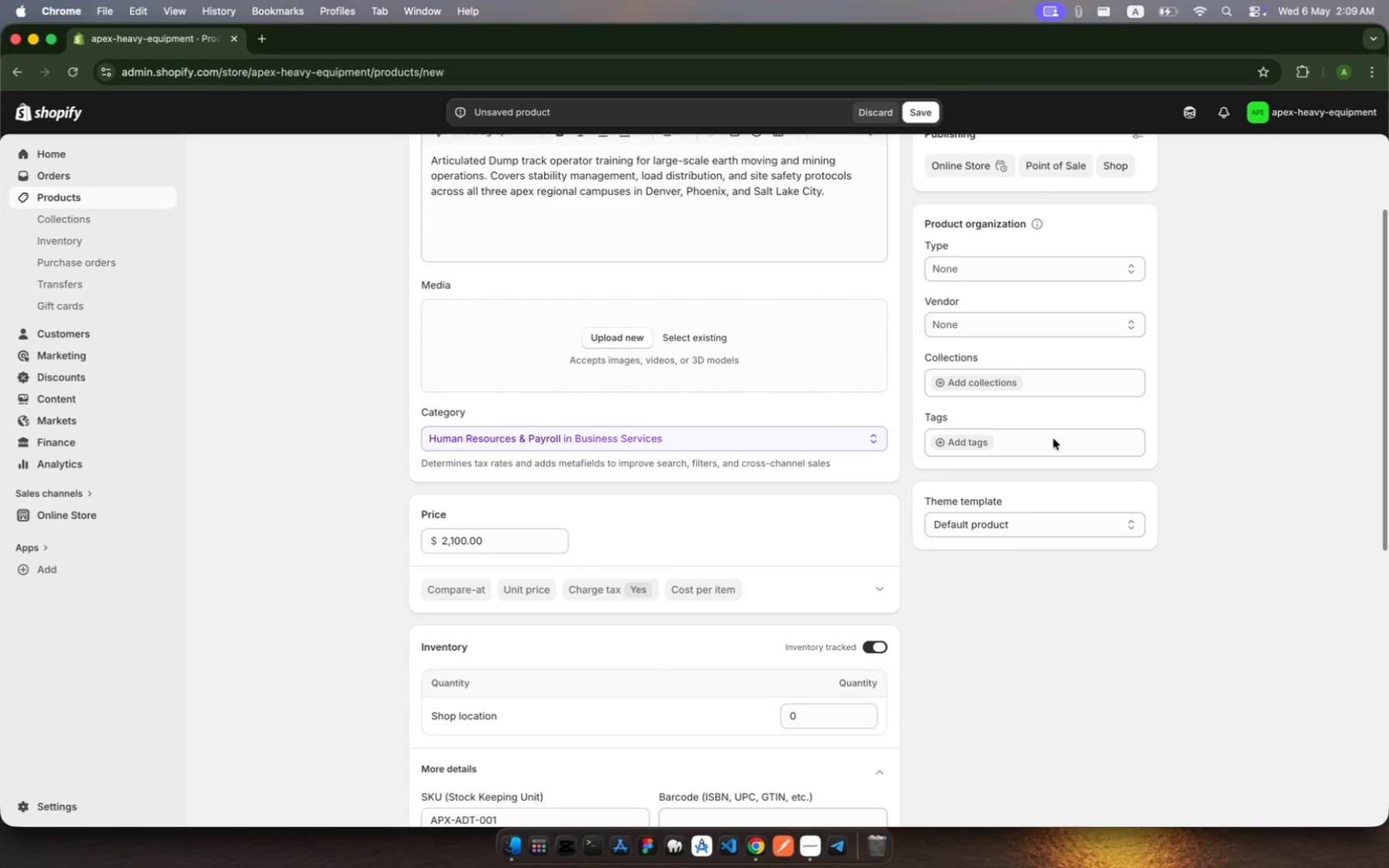 
left_click([1053, 439])
 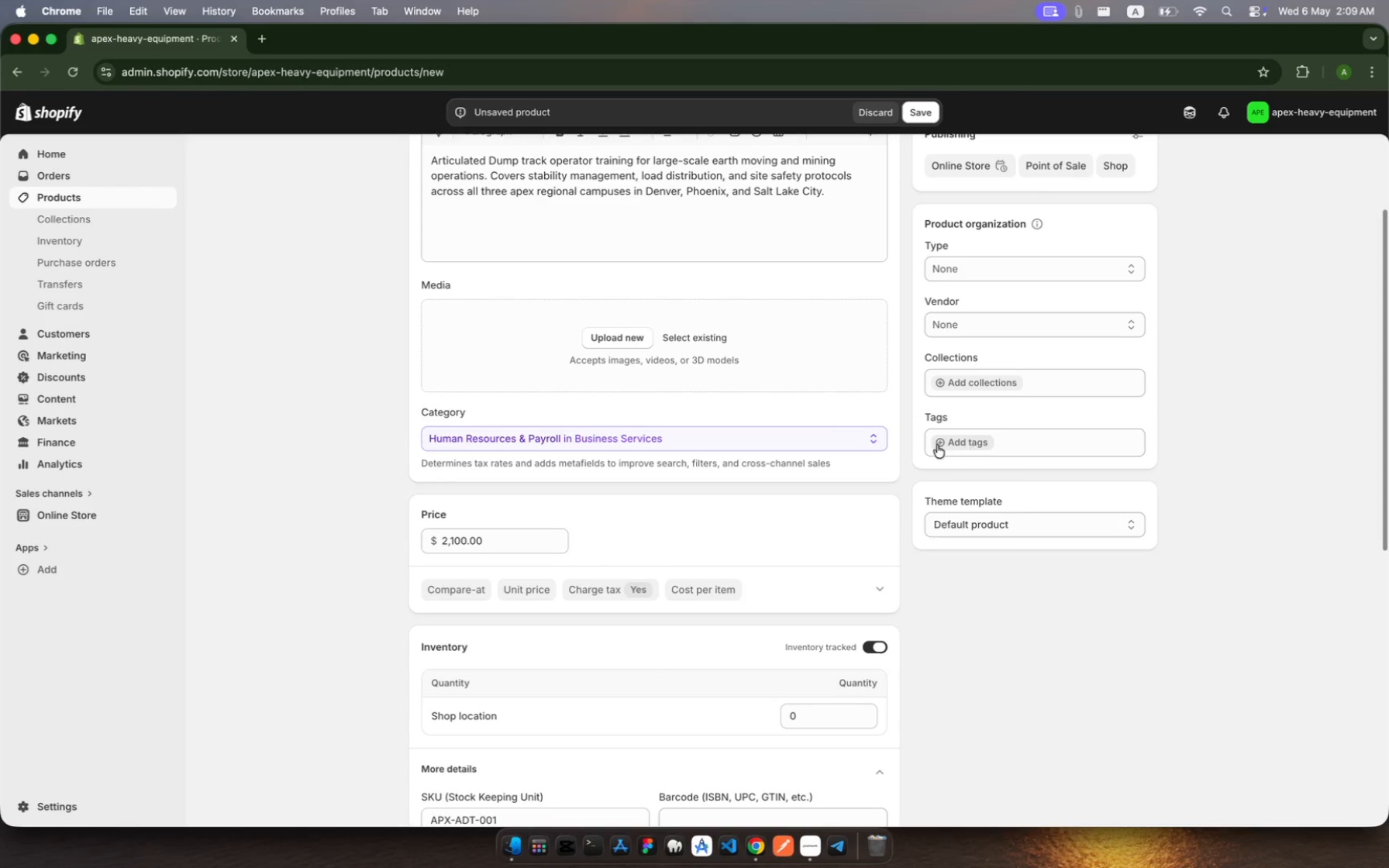 
left_click([936, 445])
 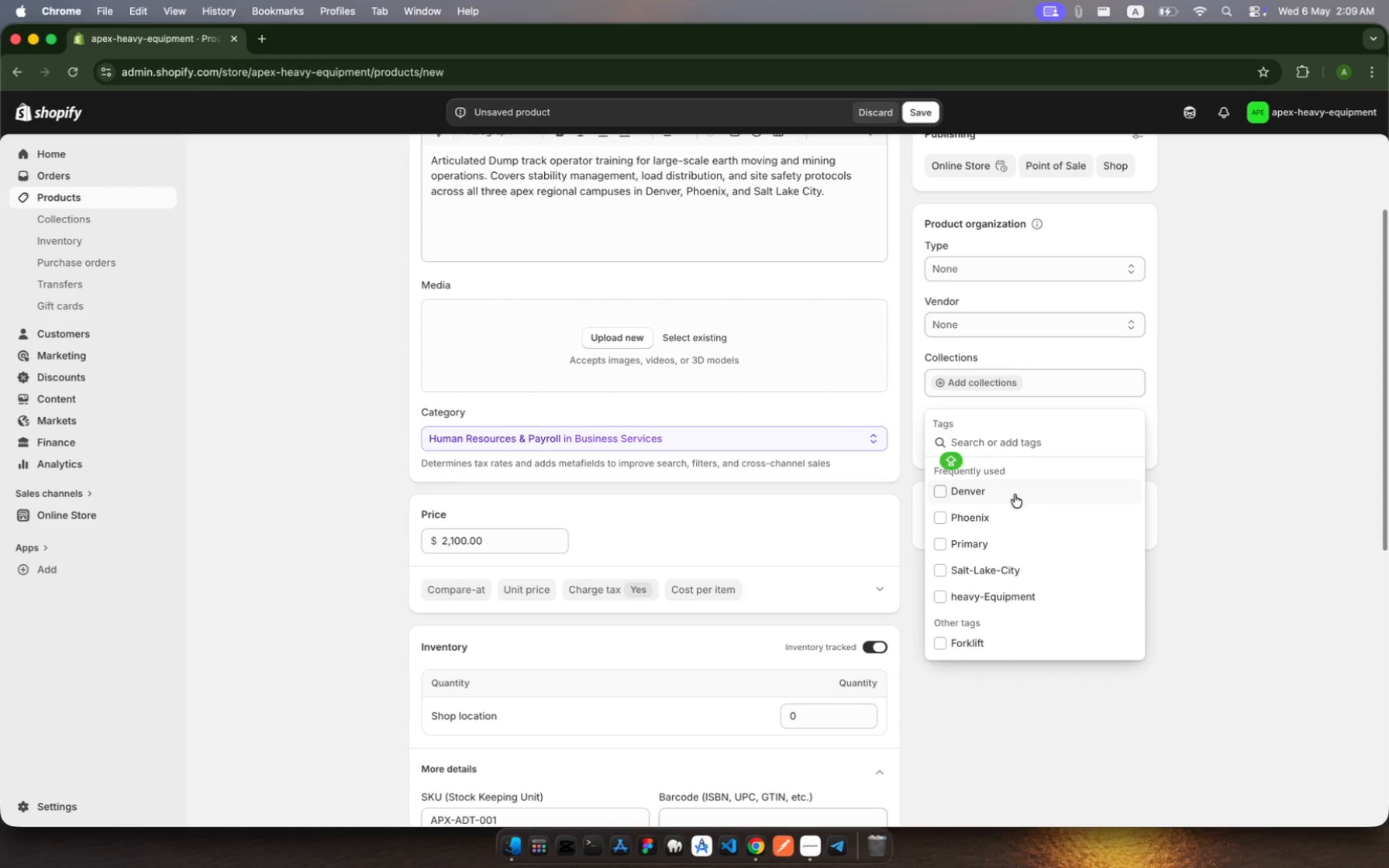 
left_click([1014, 494])
 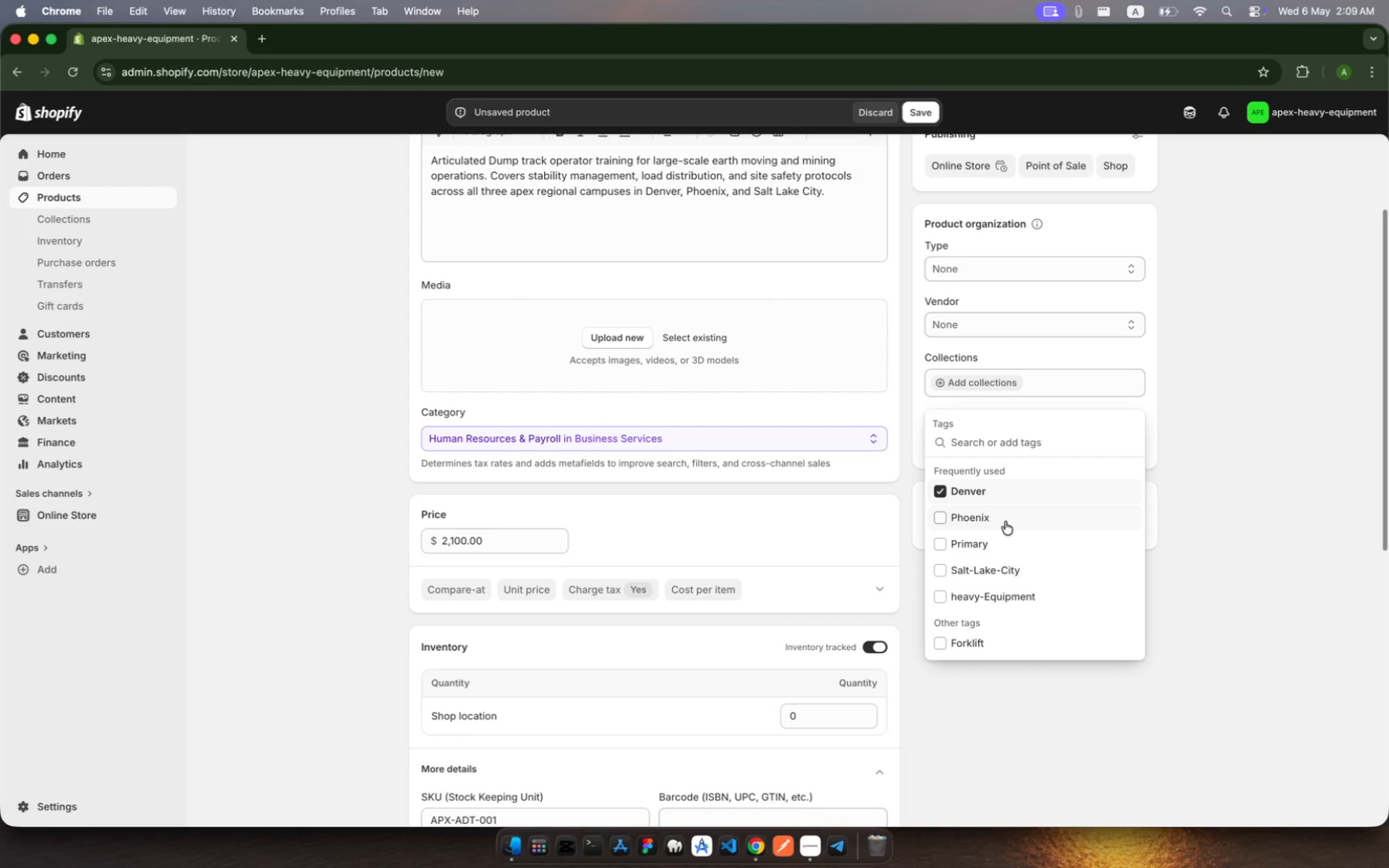 
left_click([1005, 522])
 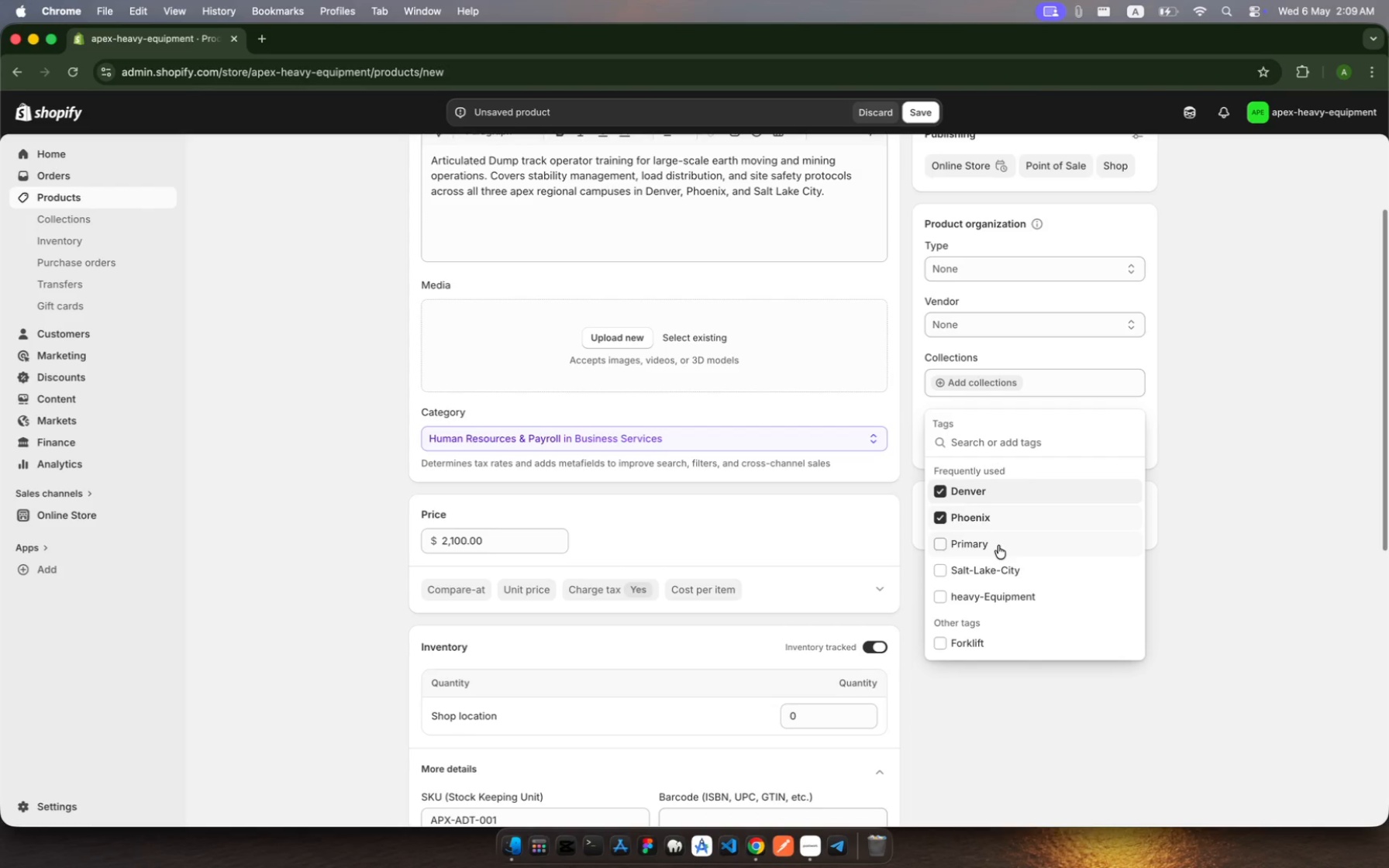 
left_click([998, 546])
 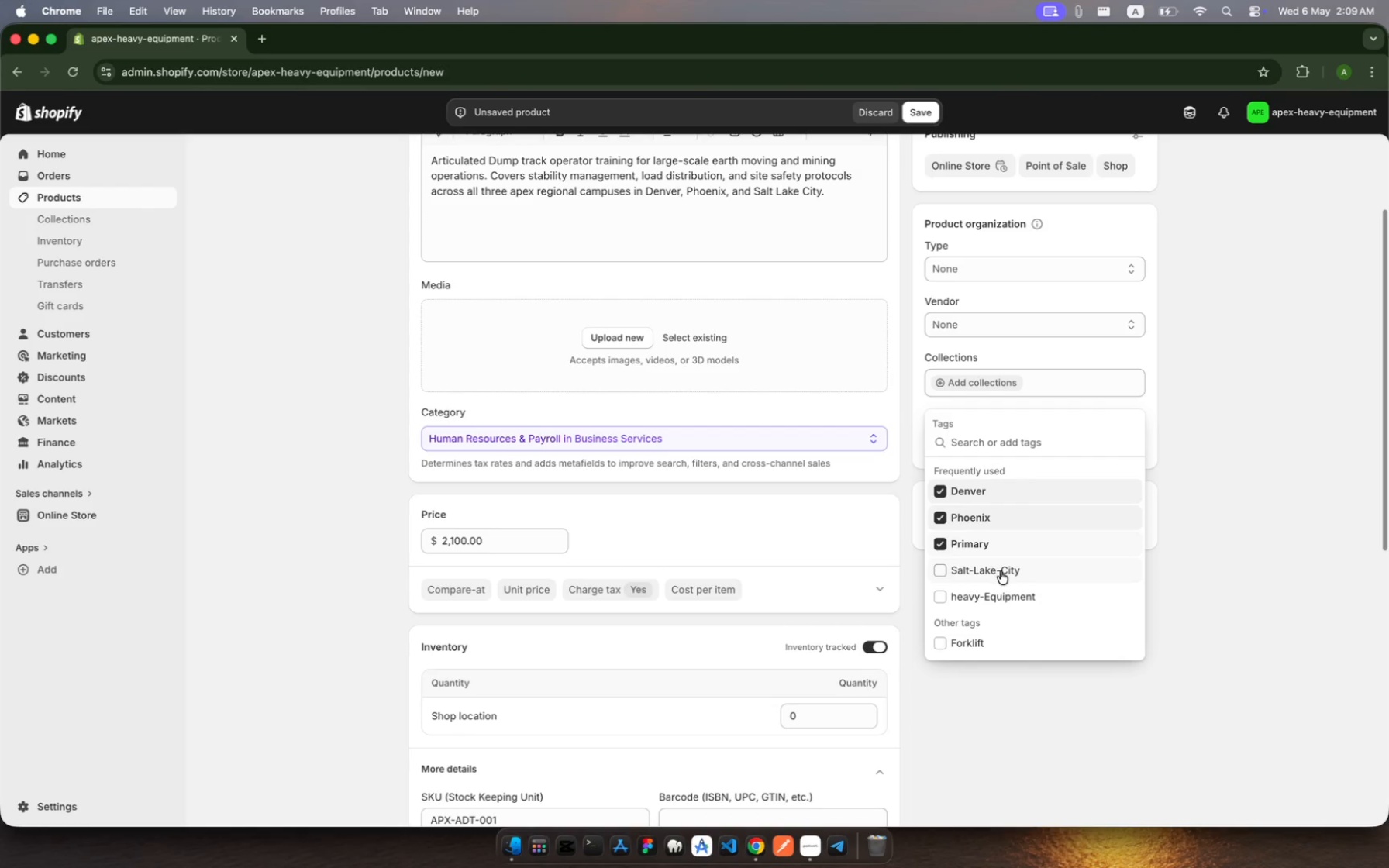 
left_click([1001, 571])
 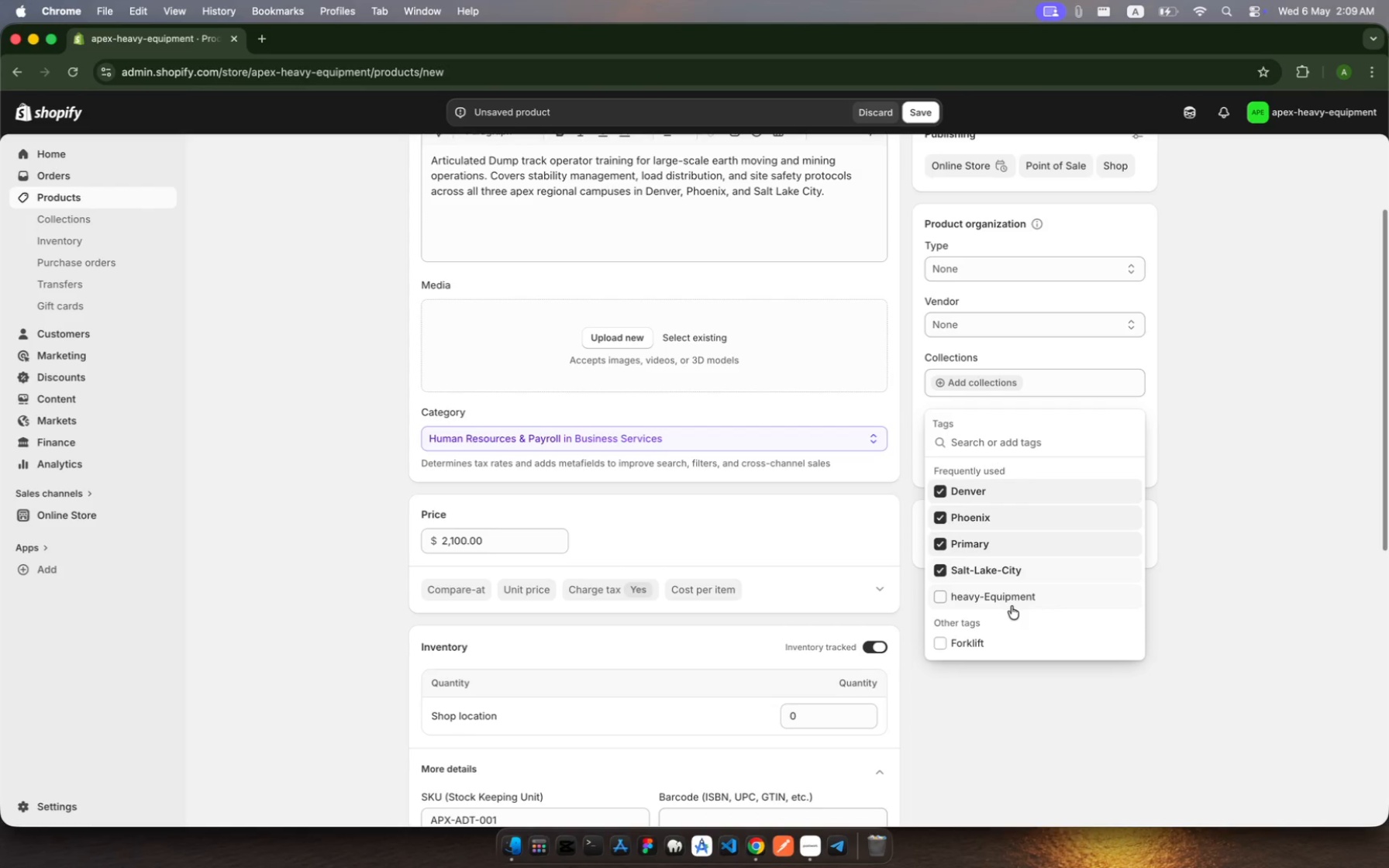 
left_click([1012, 607])
 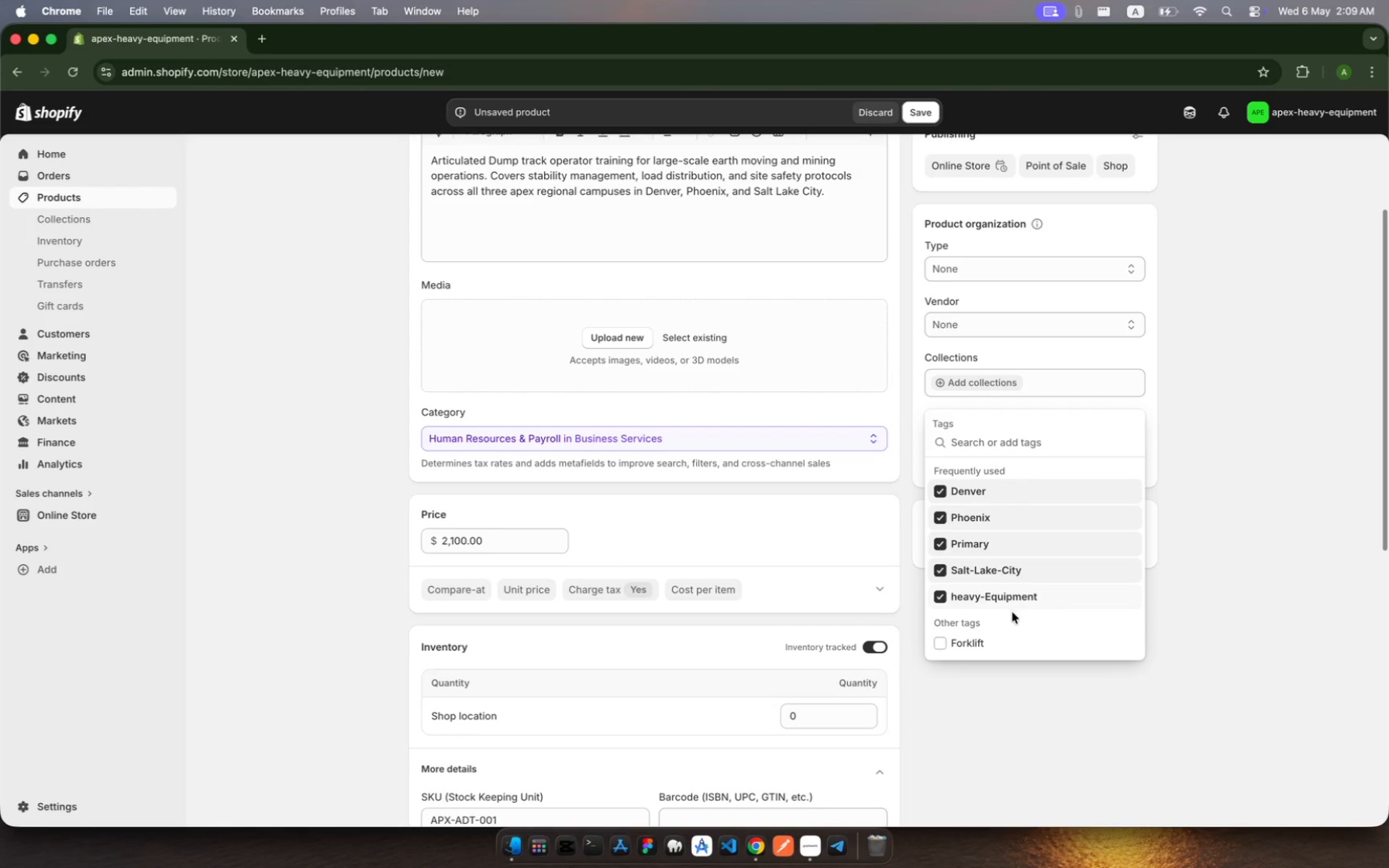 
left_click([1264, 499])
 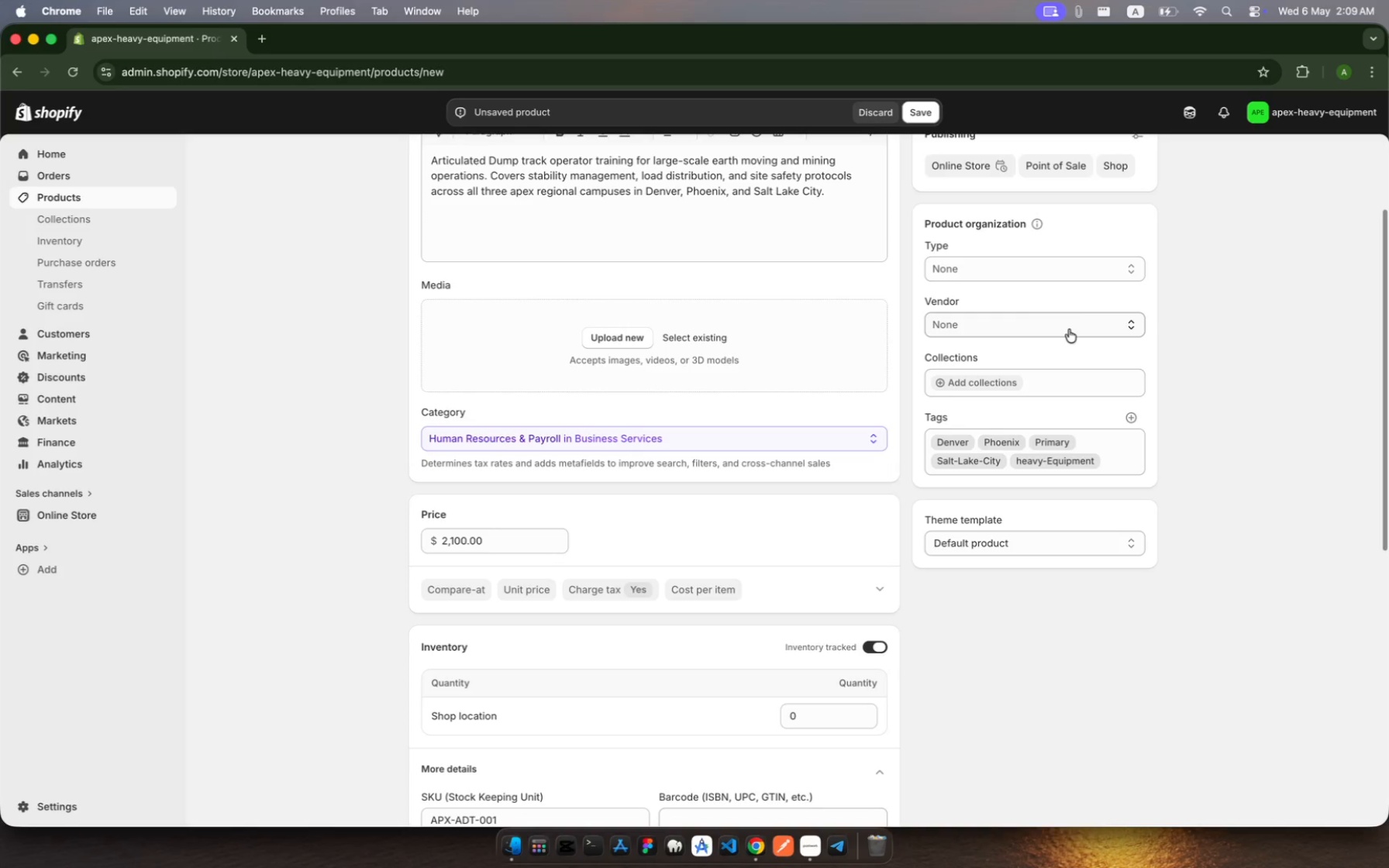 
left_click([1073, 315])
 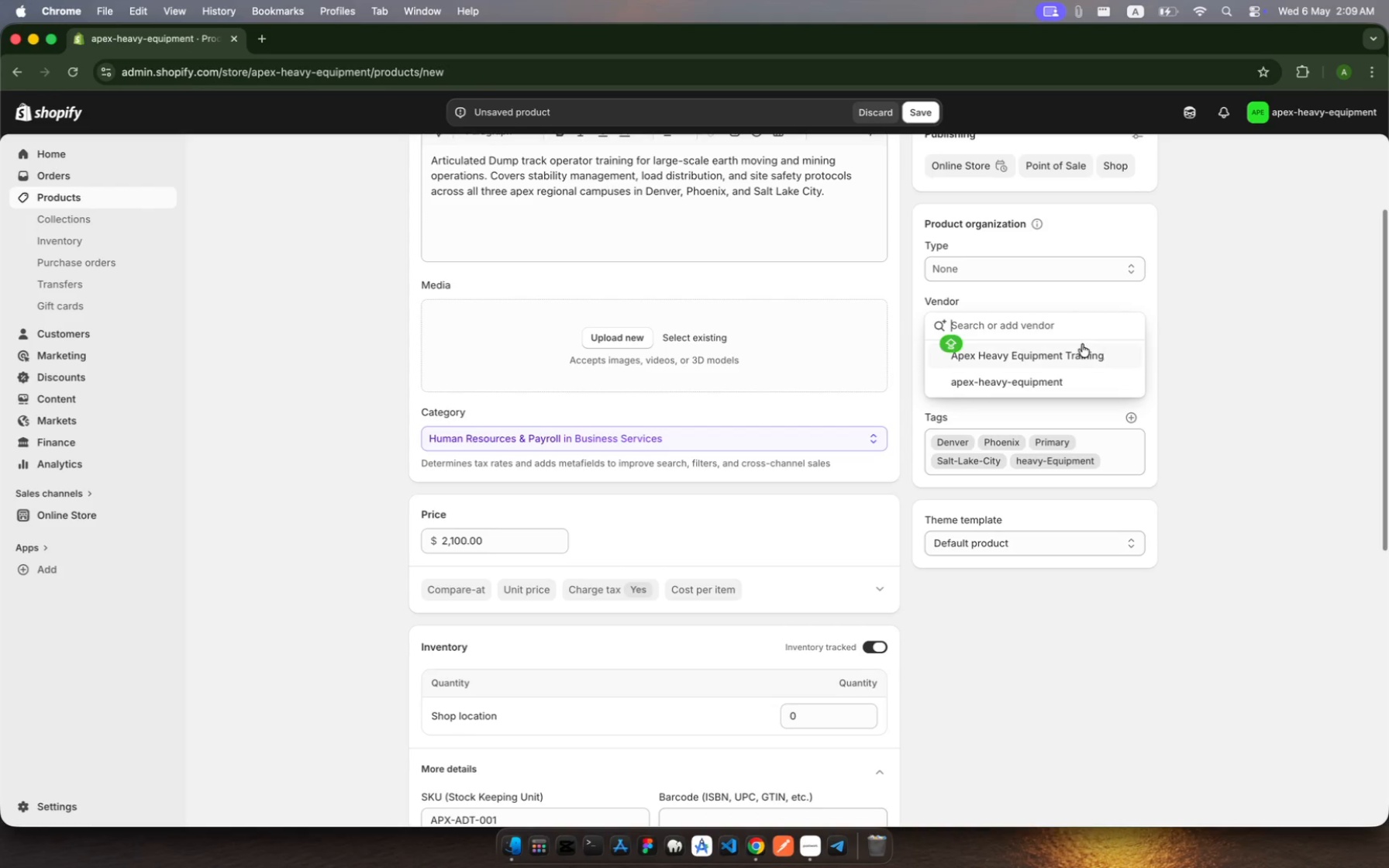 
left_click([1081, 352])
 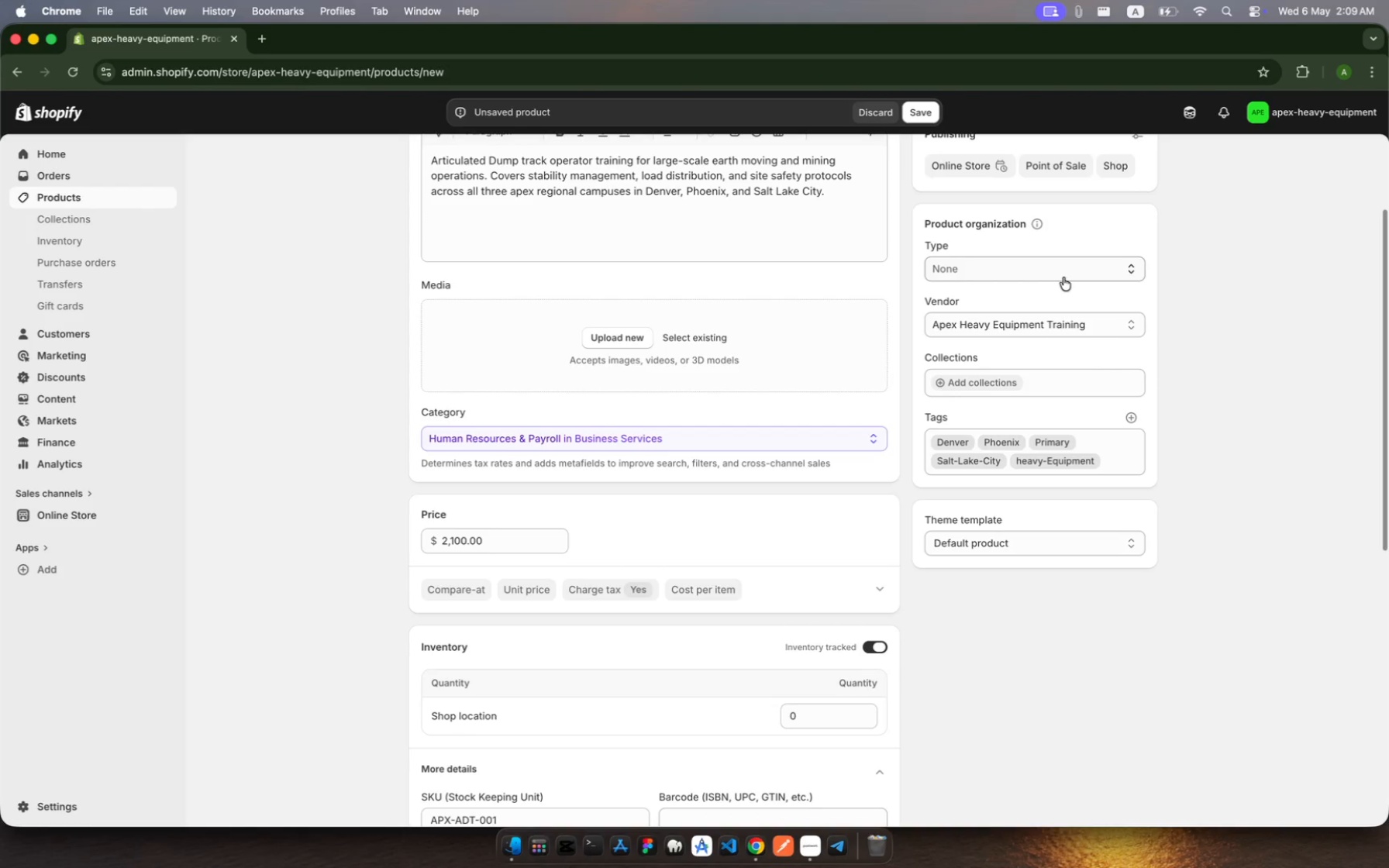 
left_click([1063, 272])
 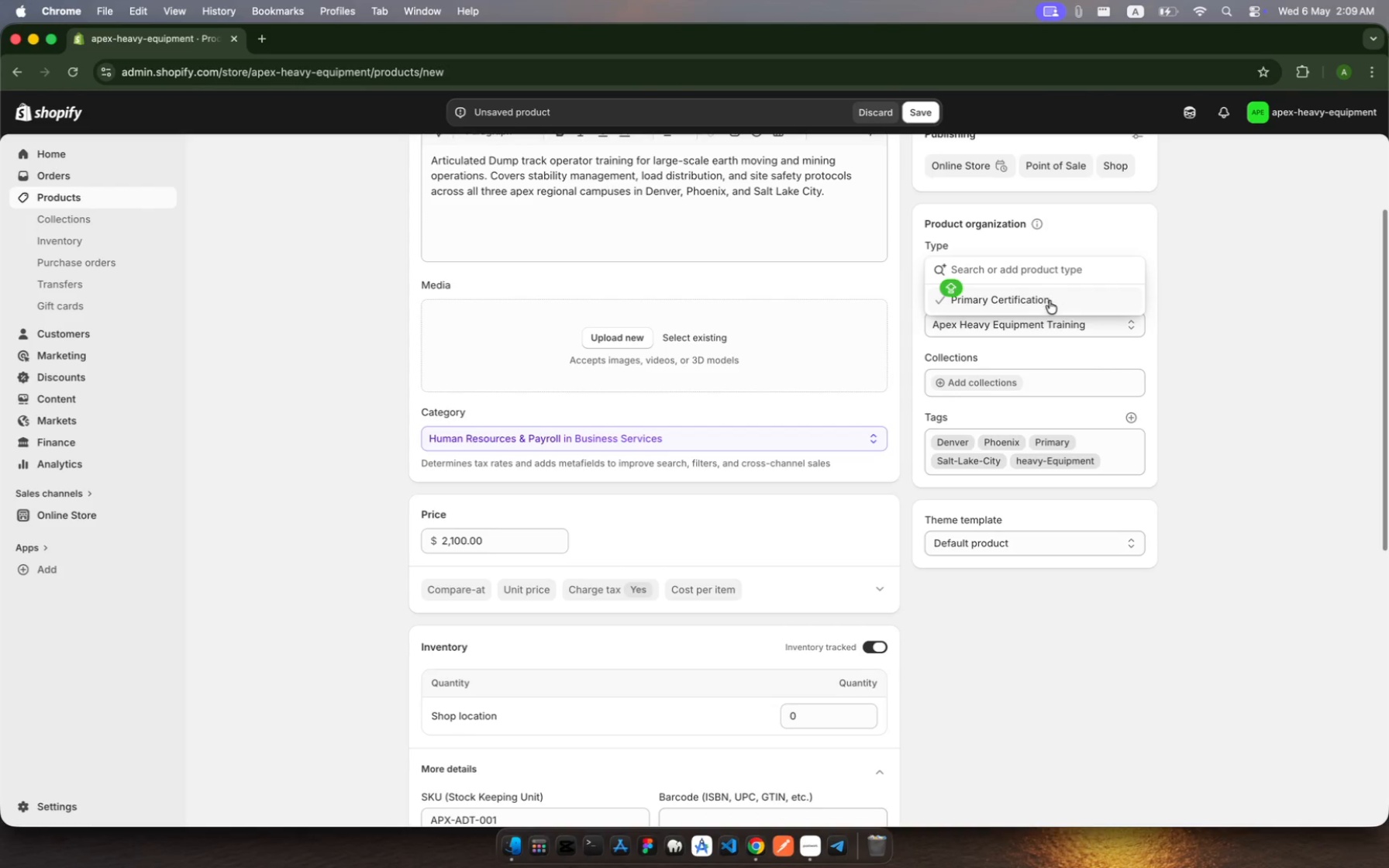 
left_click([1050, 301])
 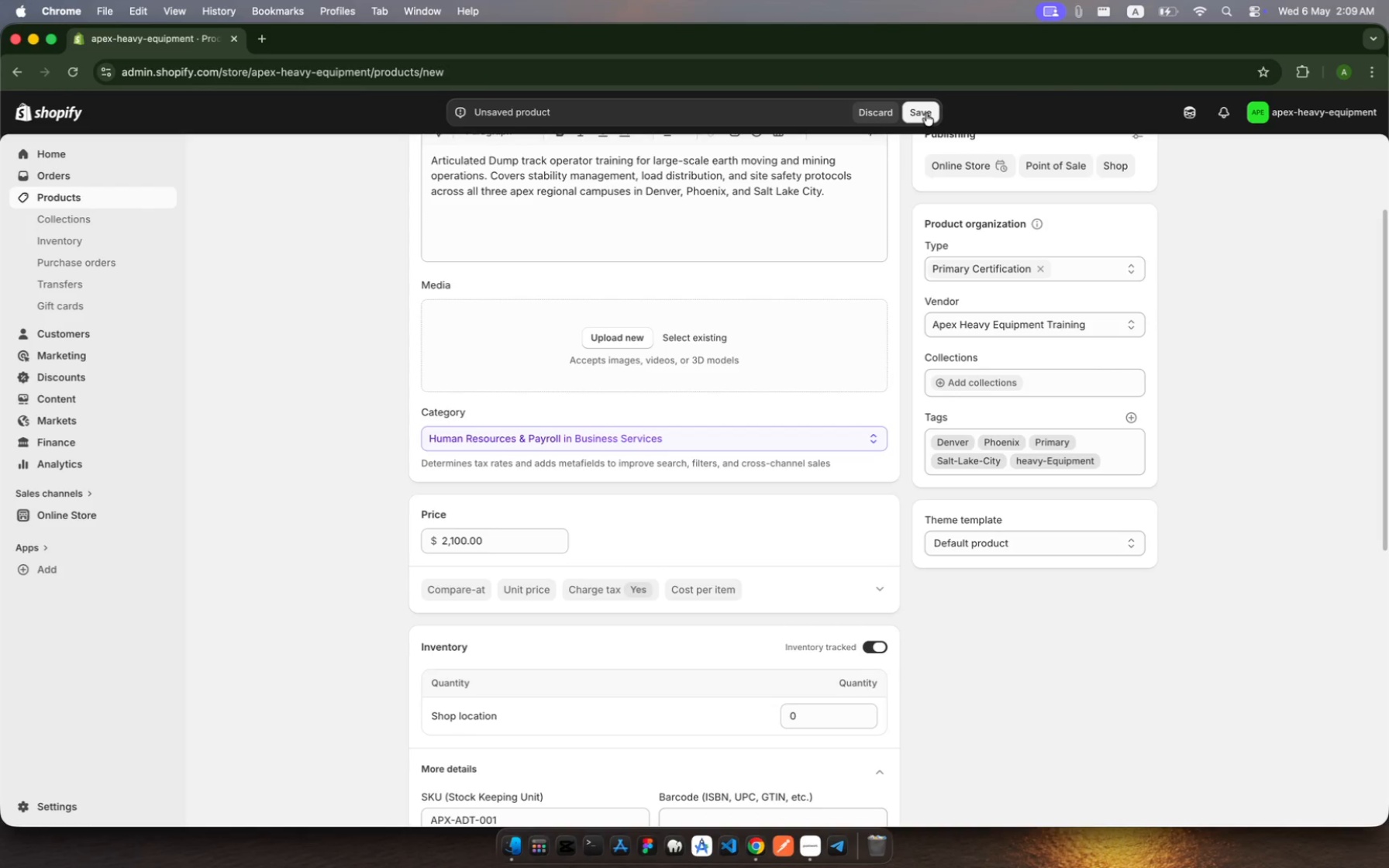 
left_click([926, 113])
 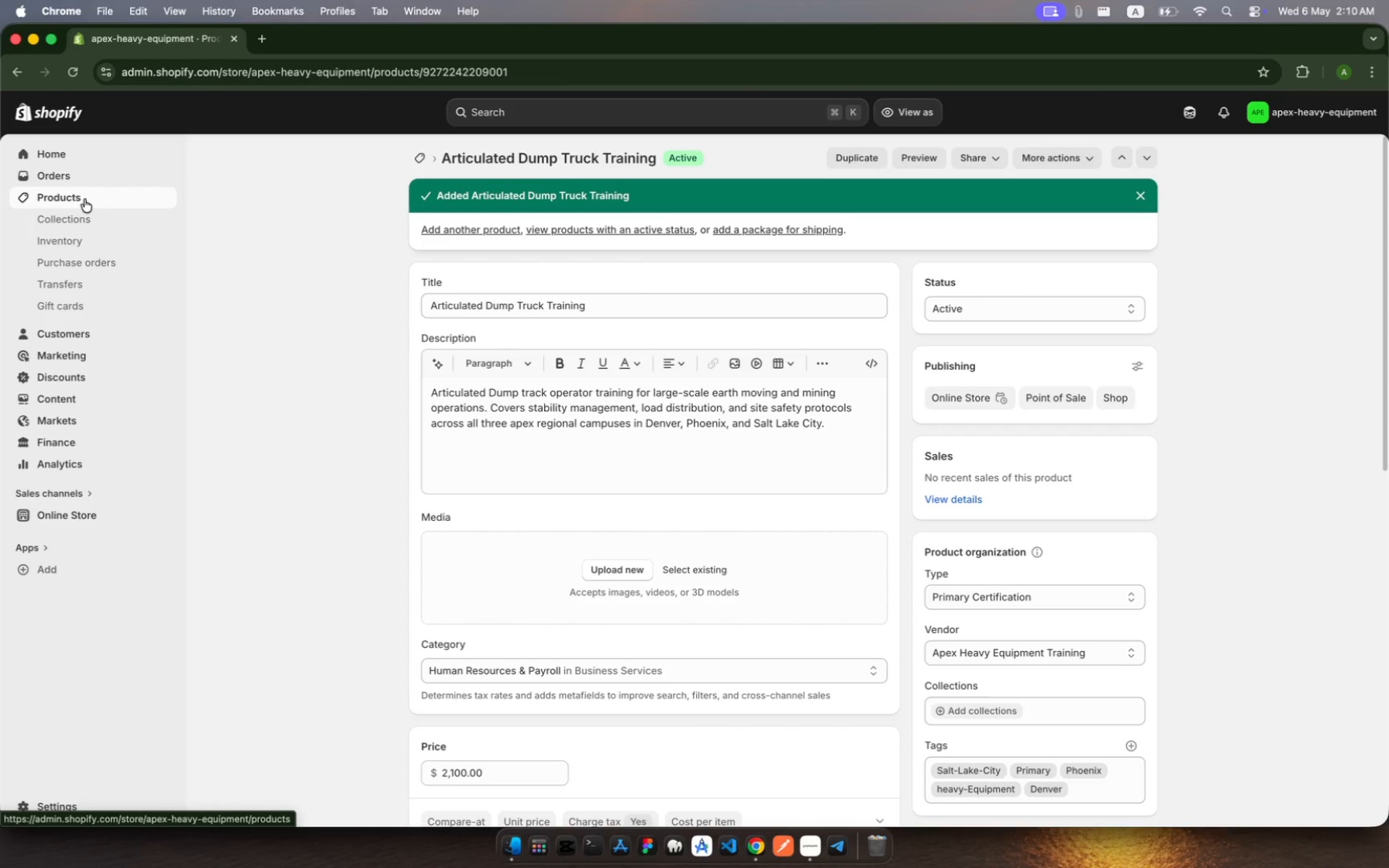 
wait(20.96)
 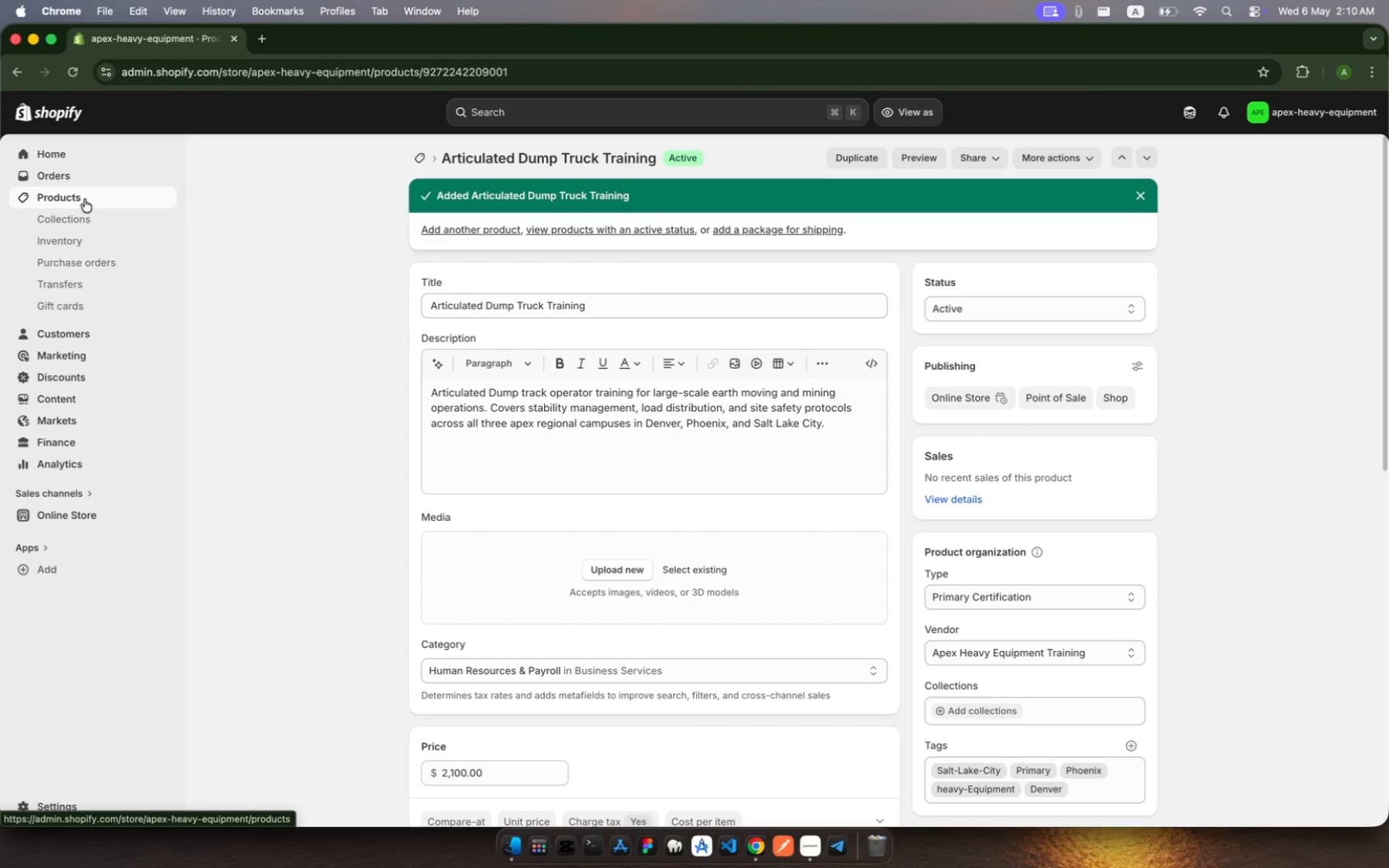 
left_click([98, 198])
 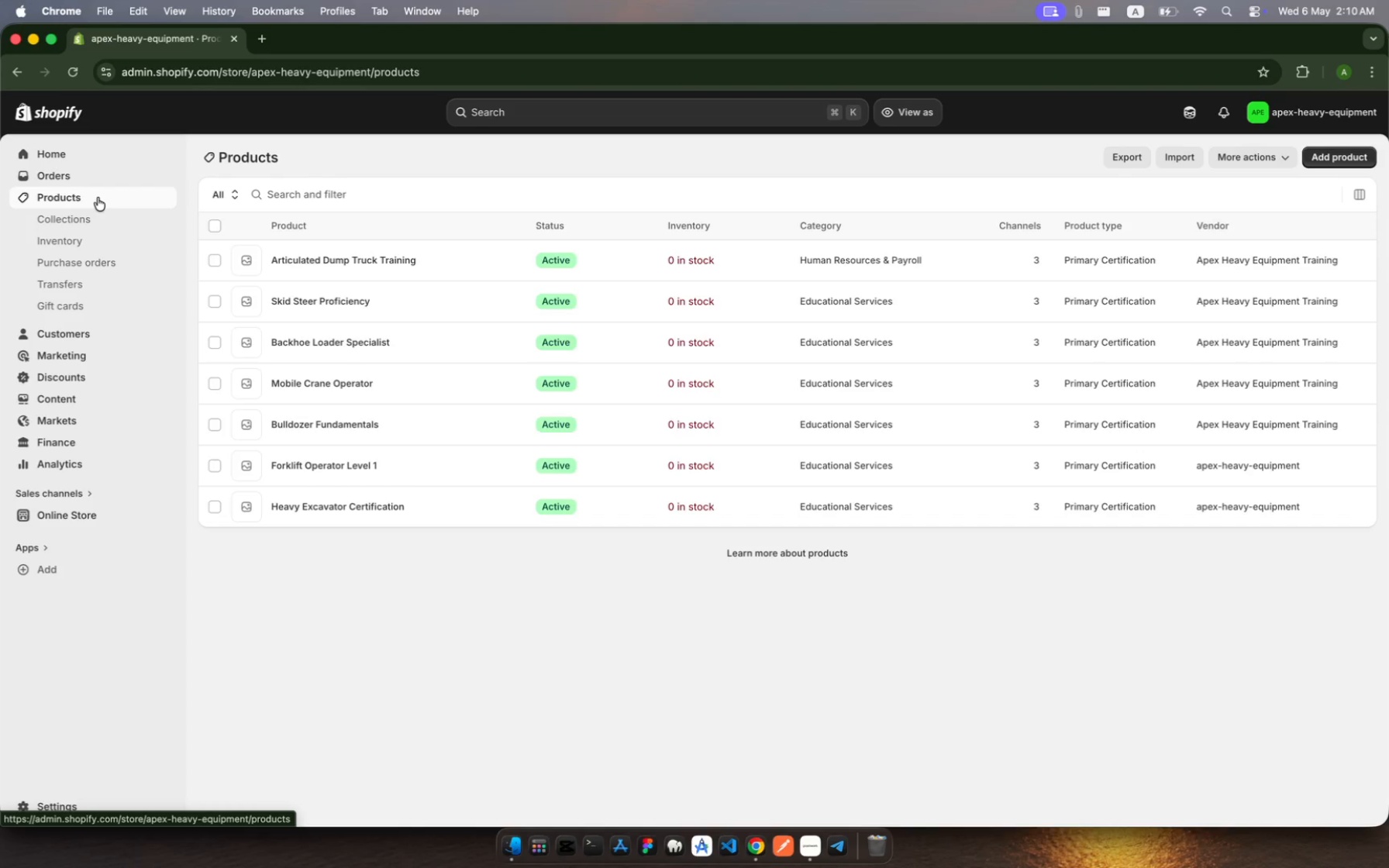 
wait(8.04)
 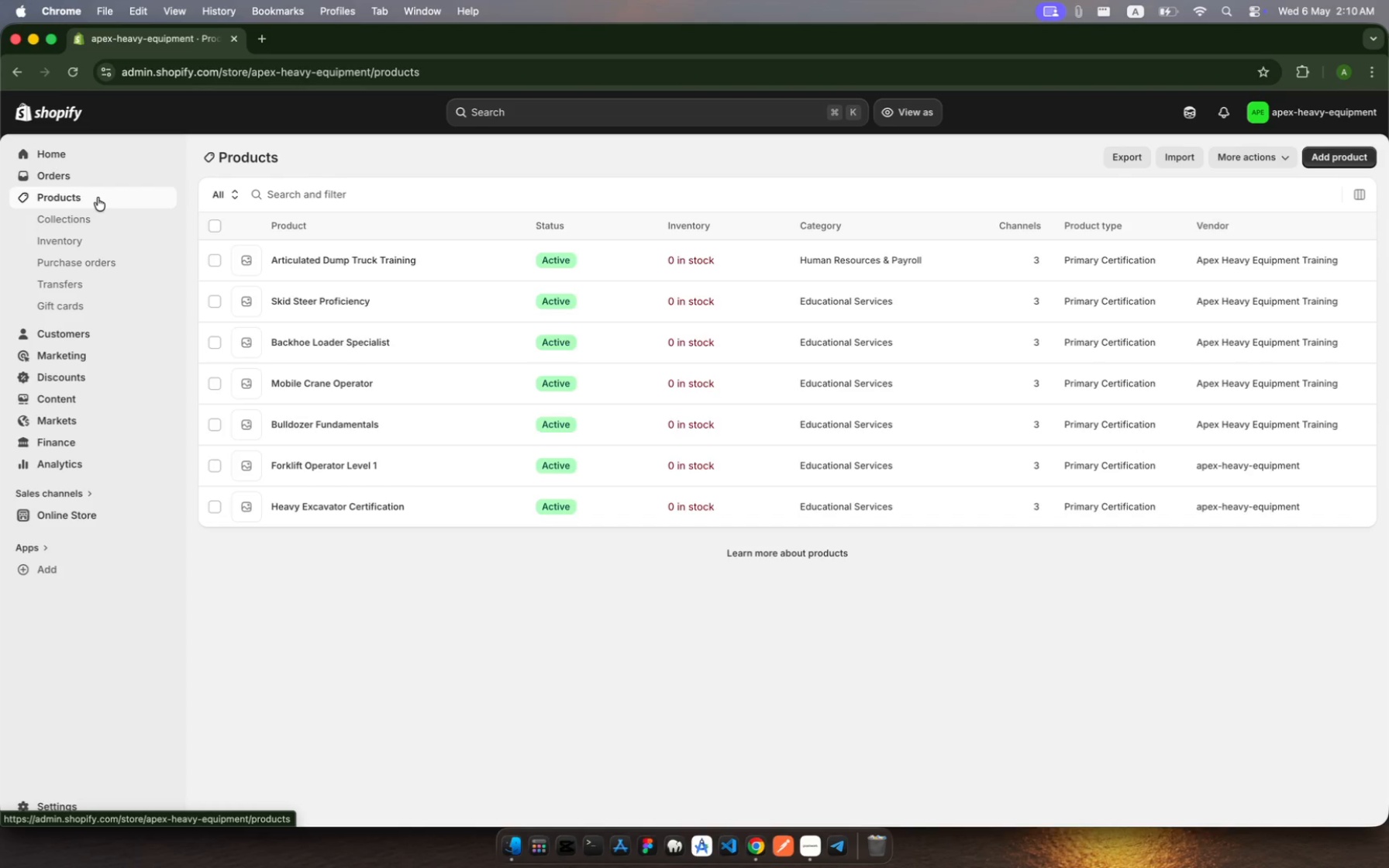 
left_click([1346, 157])
 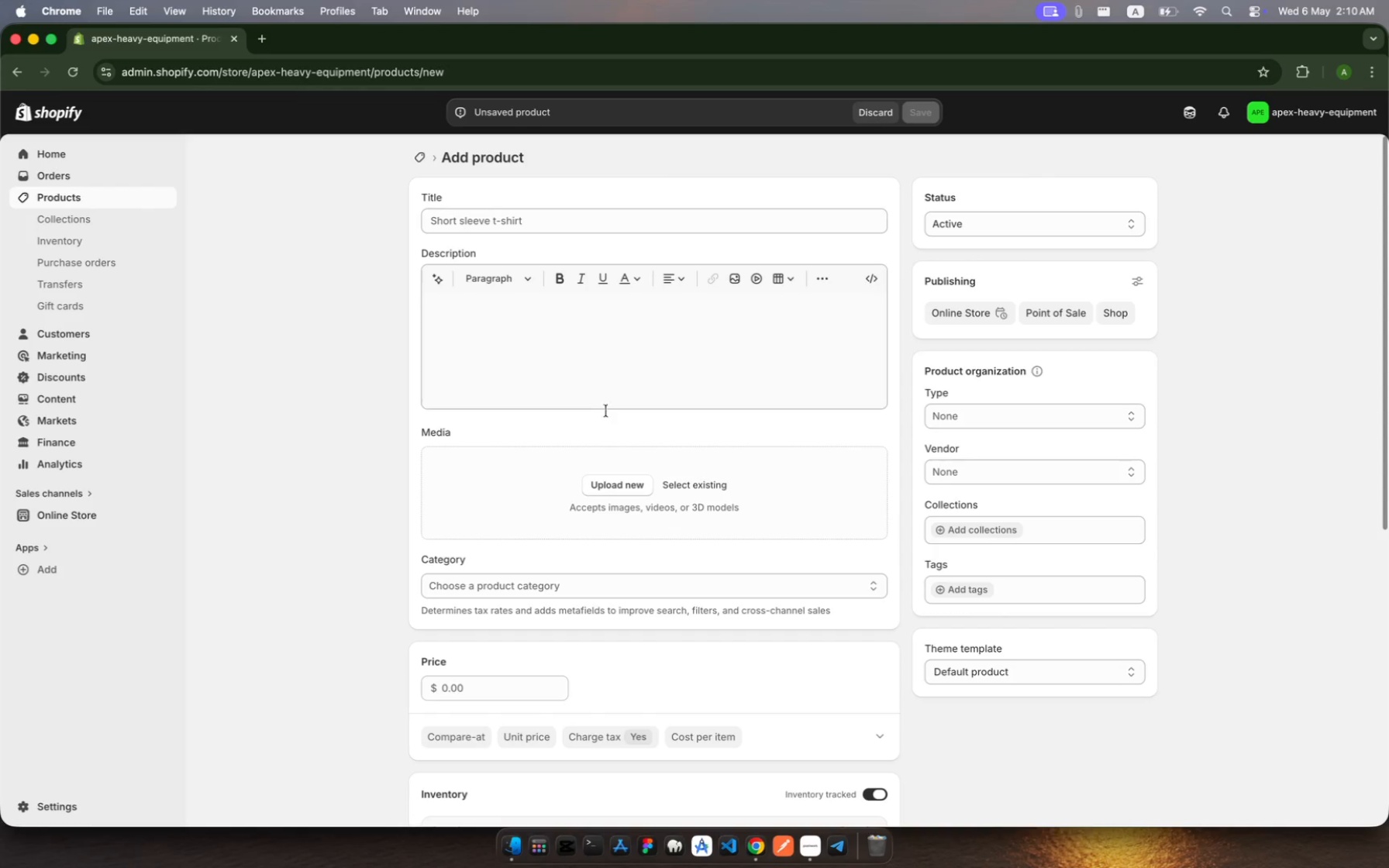 
wait(5.87)
 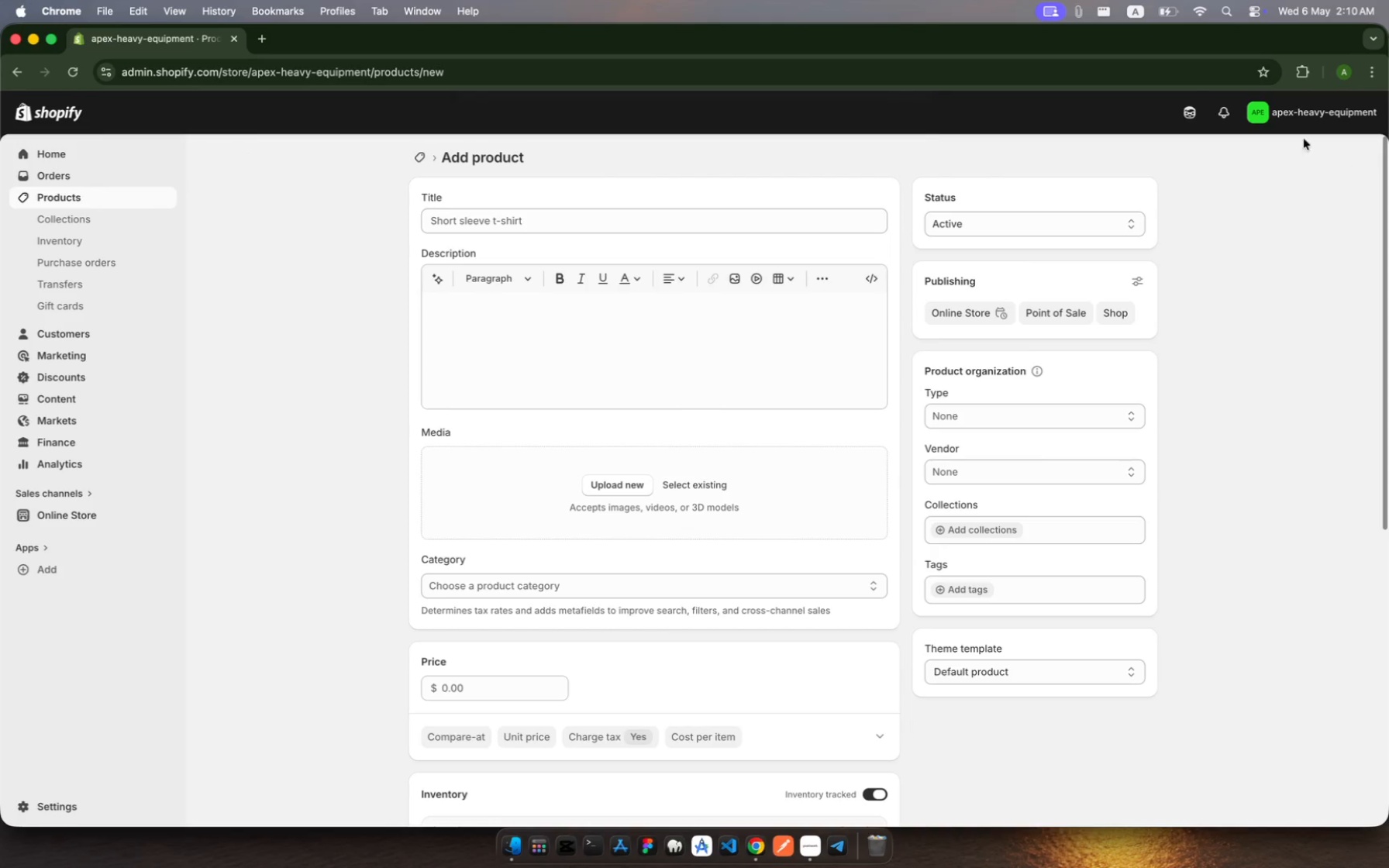 
left_click([526, 219])
 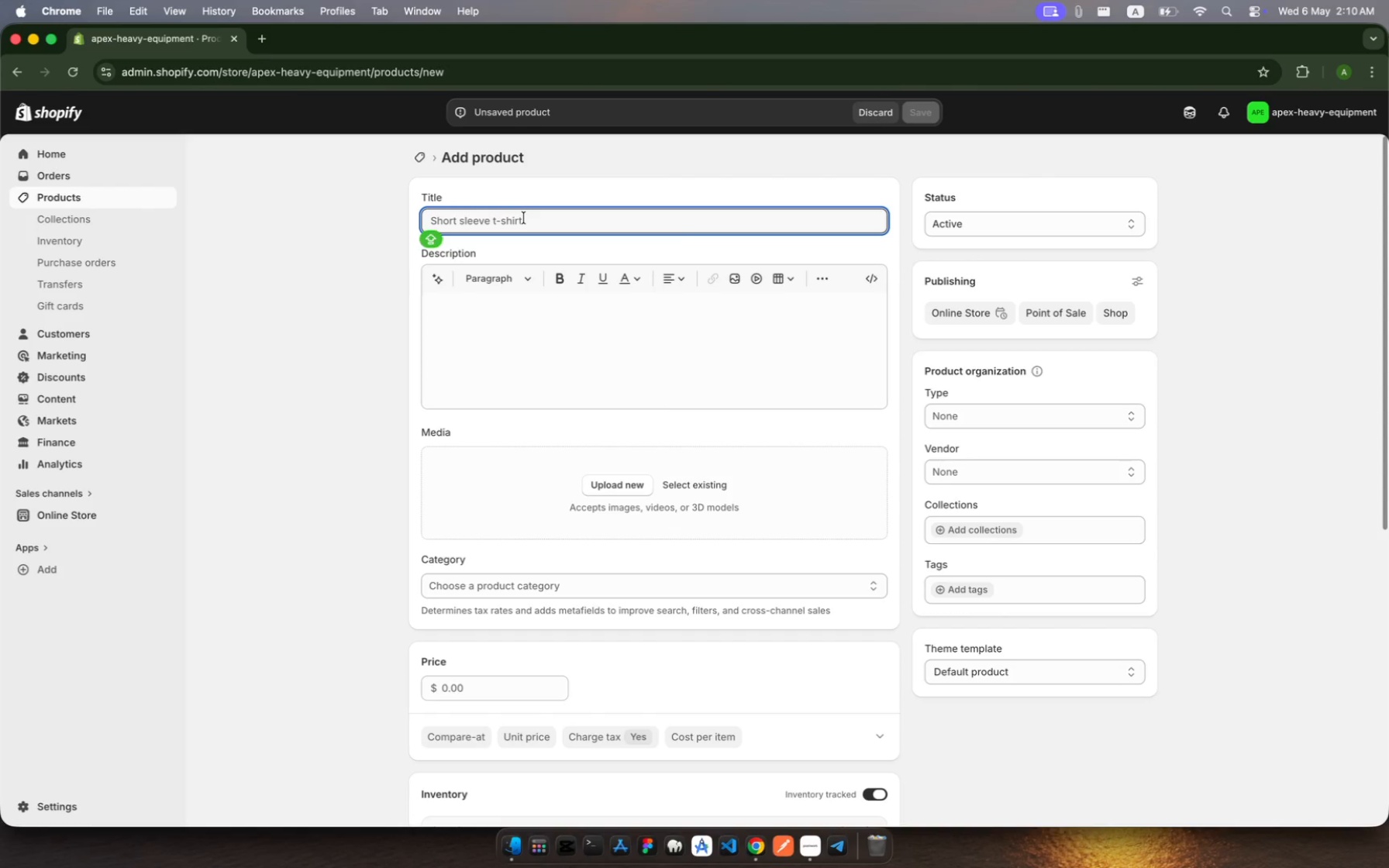 
wait(7.44)
 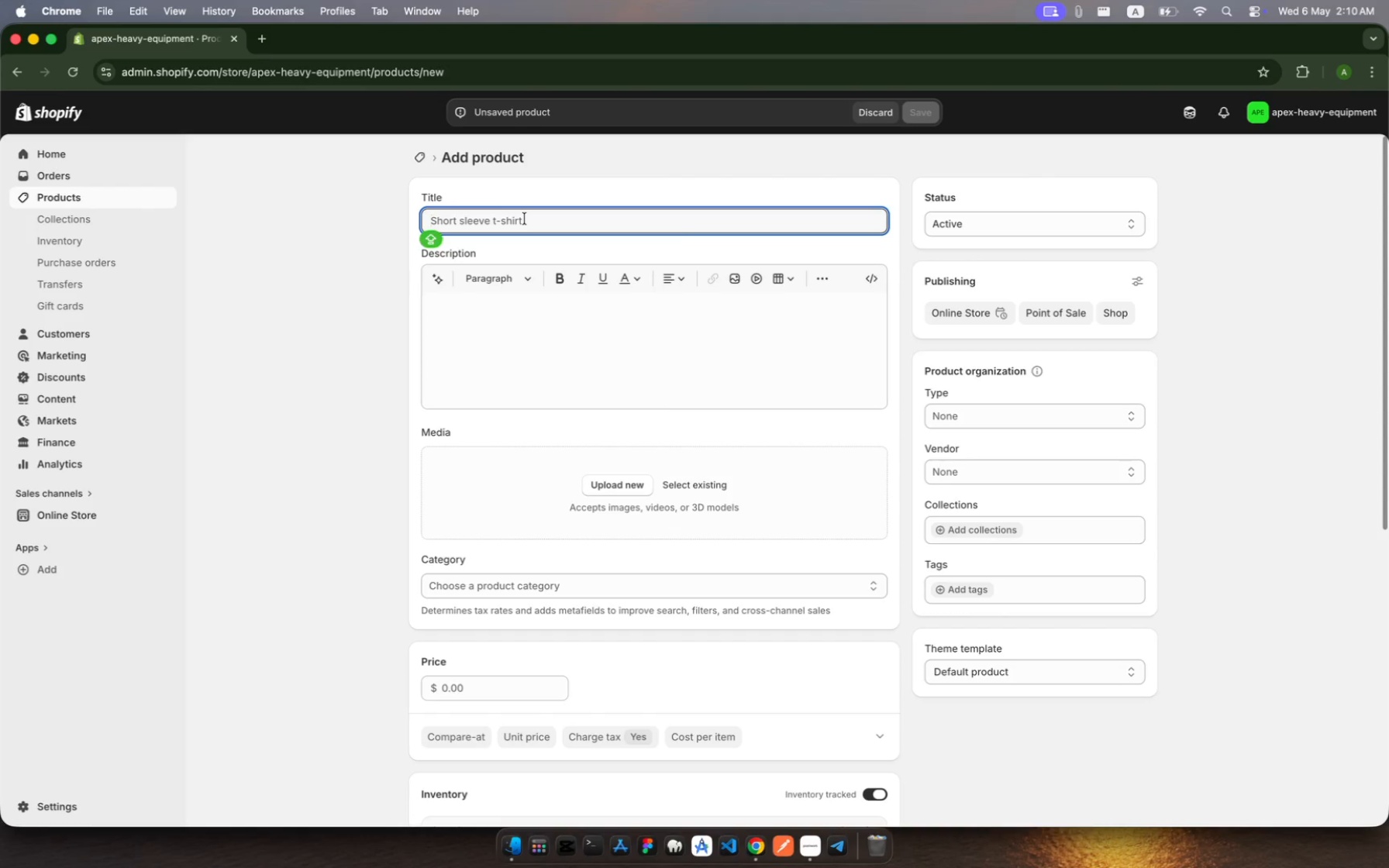 
type(osha 10-Hour )
 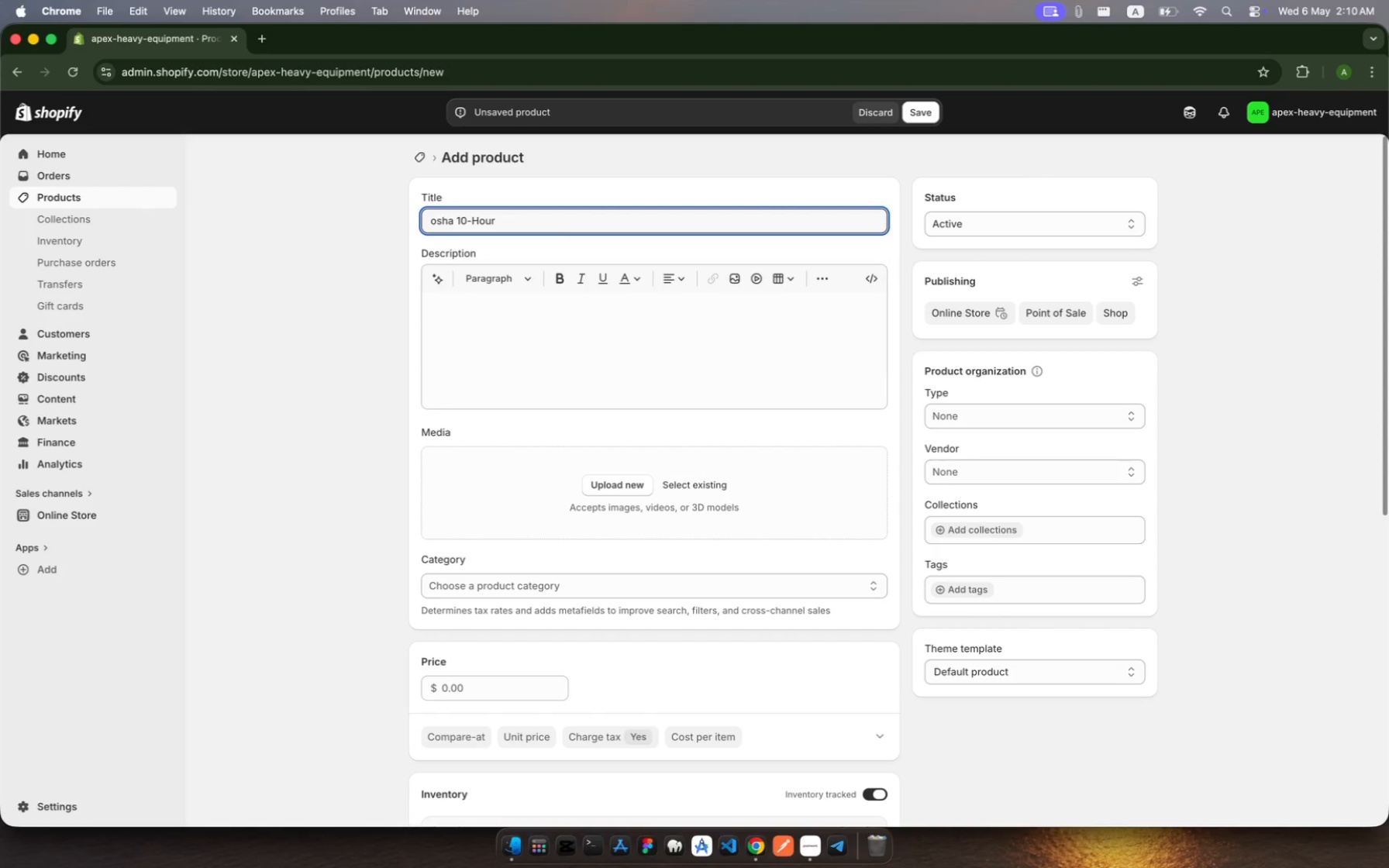 
type(Construction)
 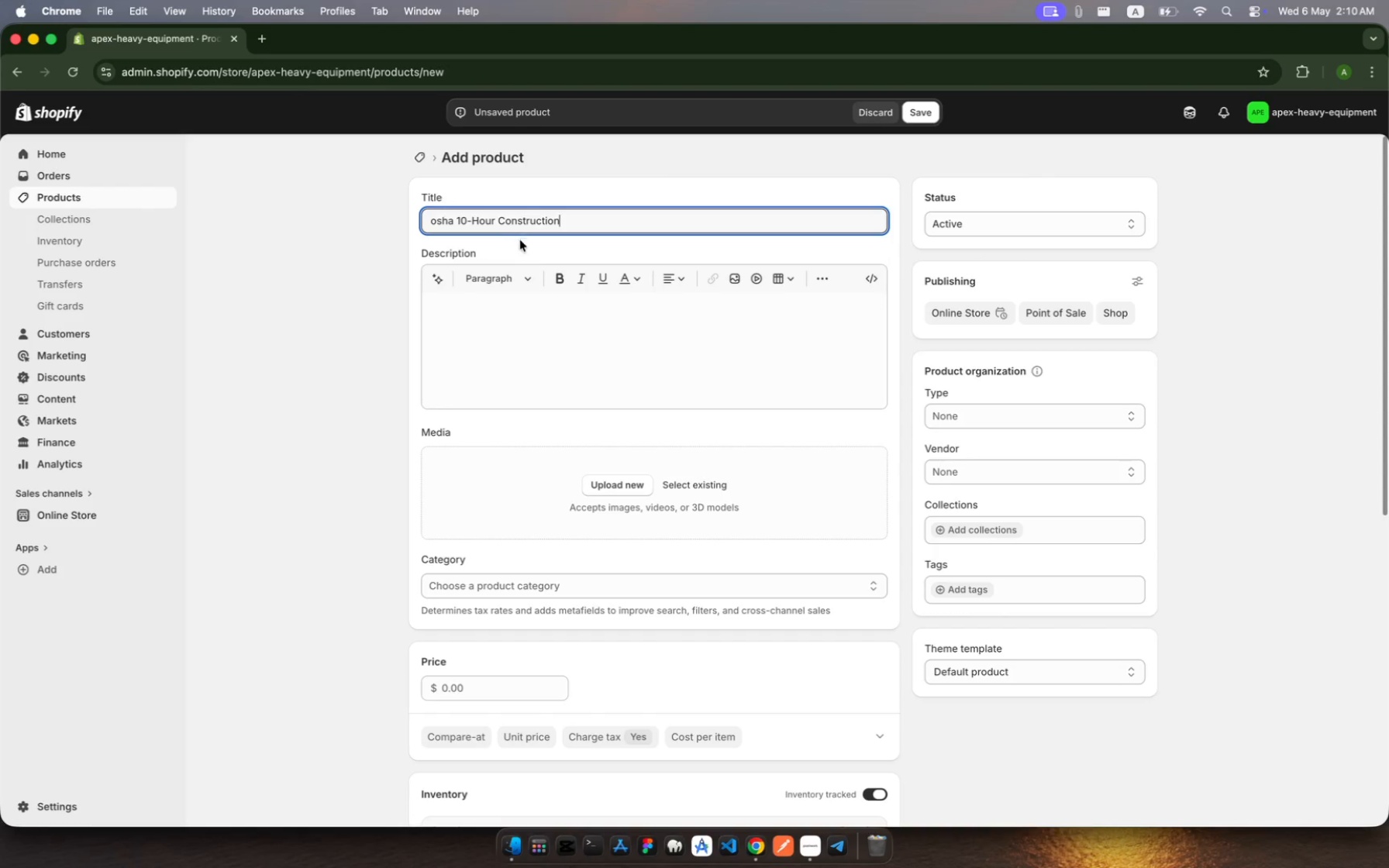 
left_click([541, 336])
 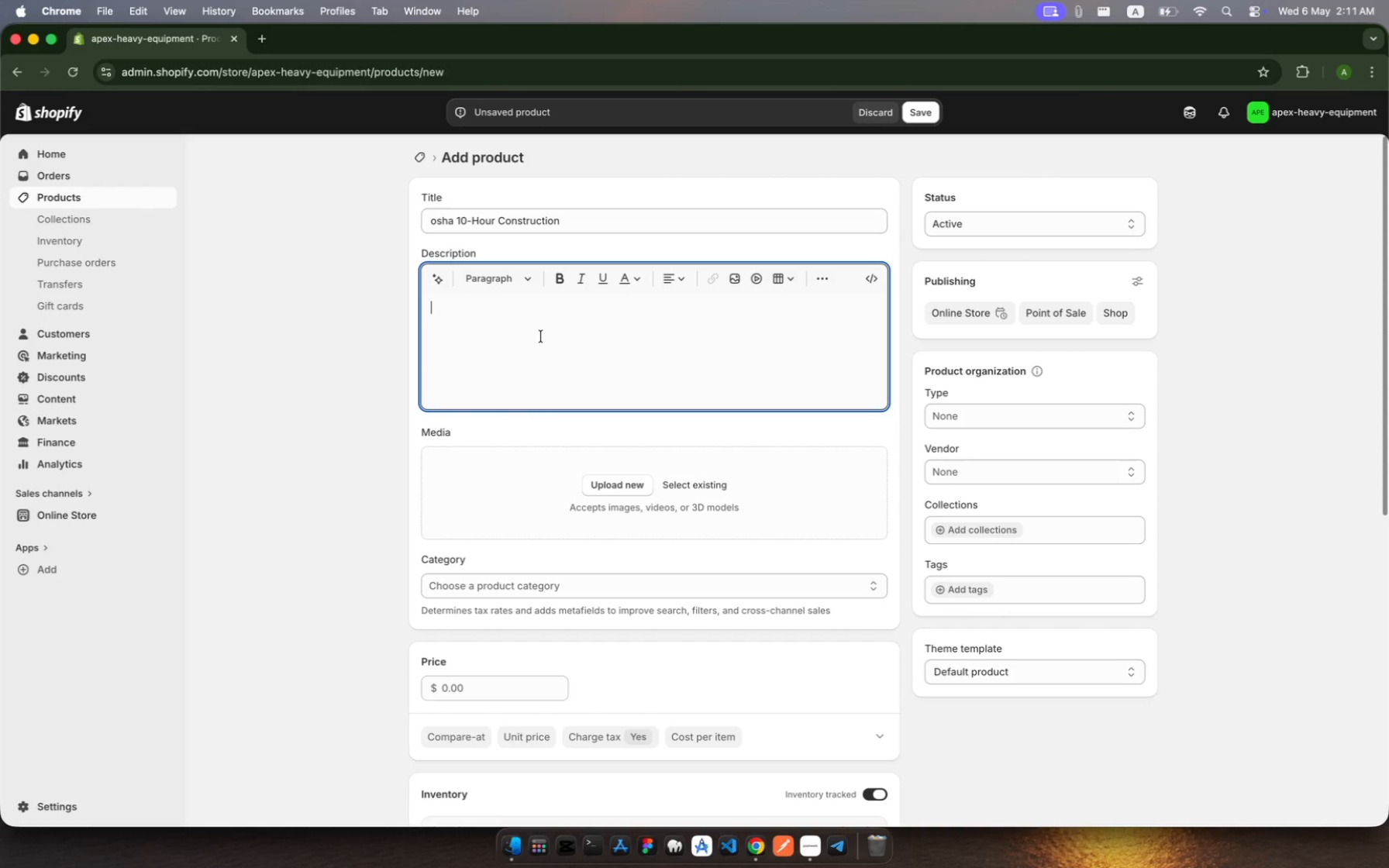 
type(OSHA 0-hor Constuctin)
 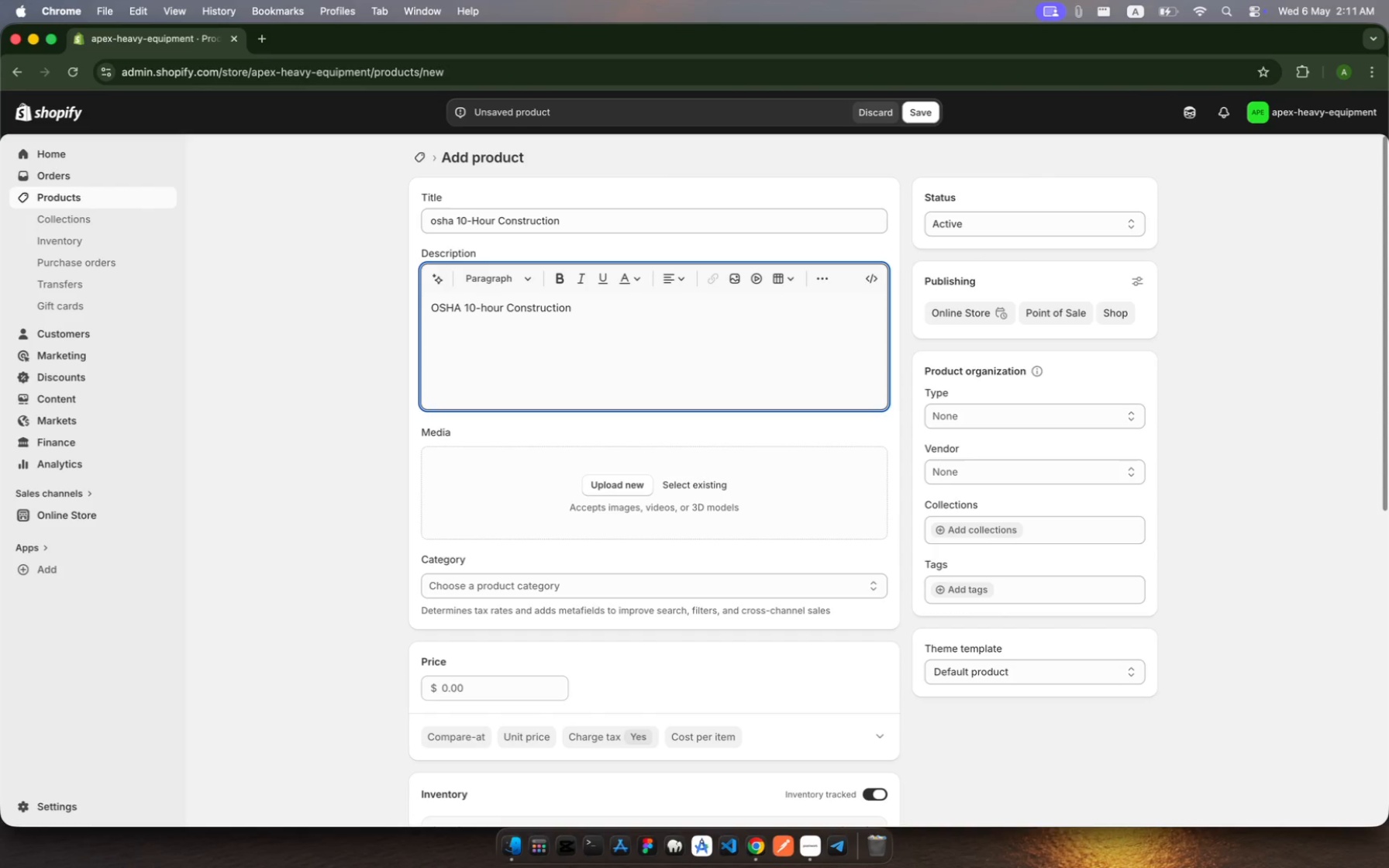 
hold_key(key=1, duration=0.31)
 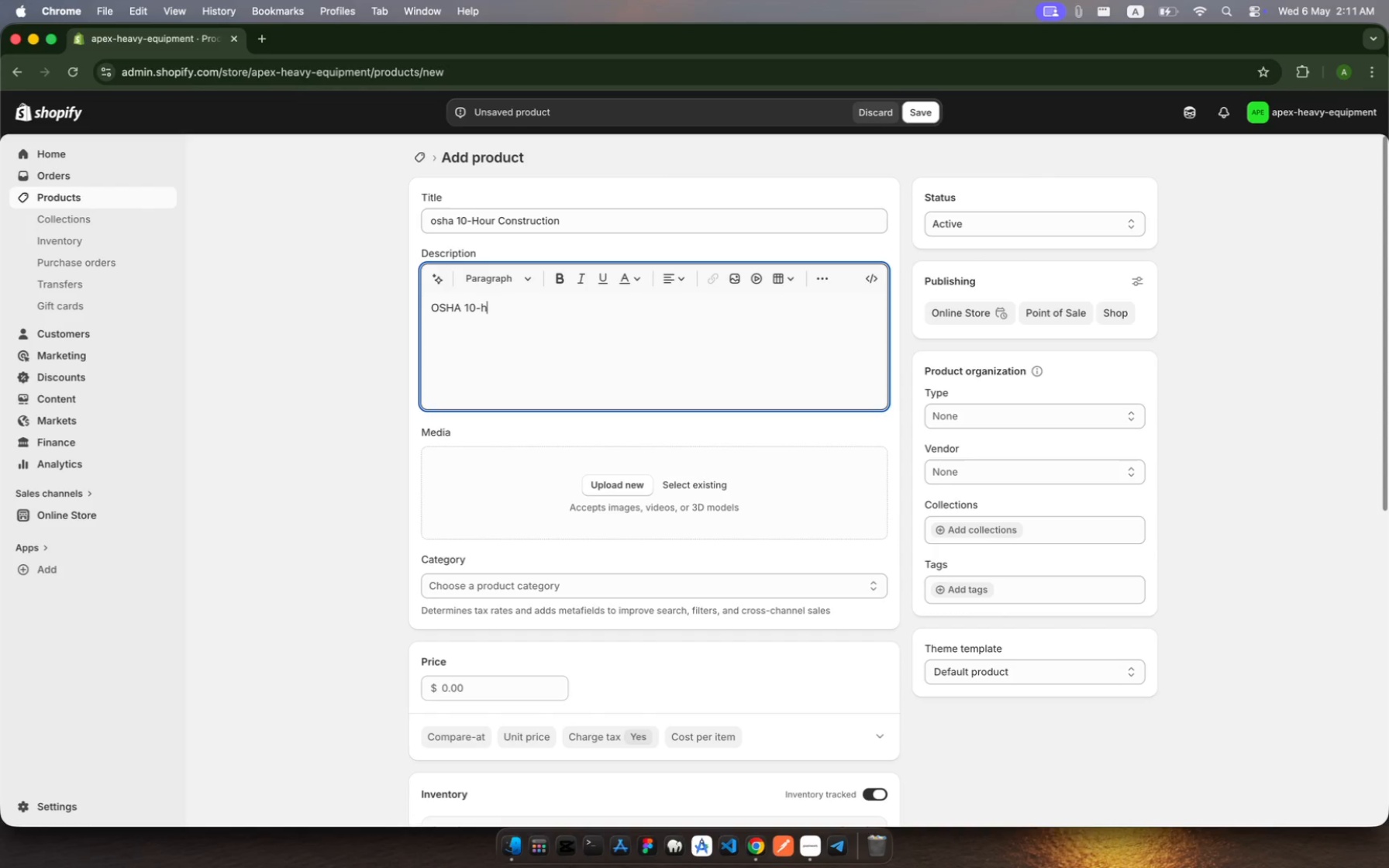 
hold_key(key=O, duration=0.37)
 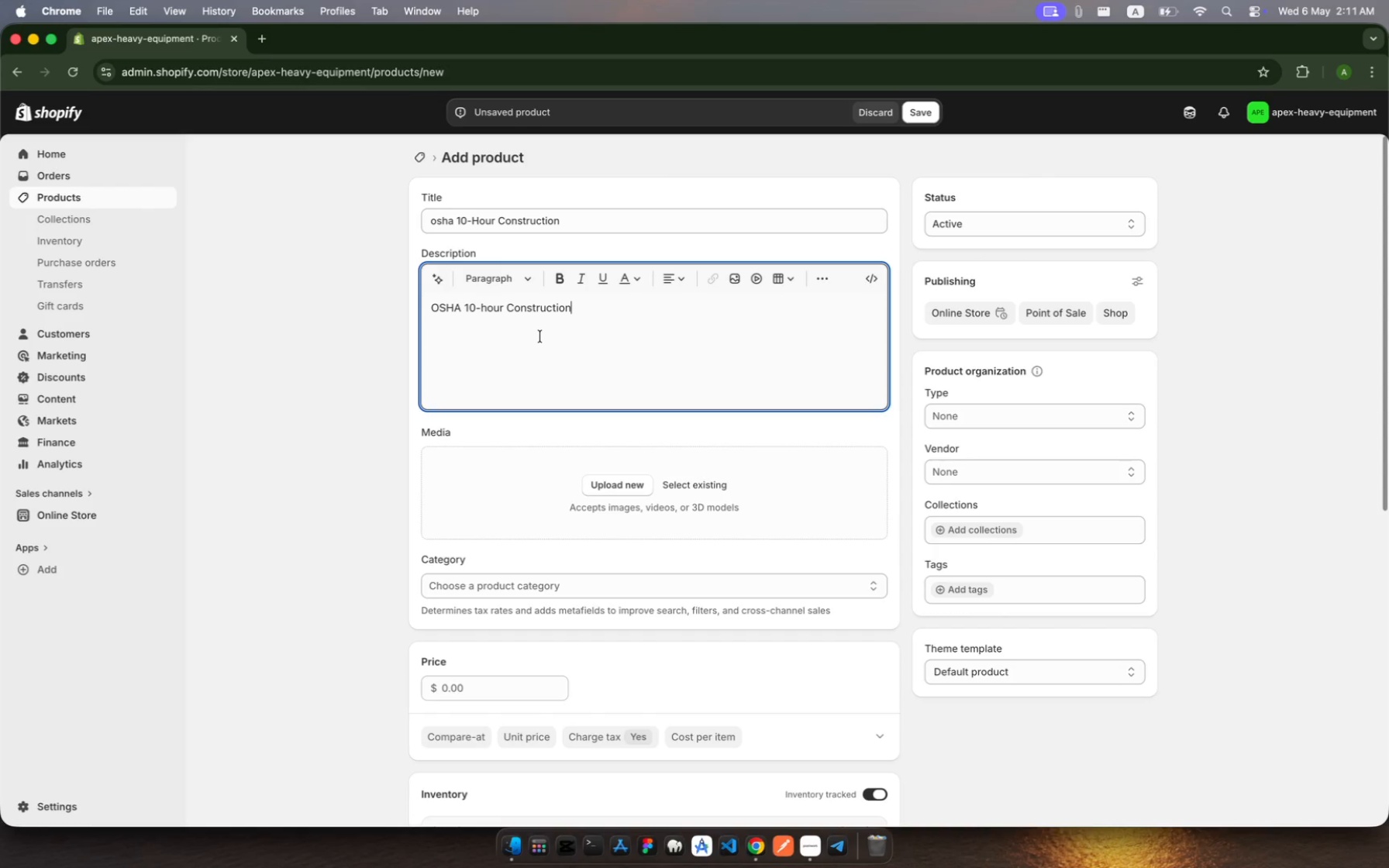 
wait(6.81)
 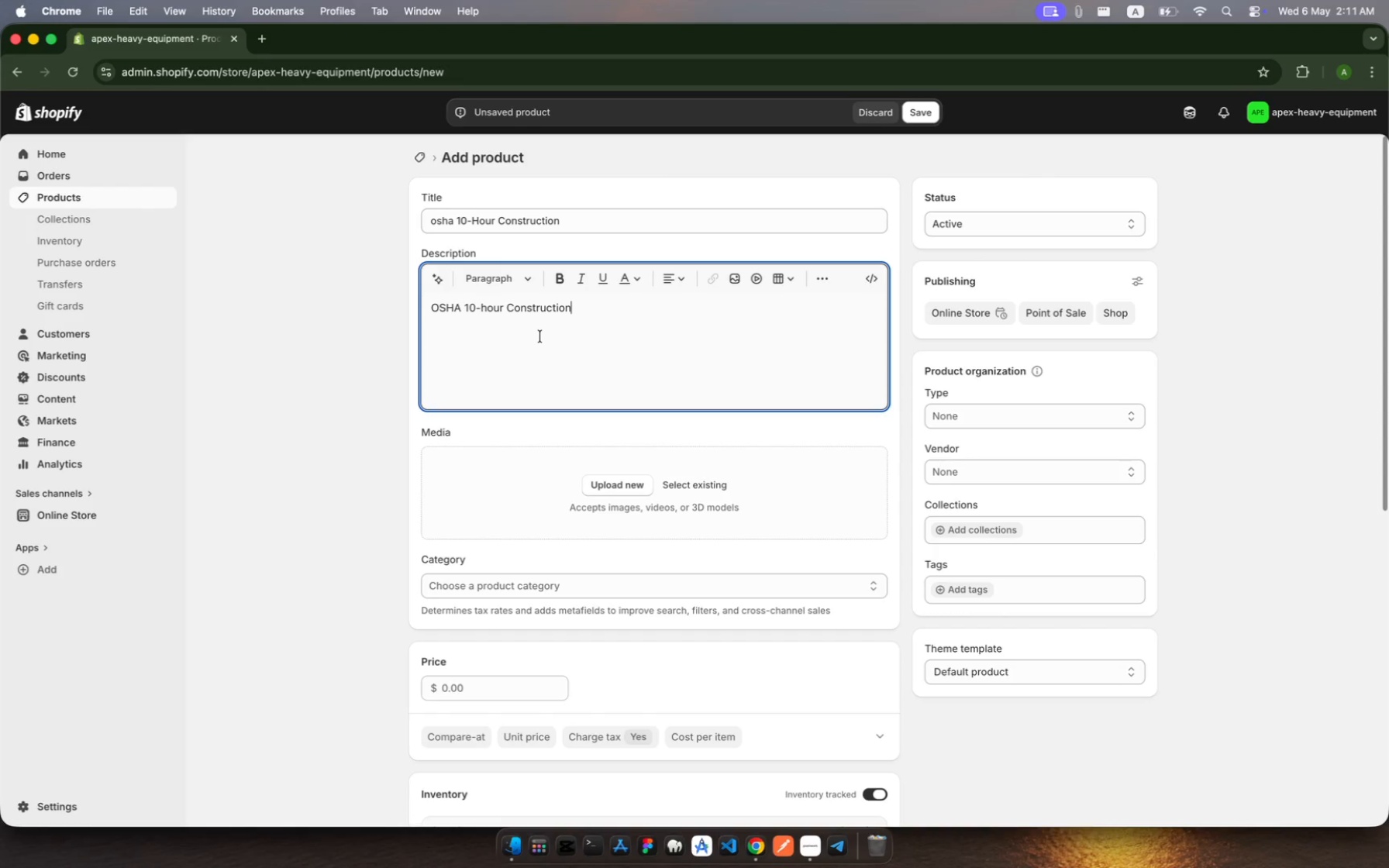 
type( Safty endorsemet )
 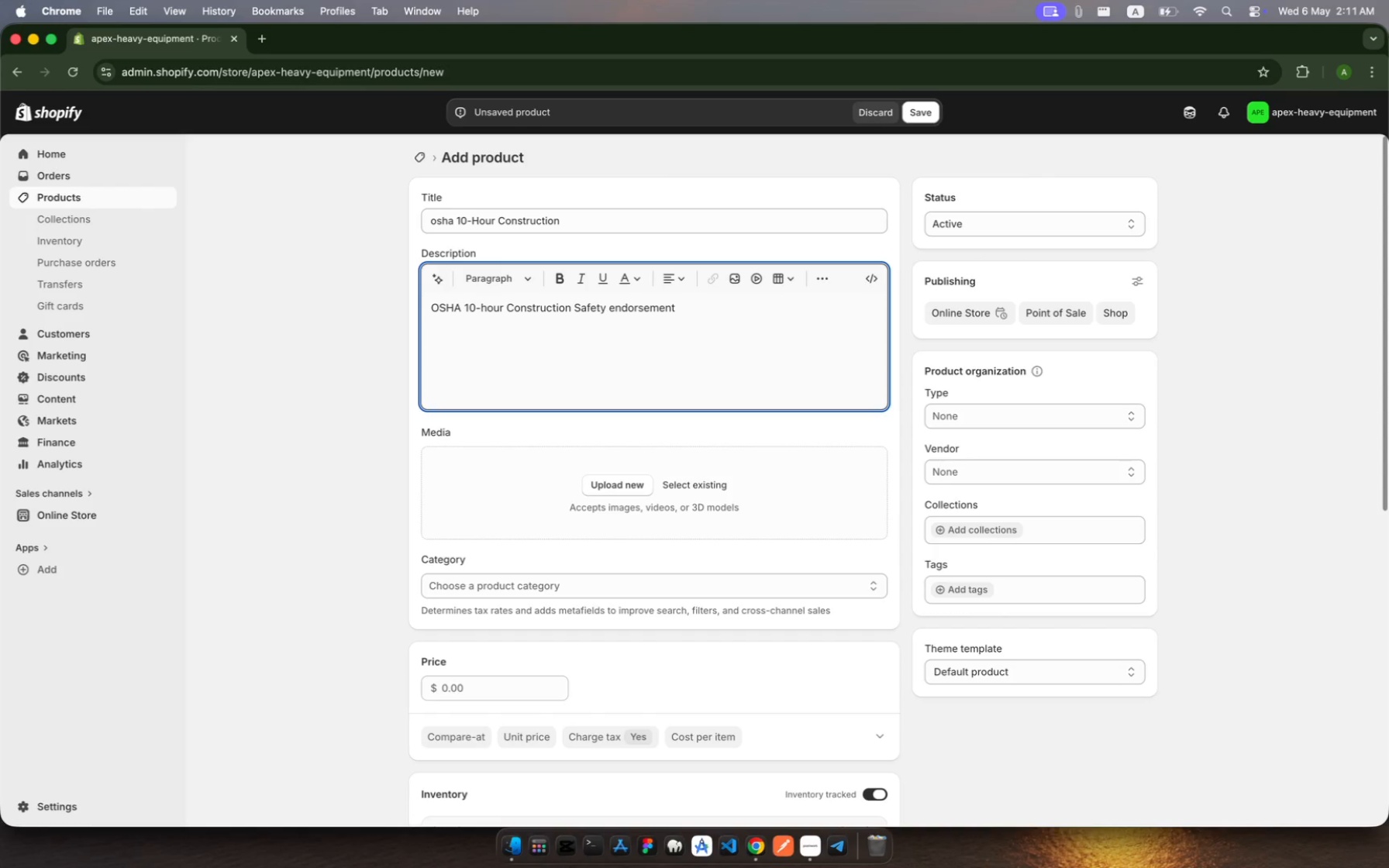 
type(covering hazard )
 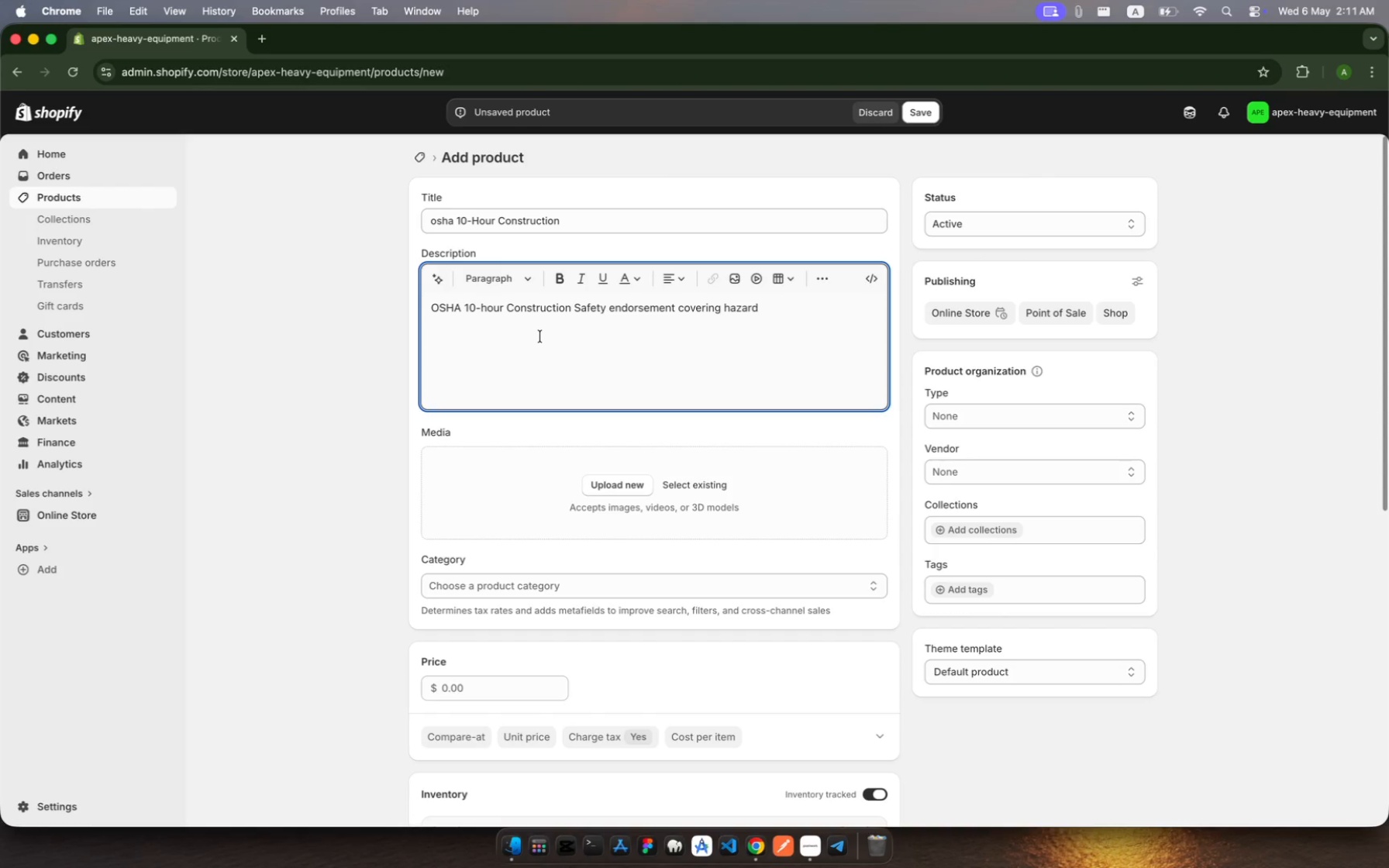 
type(recognition )
key(Backspace)
type(, fail)
key(Backspace)
key(Backspace)
type(ll protectin)
 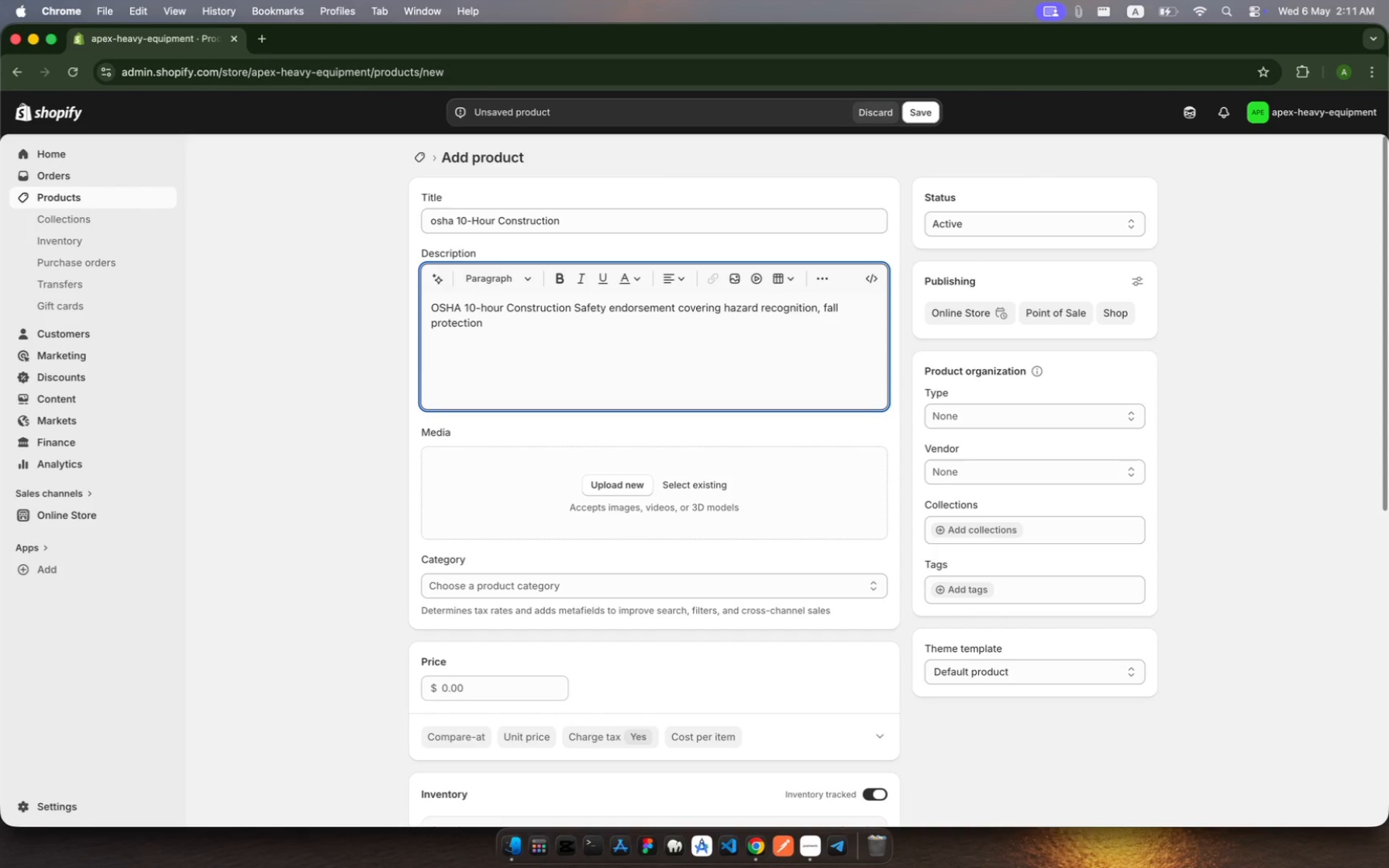 
type(, ad )
 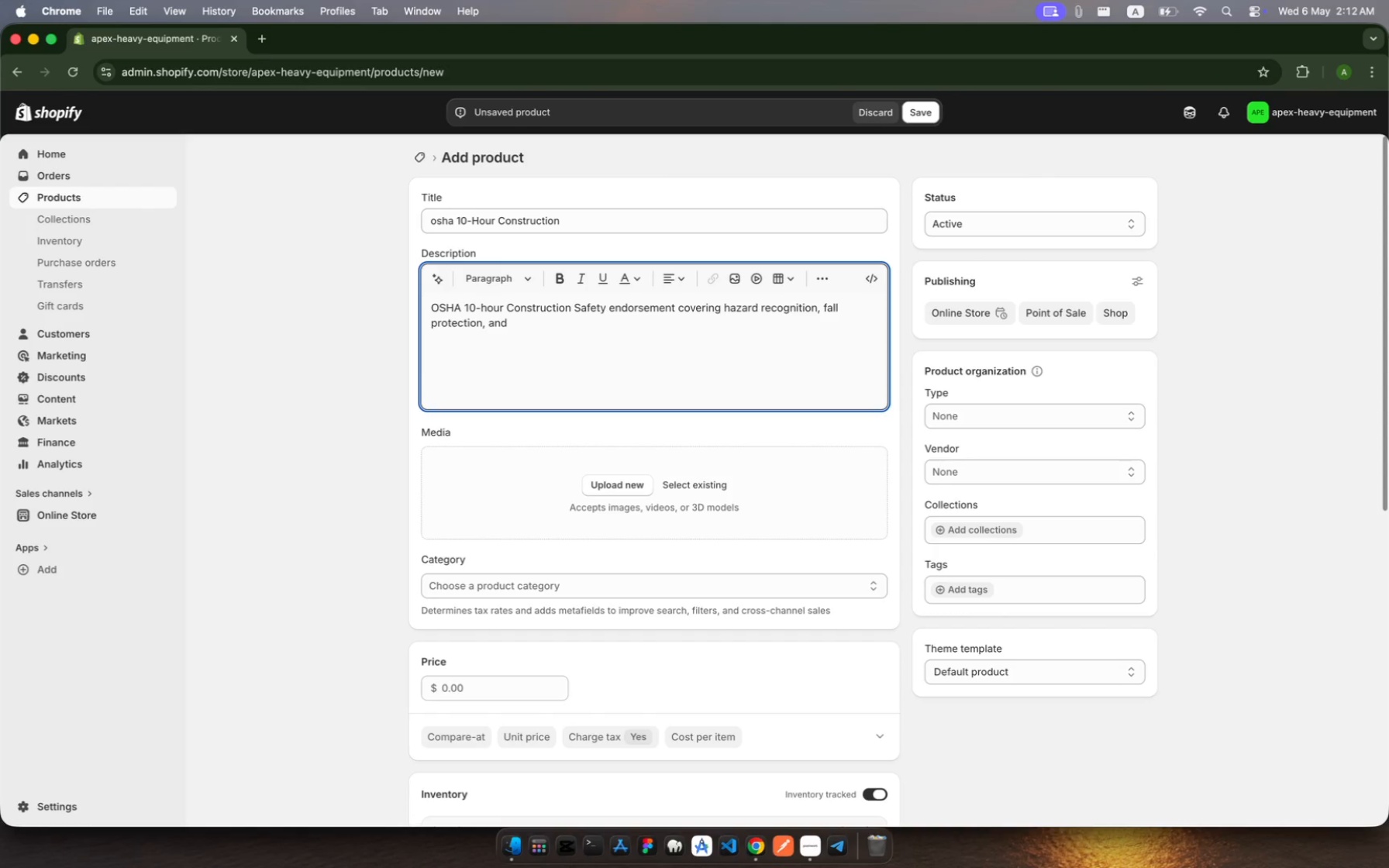 
hold_key(key=N, duration=0.35)
 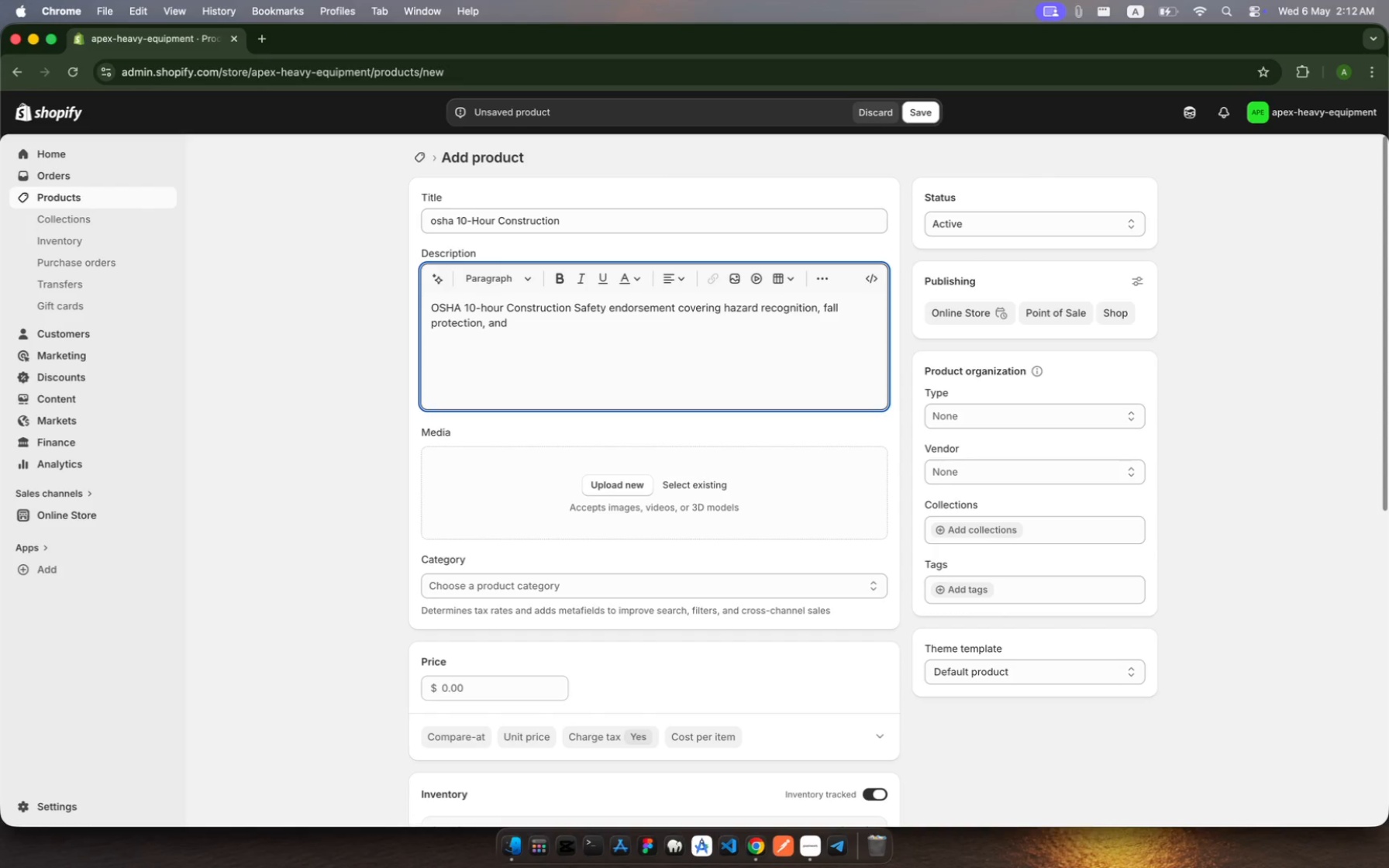 
type(regulatory )
 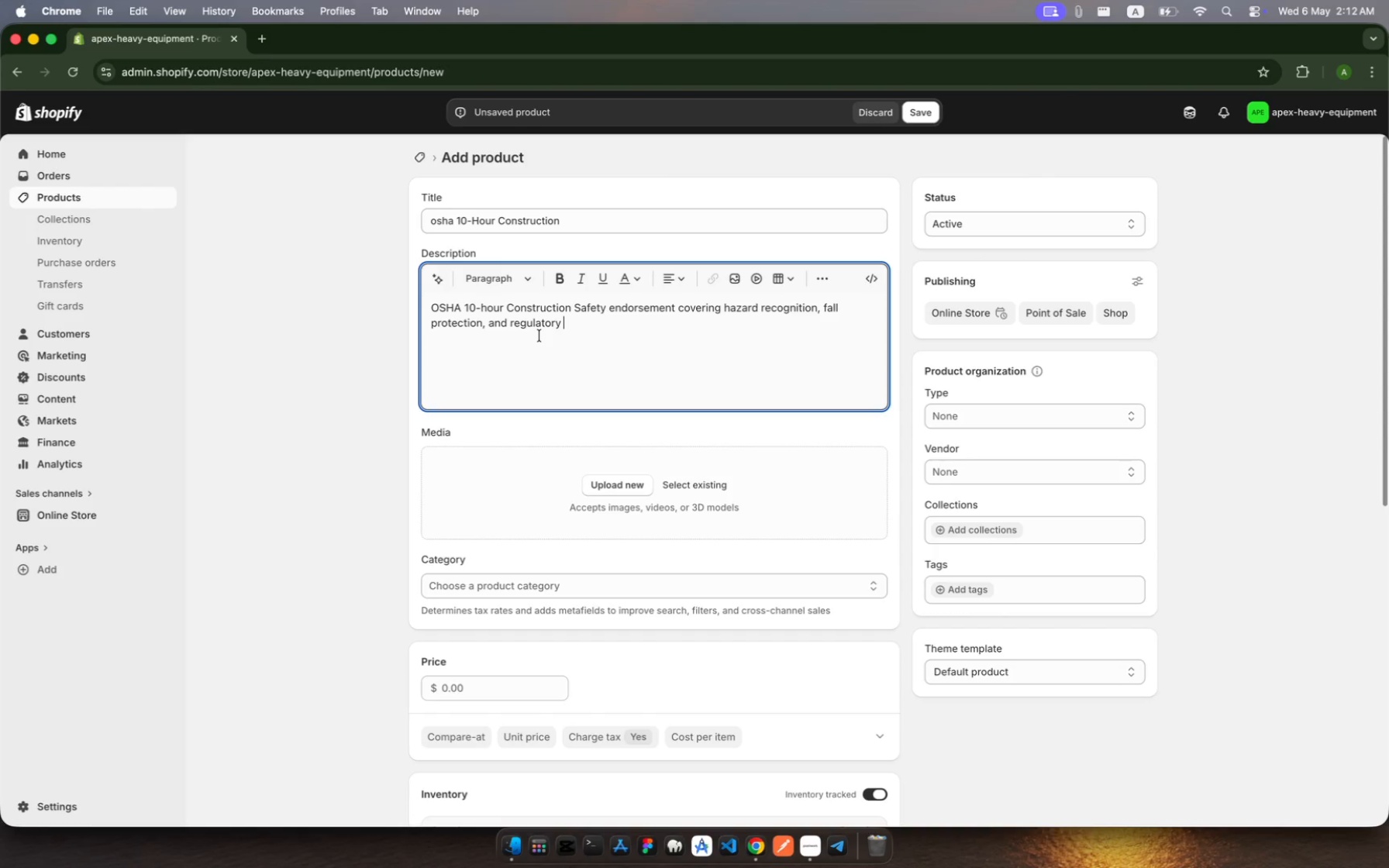 
type(Compliance)
 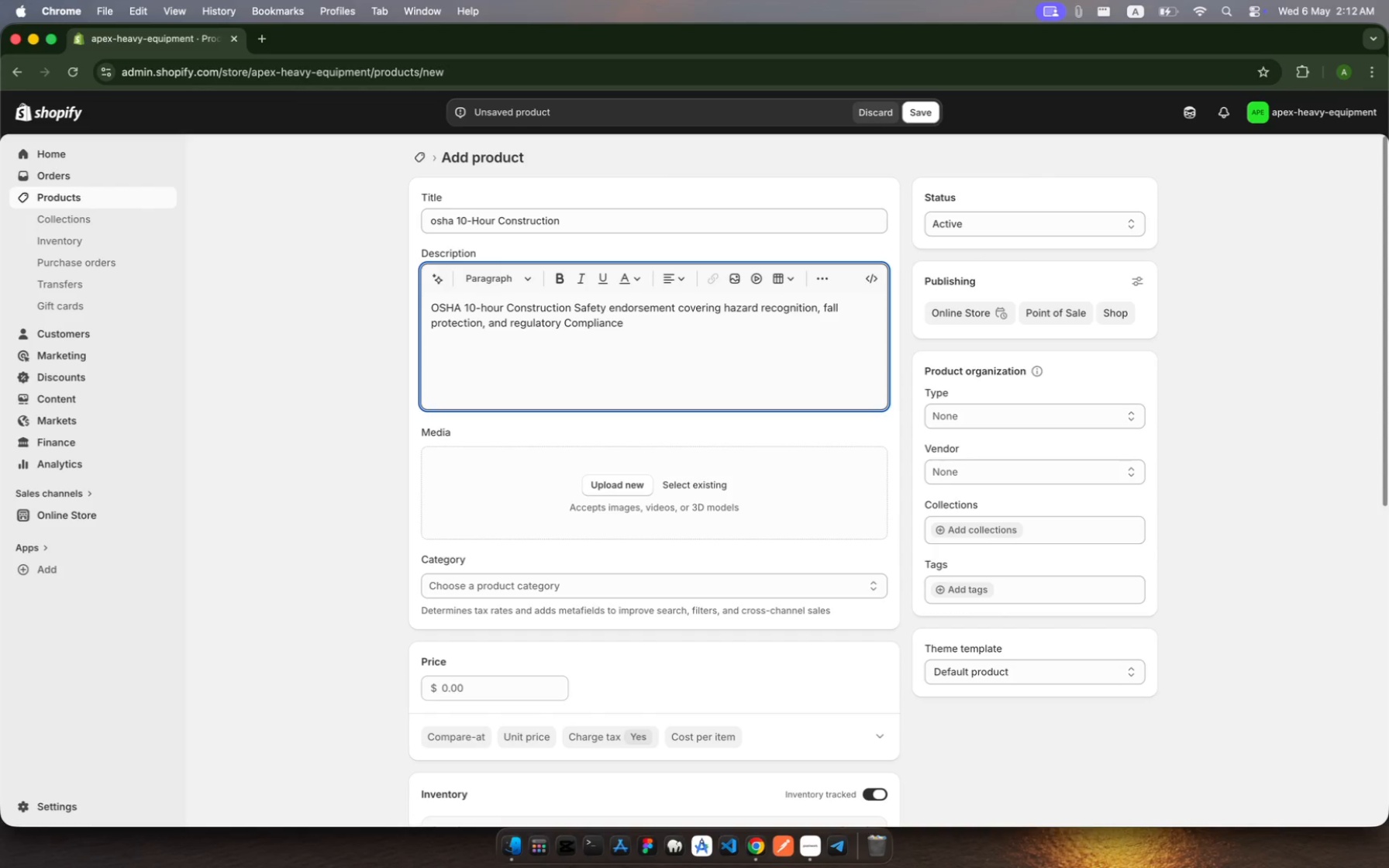 
key(Period)
 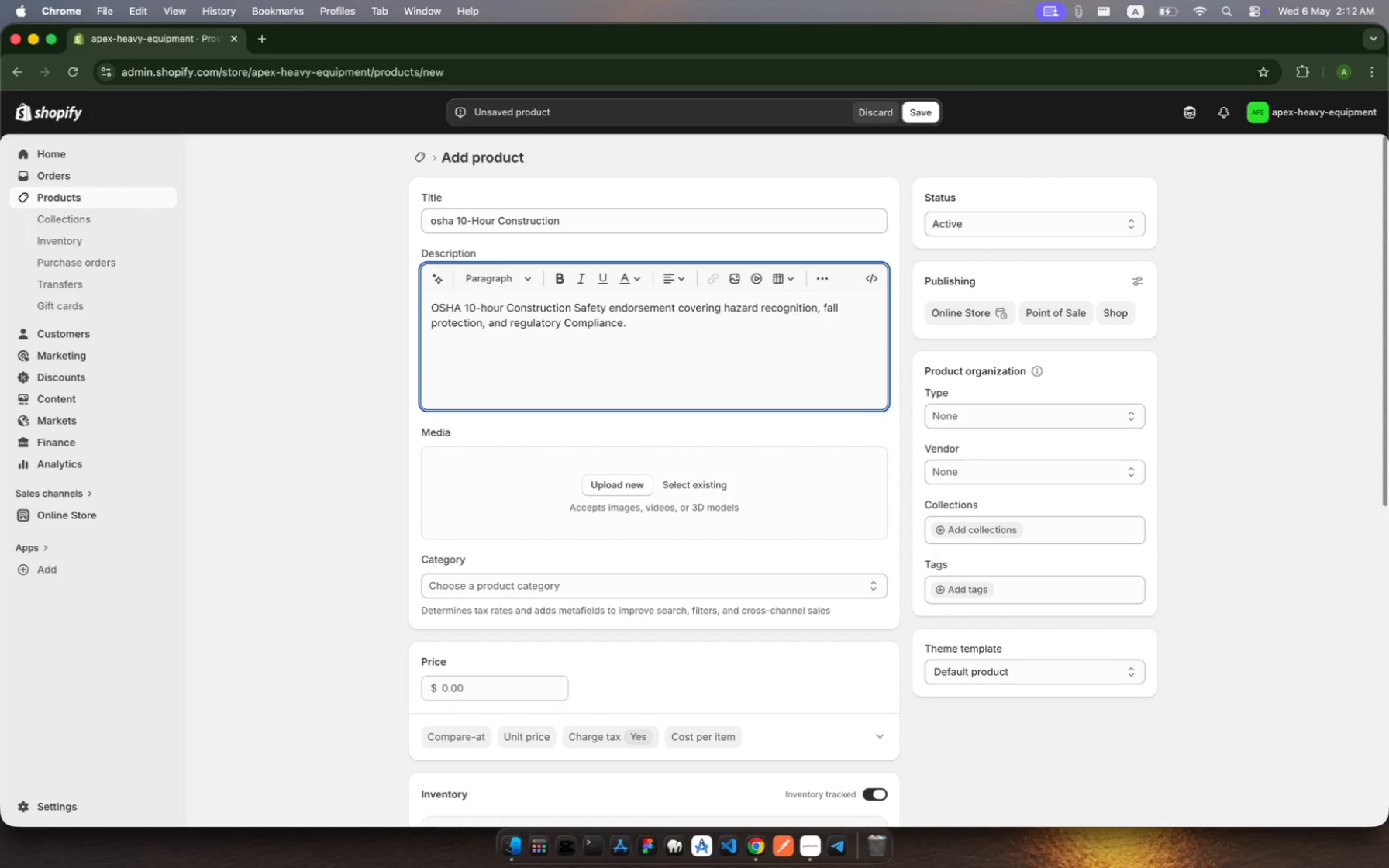 
key(Space)
 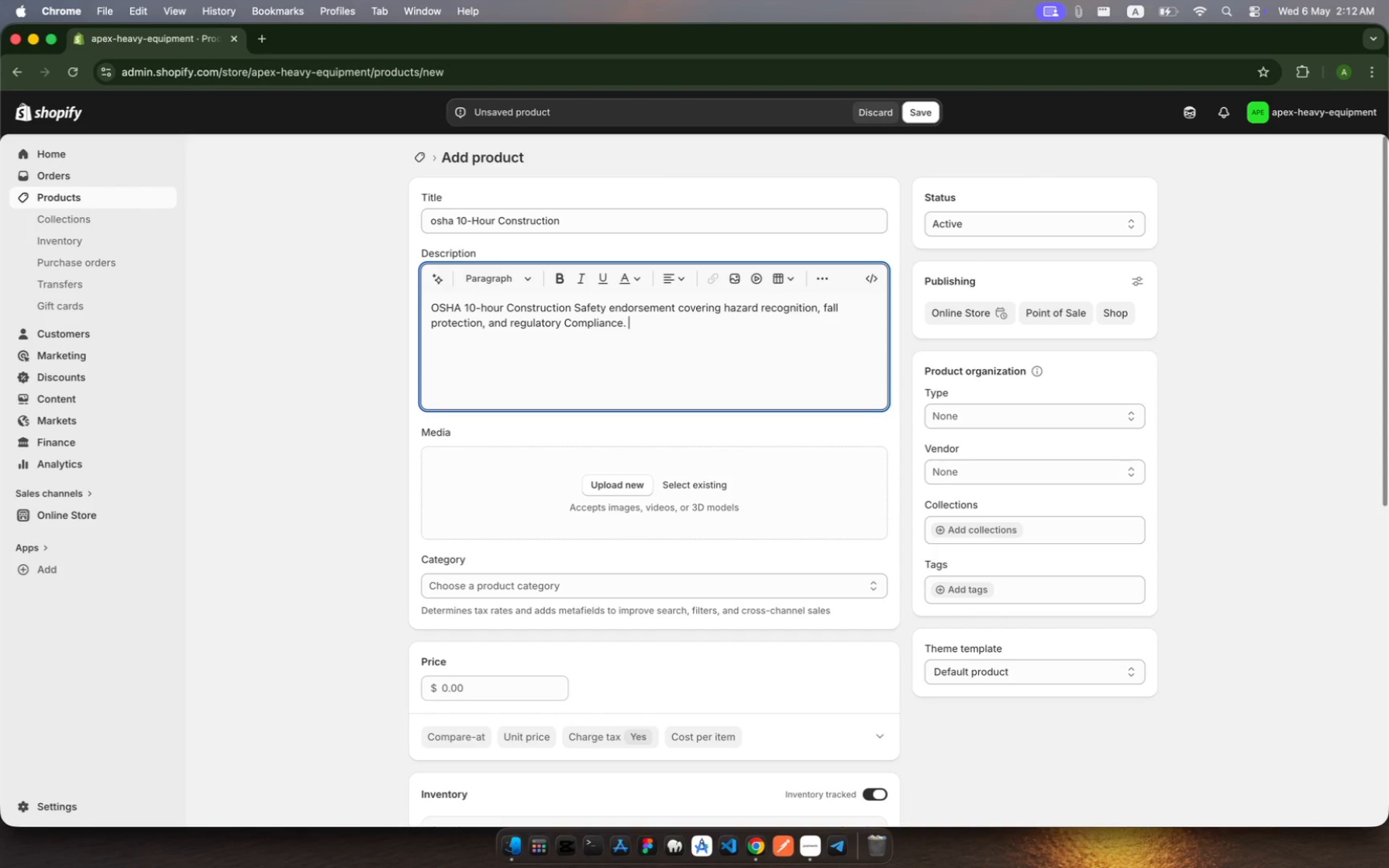 
type(The mot popukr a)
key(Backspace)
key(Backspace)
key(Backspace)
key(Backspace)
key(Backspace)
type(lar add on edorsemnr )
key(Backspace)
type(t)
key(Backspace)
key(Backspace)
type(t)
 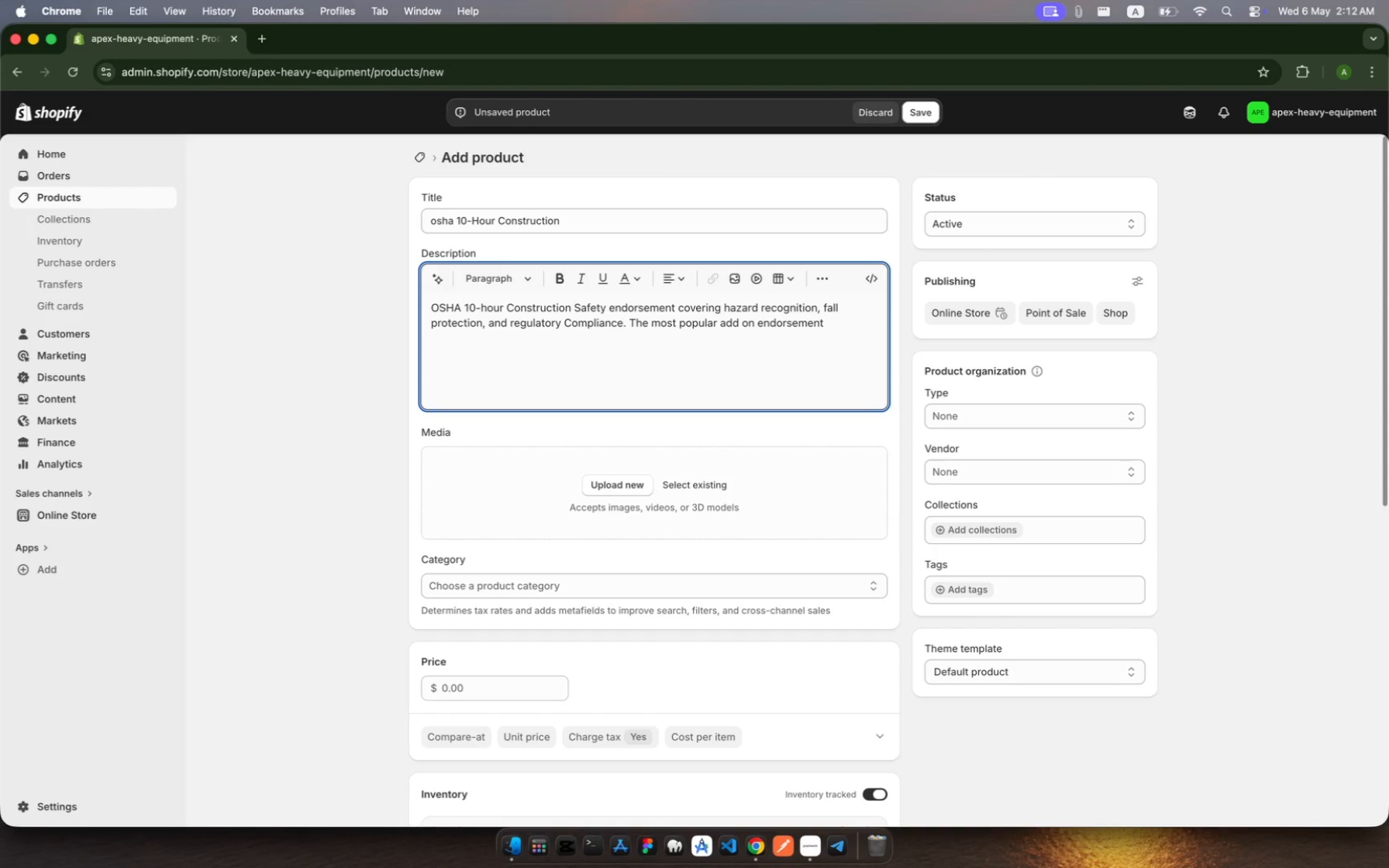 
wait(6.13)
 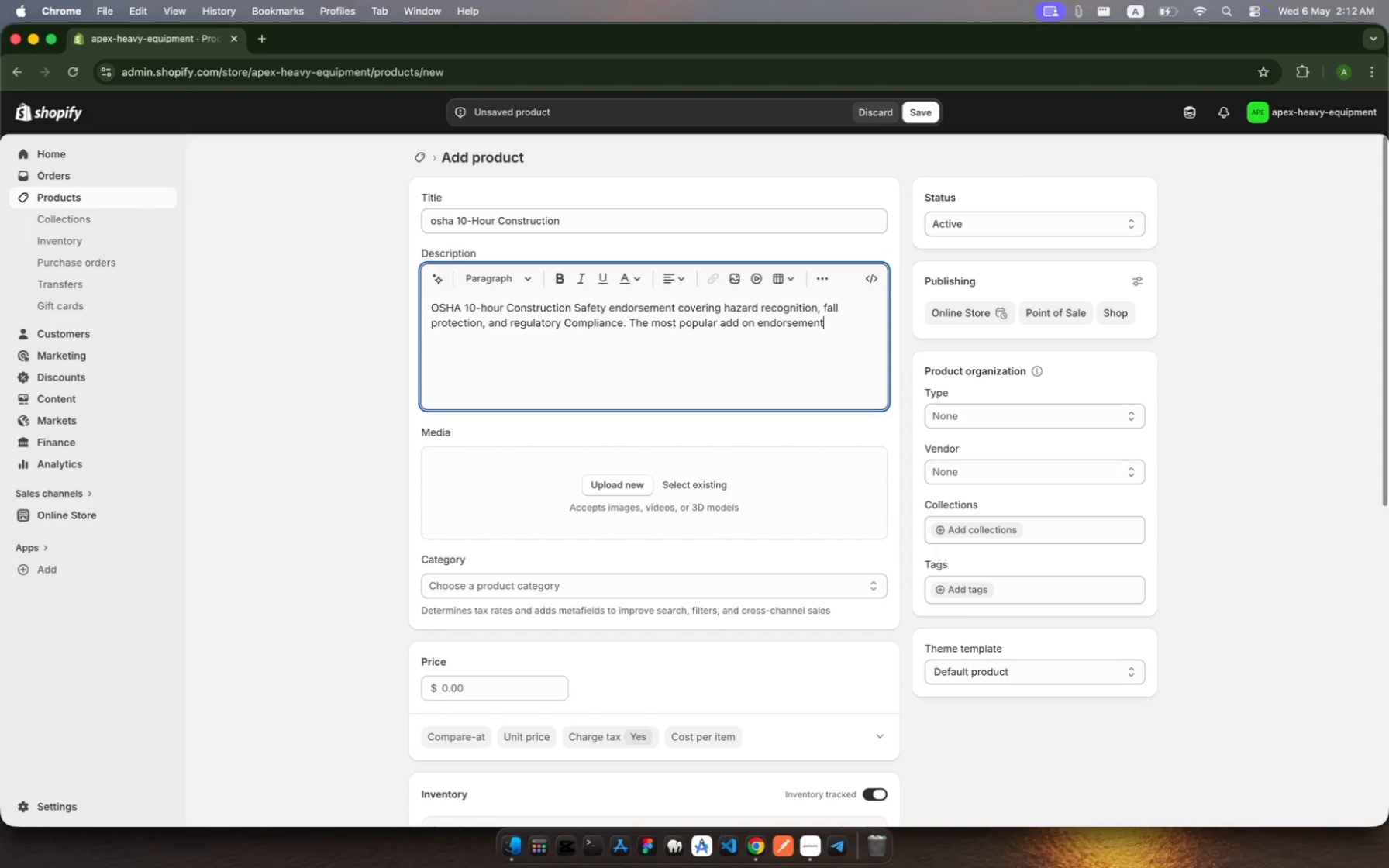 
type( [)
key(Backspace)
type(A)
key(Backspace)
type(aired )
 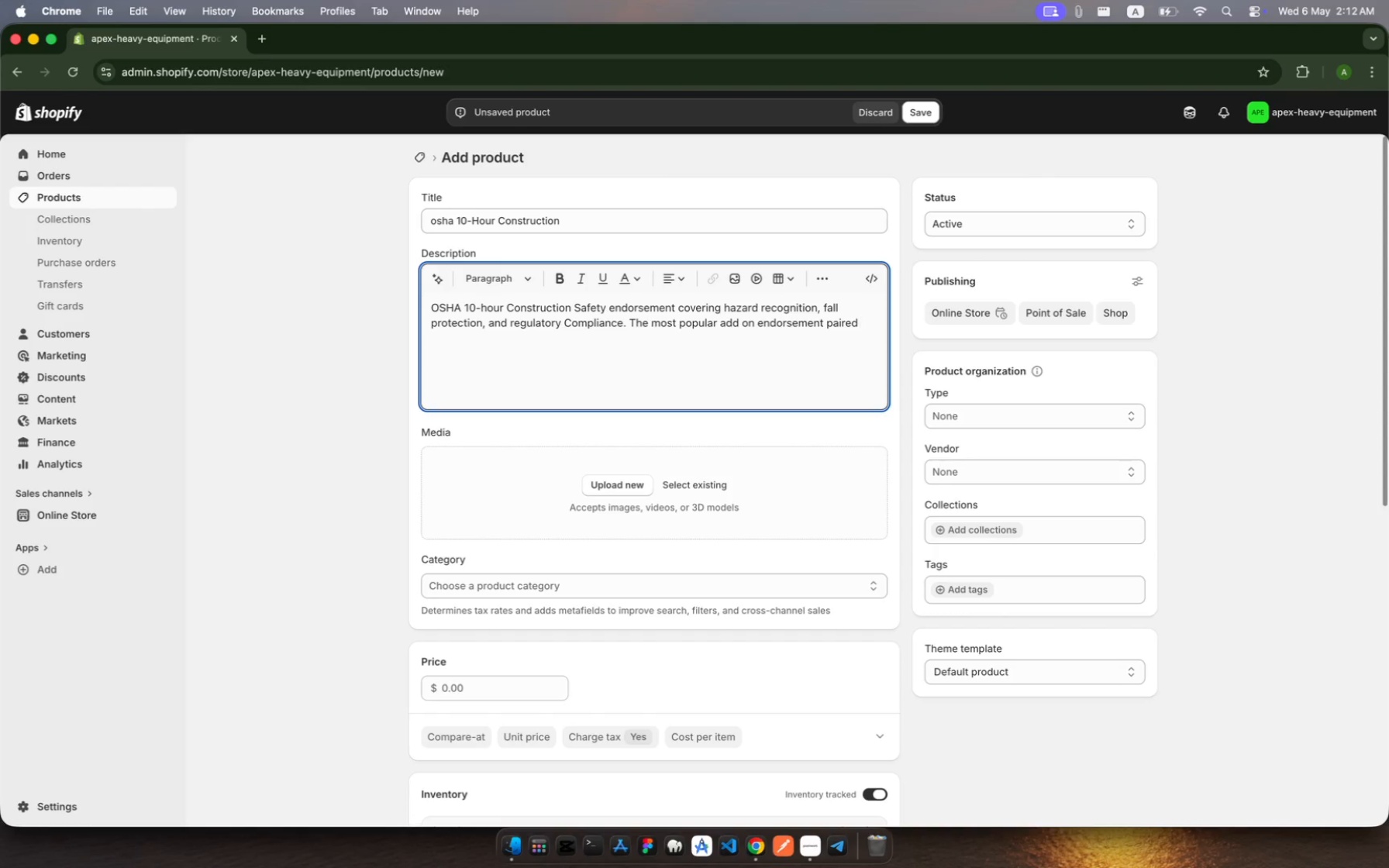 
hold_key(key=P, duration=0.32)
 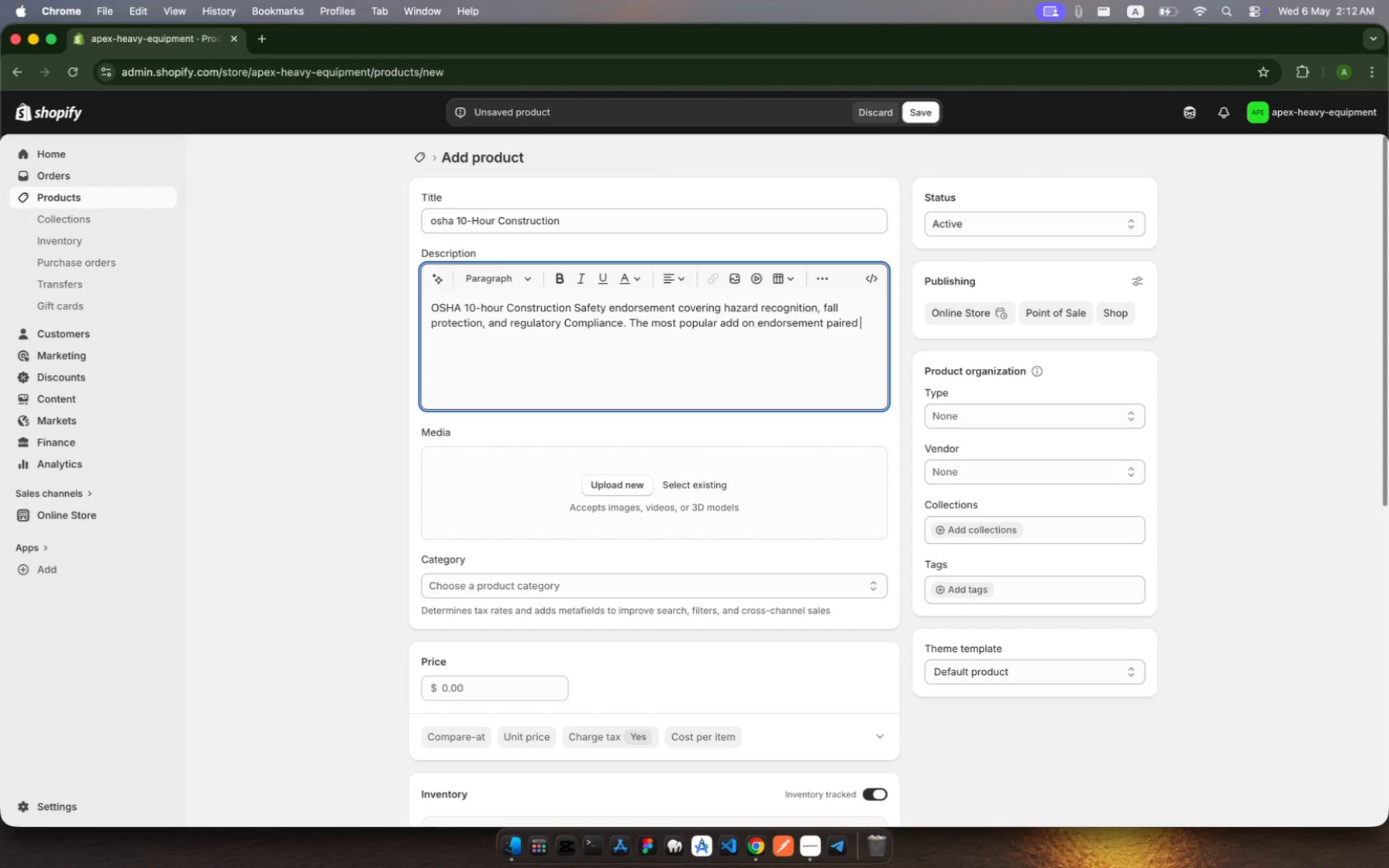 
wait(5.13)
 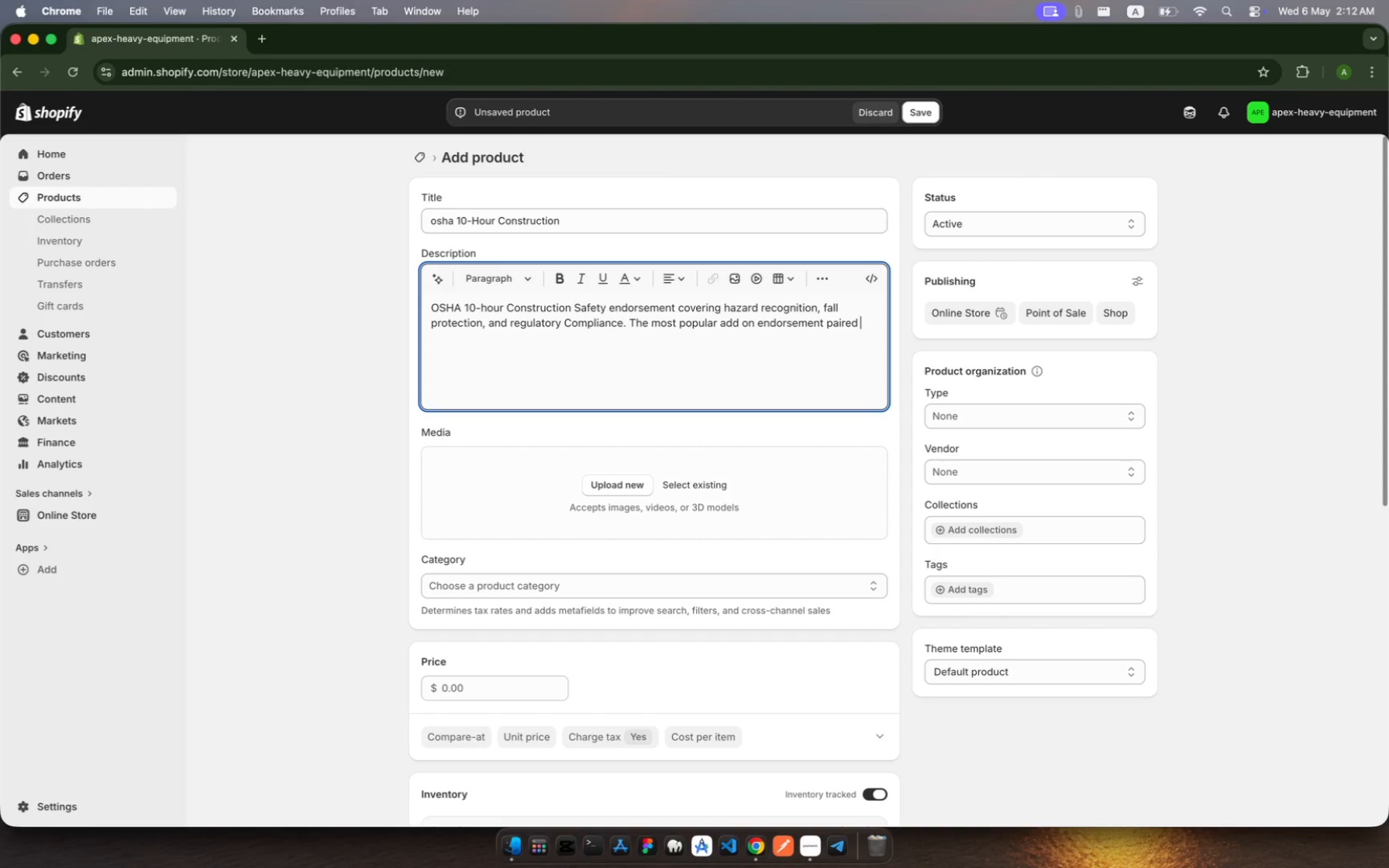 
type(with primar certificatins )
 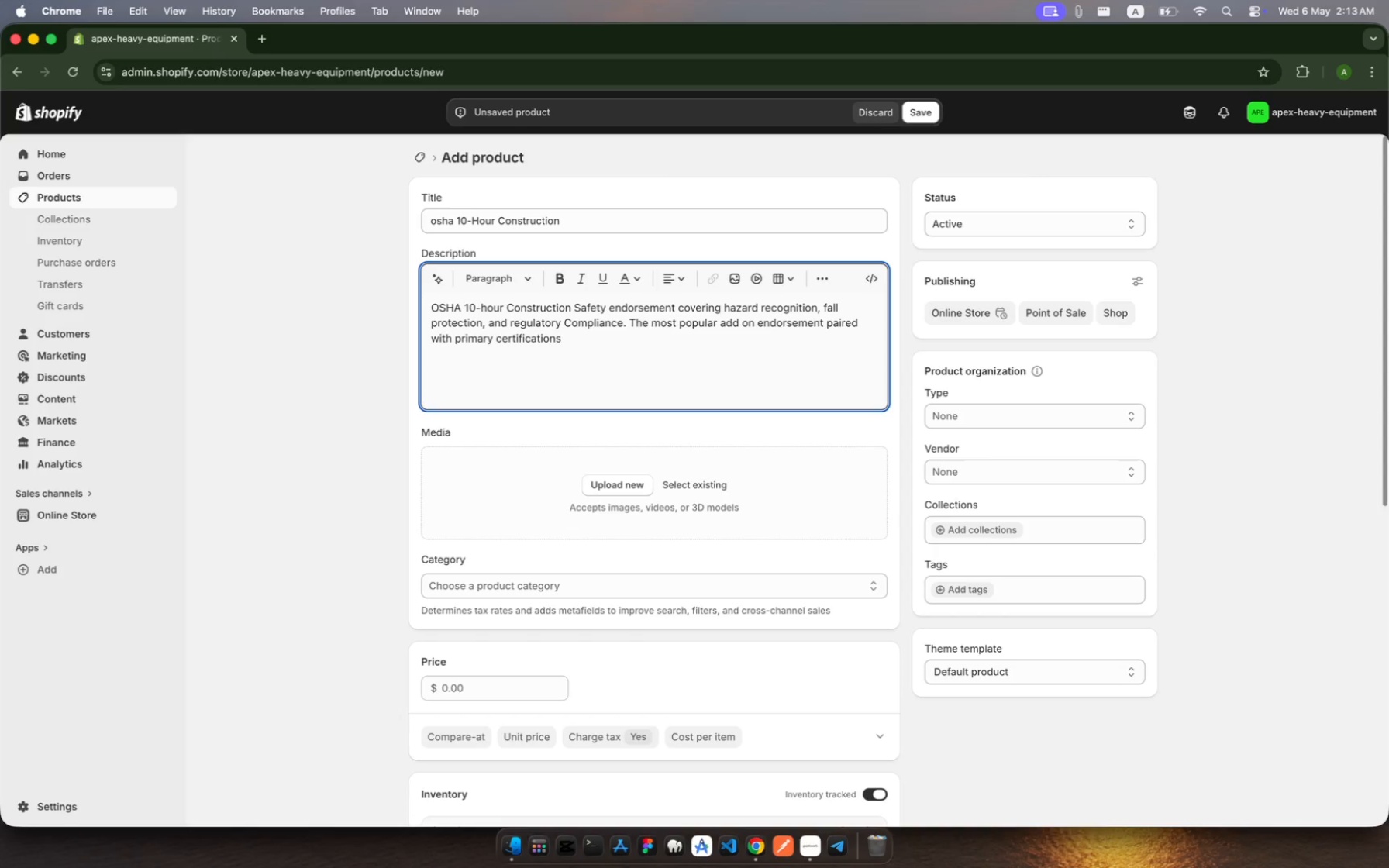 
hold_key(key=Y, duration=0.39)
 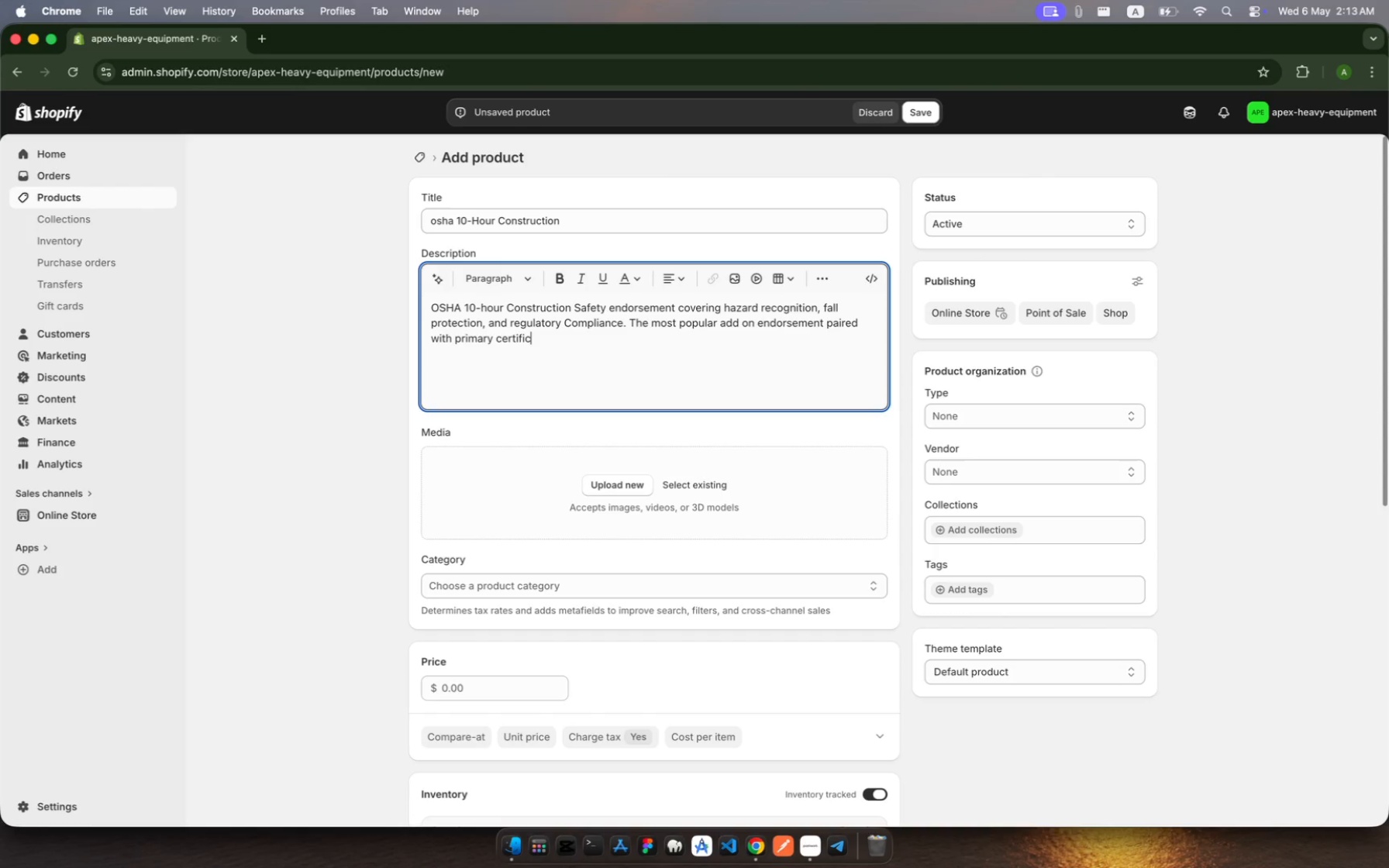 
hold_key(key=O, duration=0.32)
 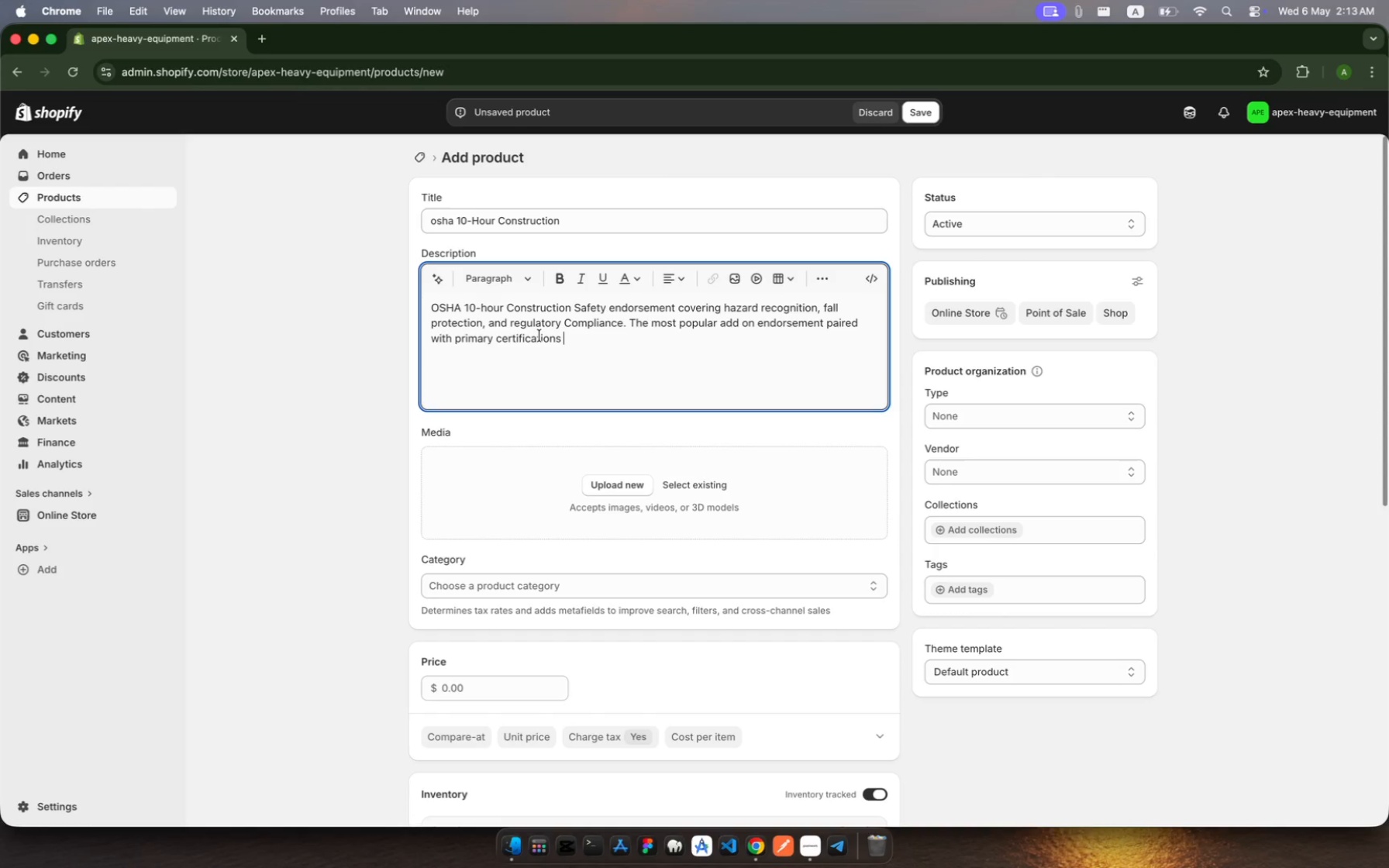 
type(across all threee )
key(Backspace)
key(Backspace)
type( Apex)
 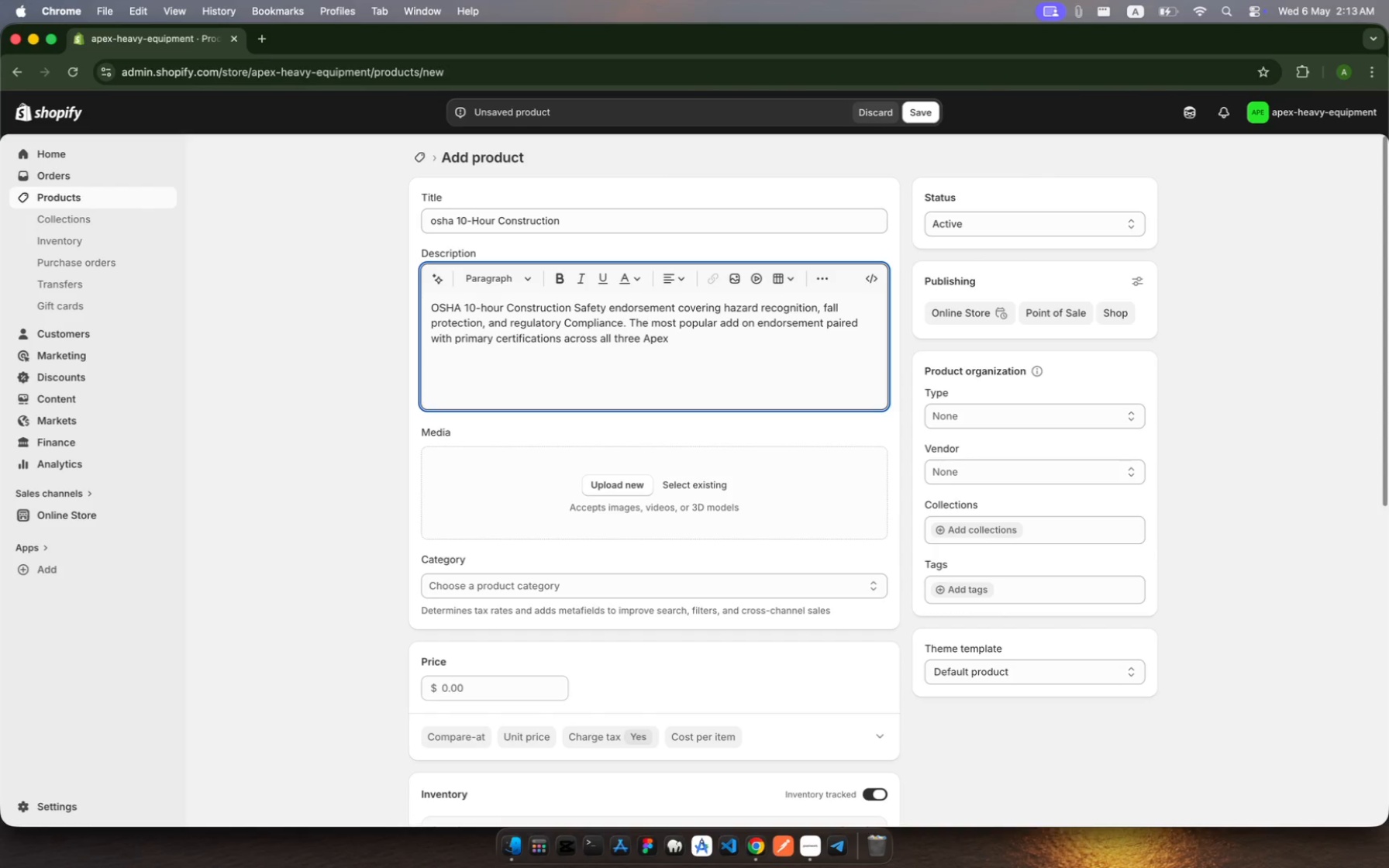 
key(Space)
 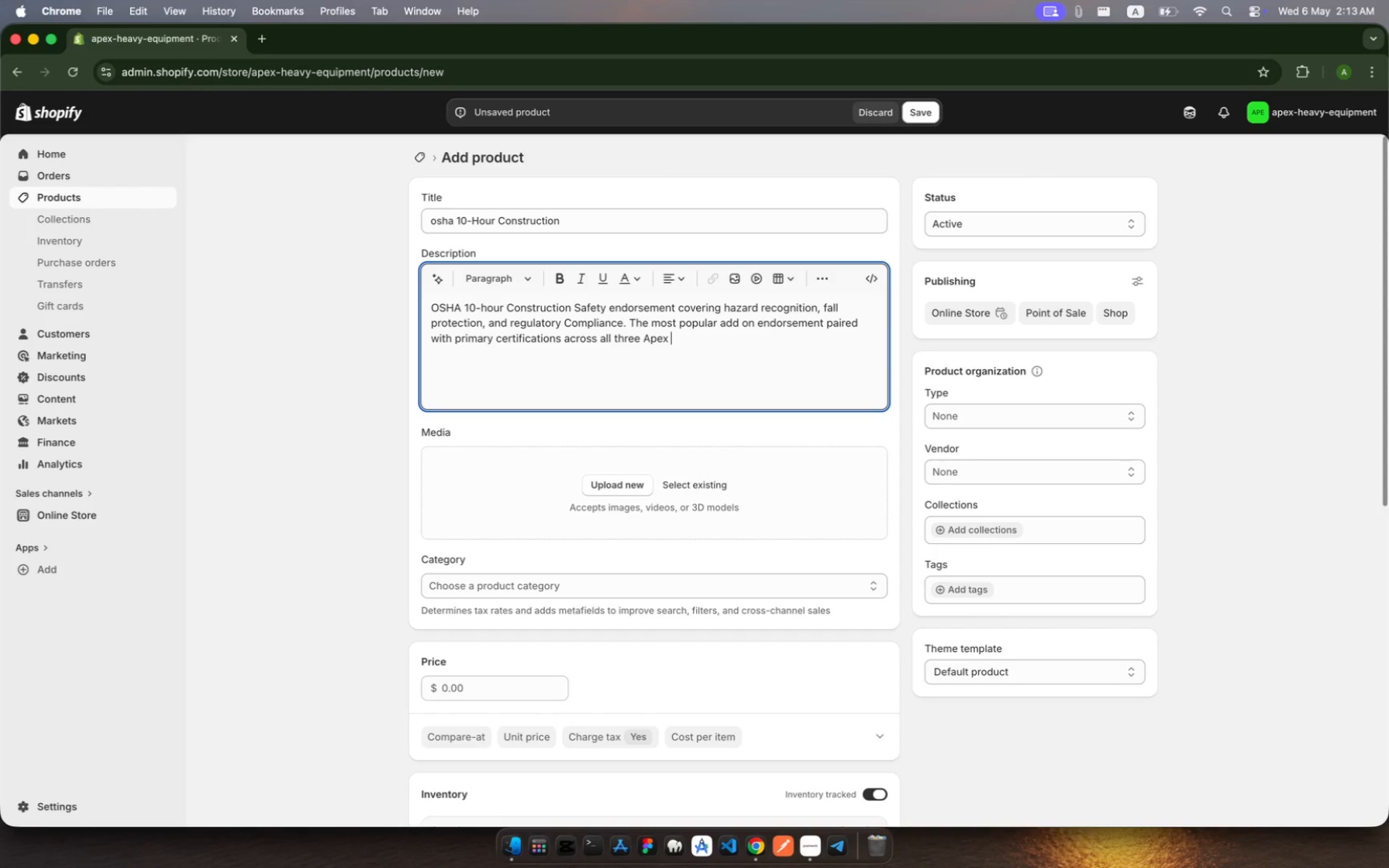 
type(regional campuses.)
 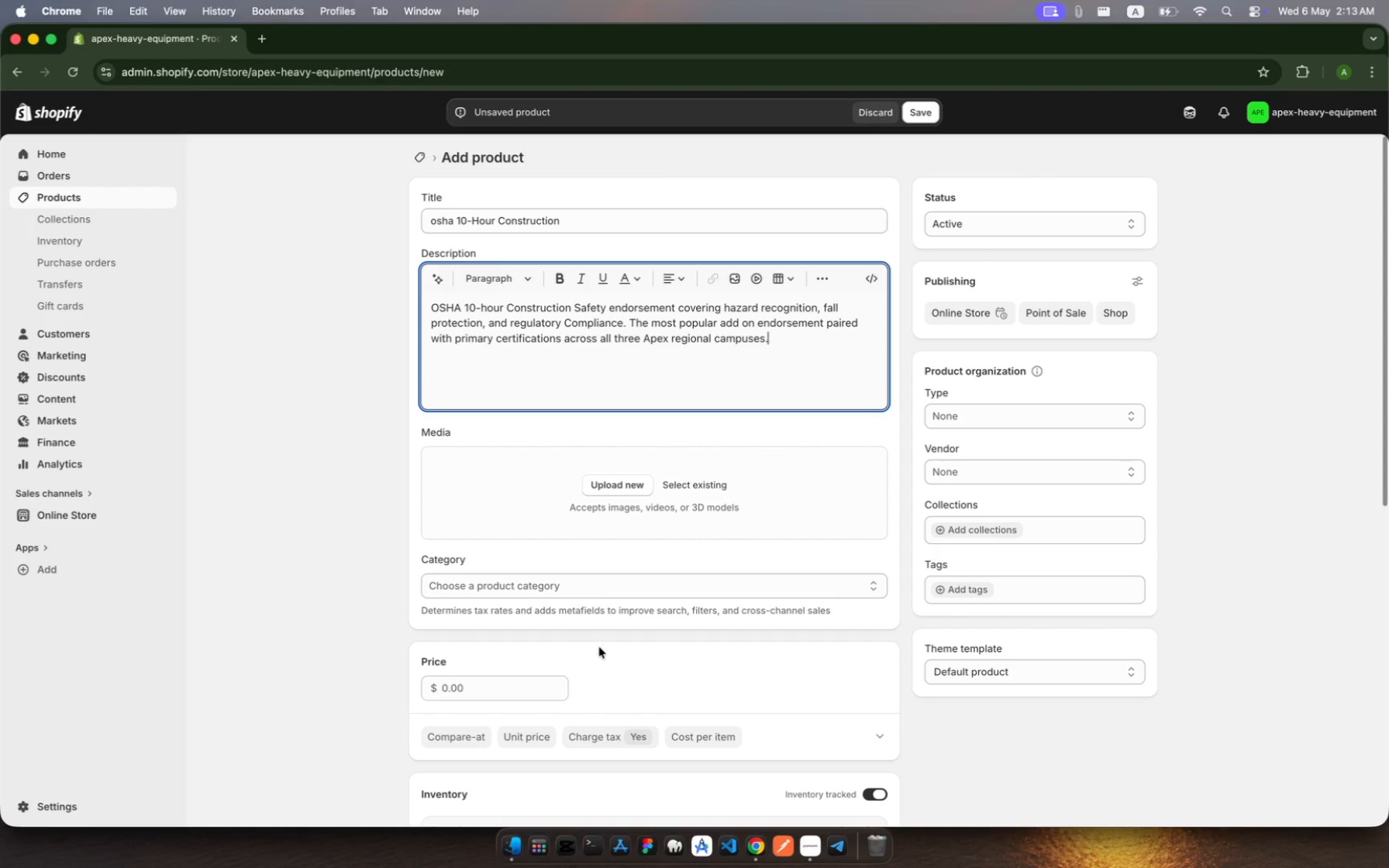 
scroll: coordinate [600, 637], scroll_direction: down, amount: 10.0
 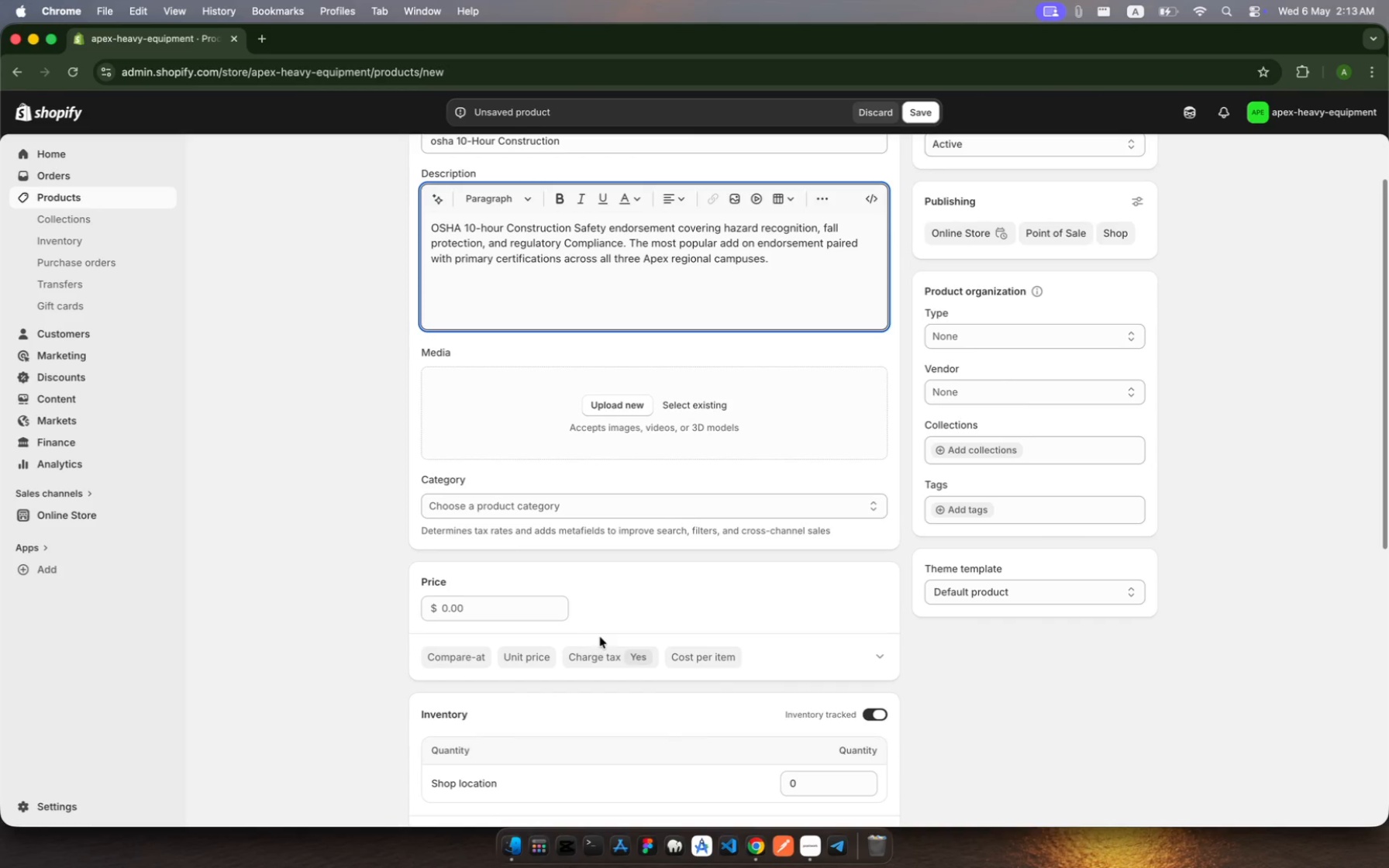 
left_click([505, 608])
 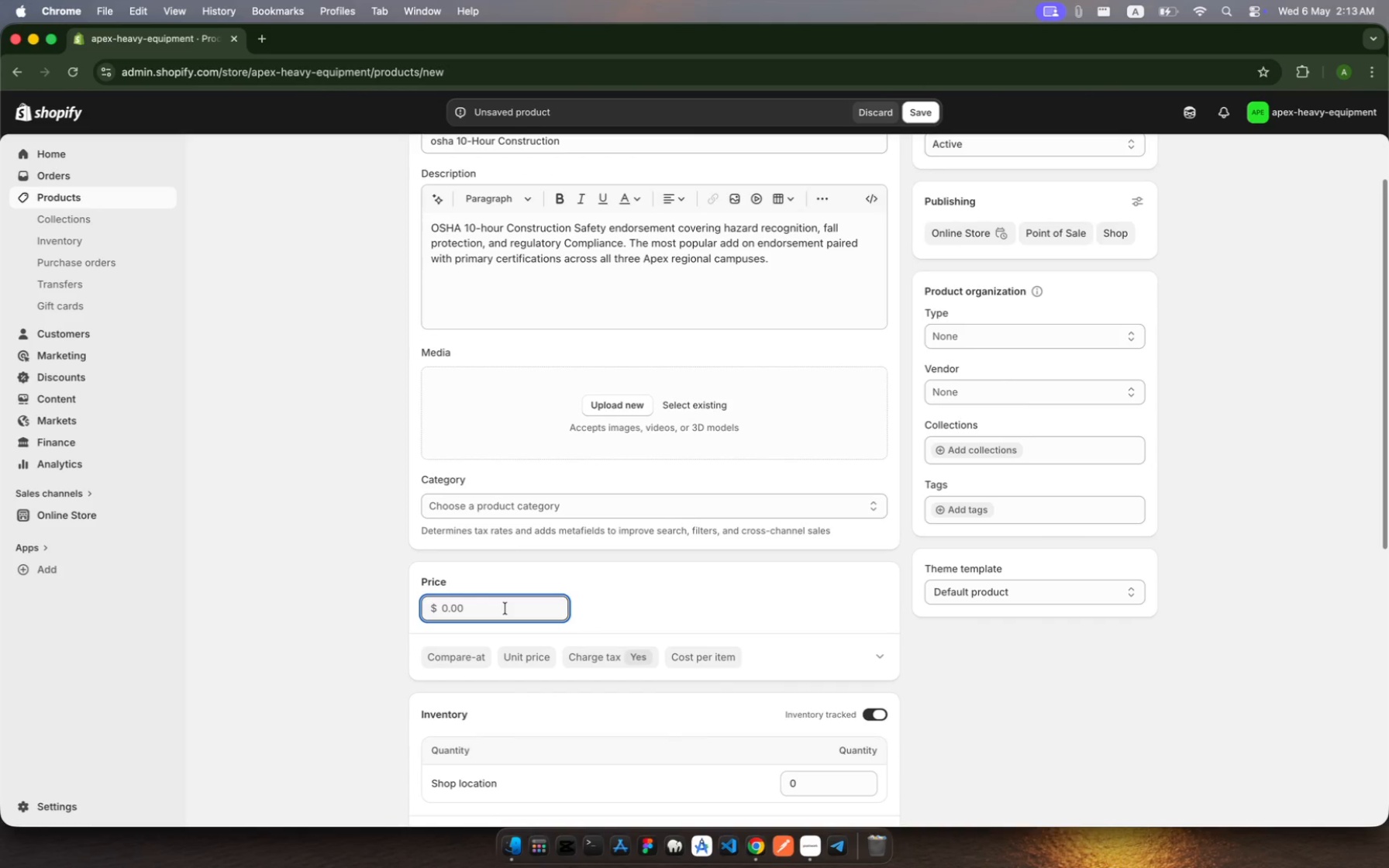 
type(185)
 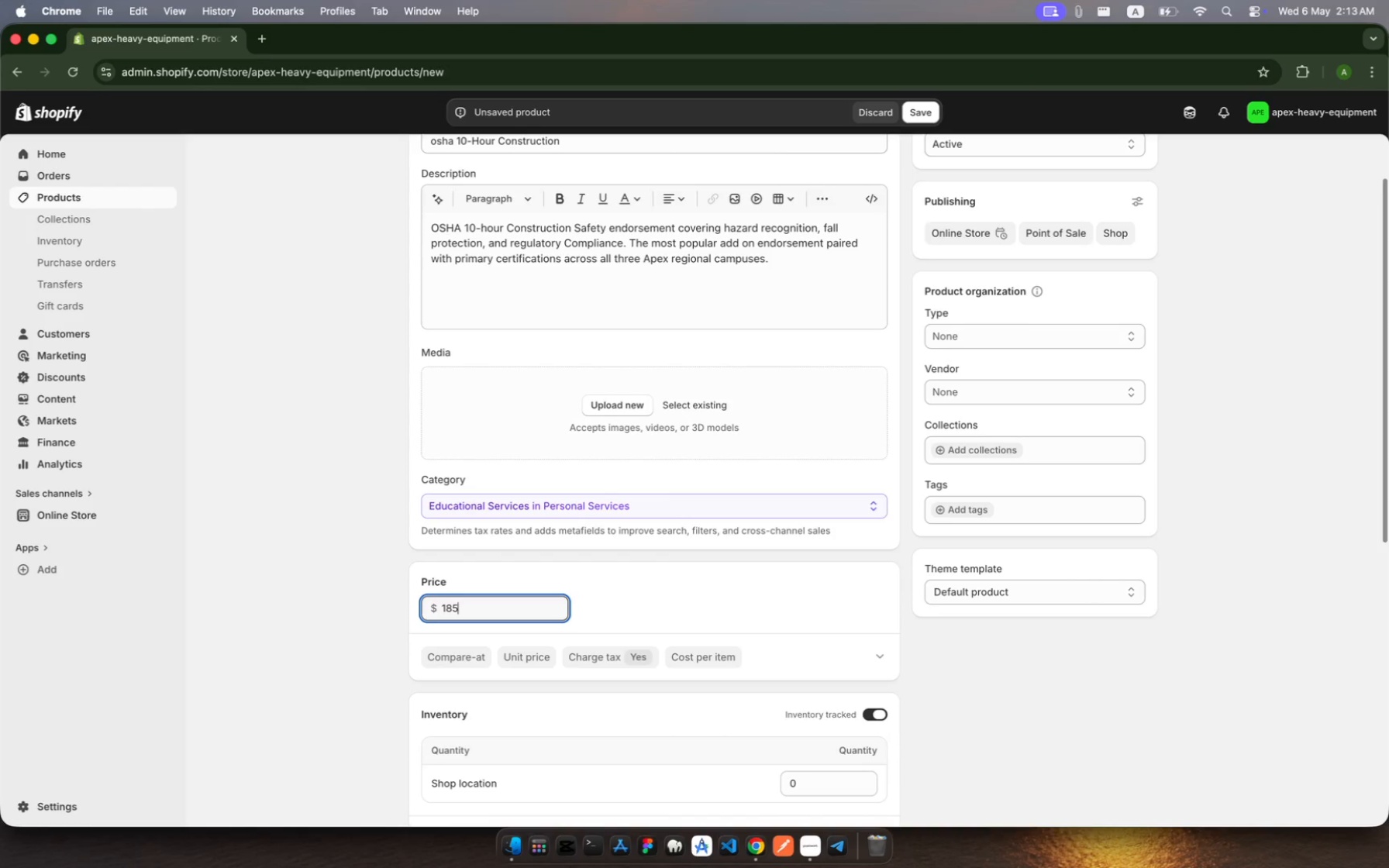 
wait(5.58)
 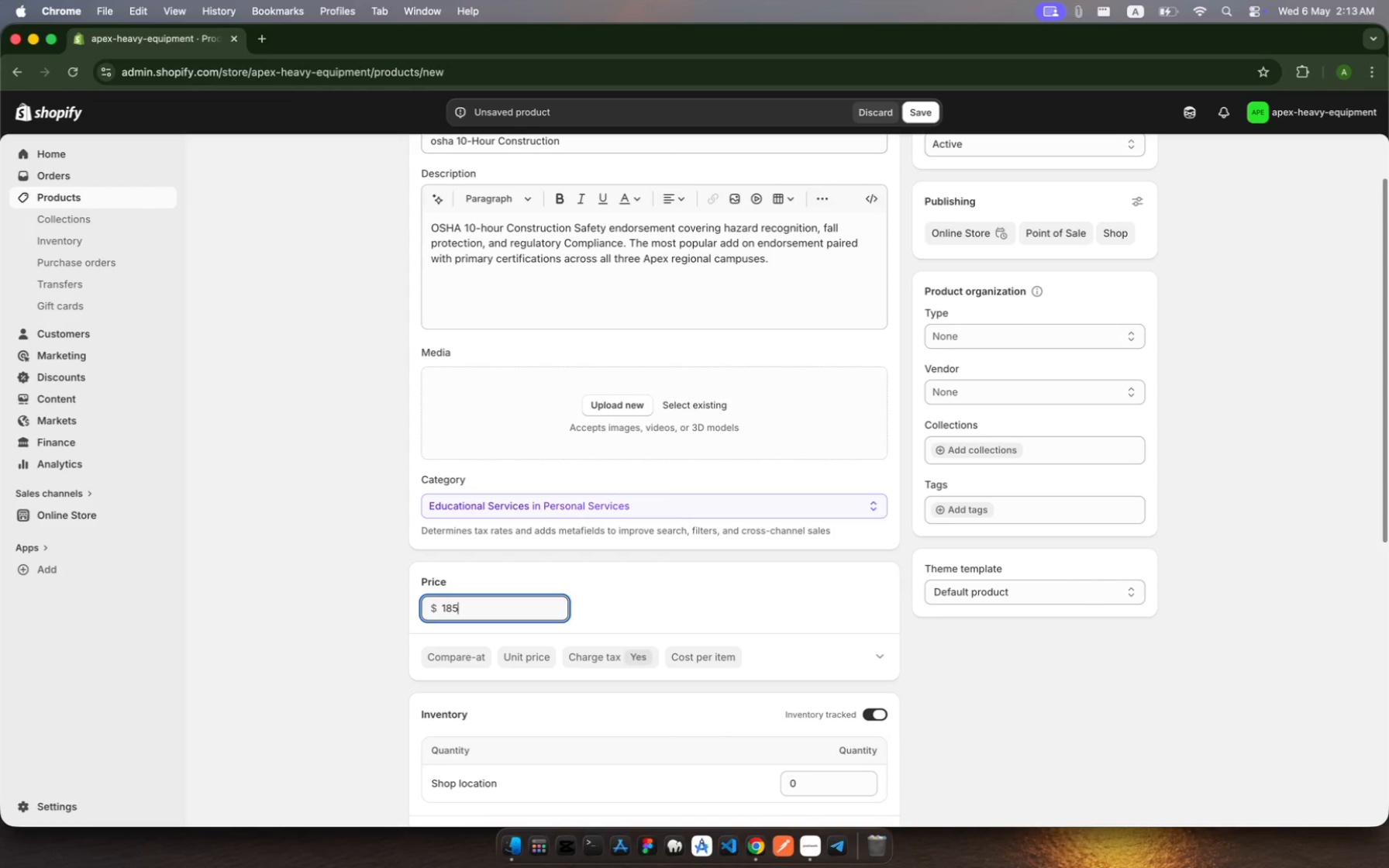 
scroll: coordinate [569, 692], scroll_direction: down, amount: 17.0
 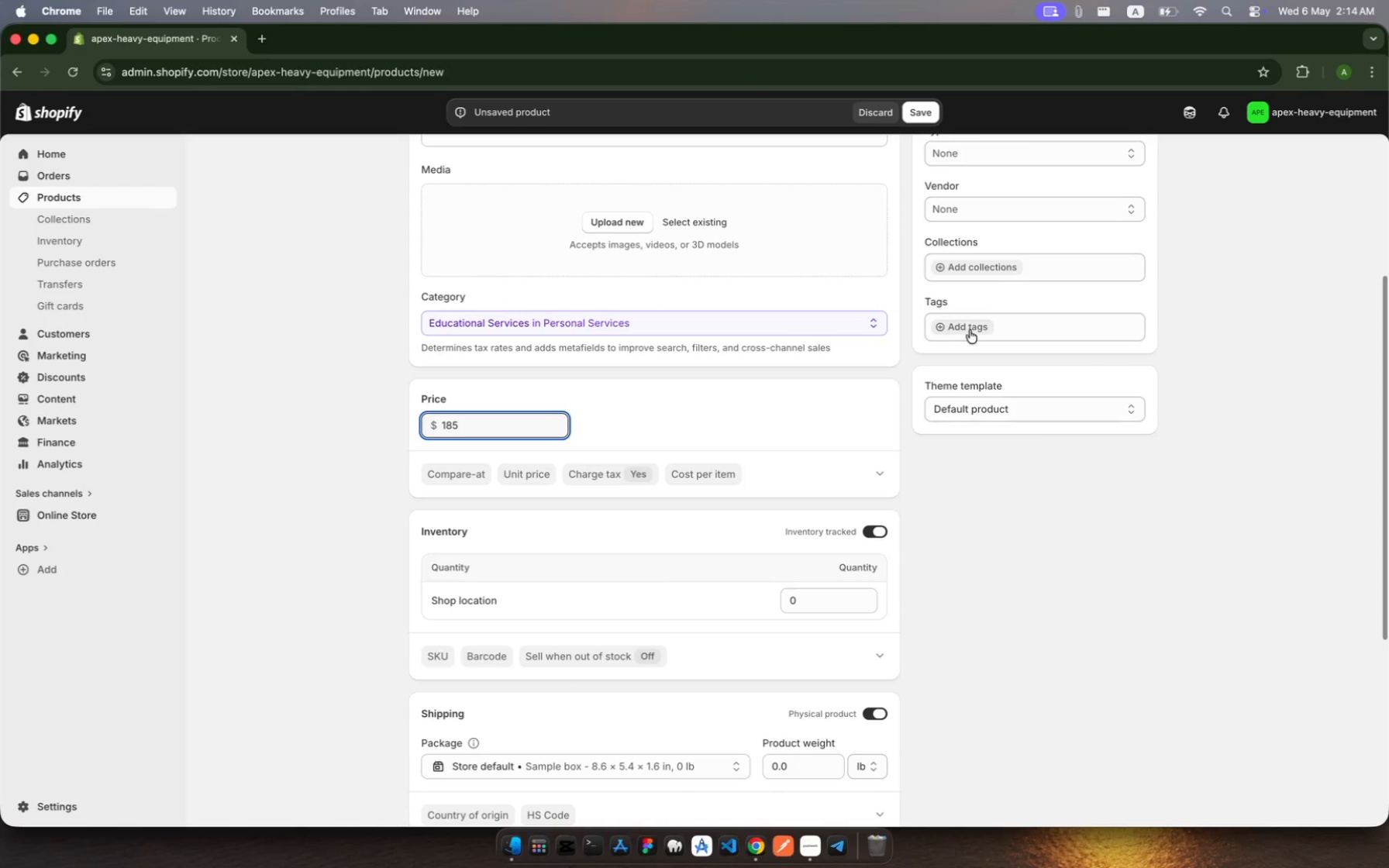 
wait(9.57)
 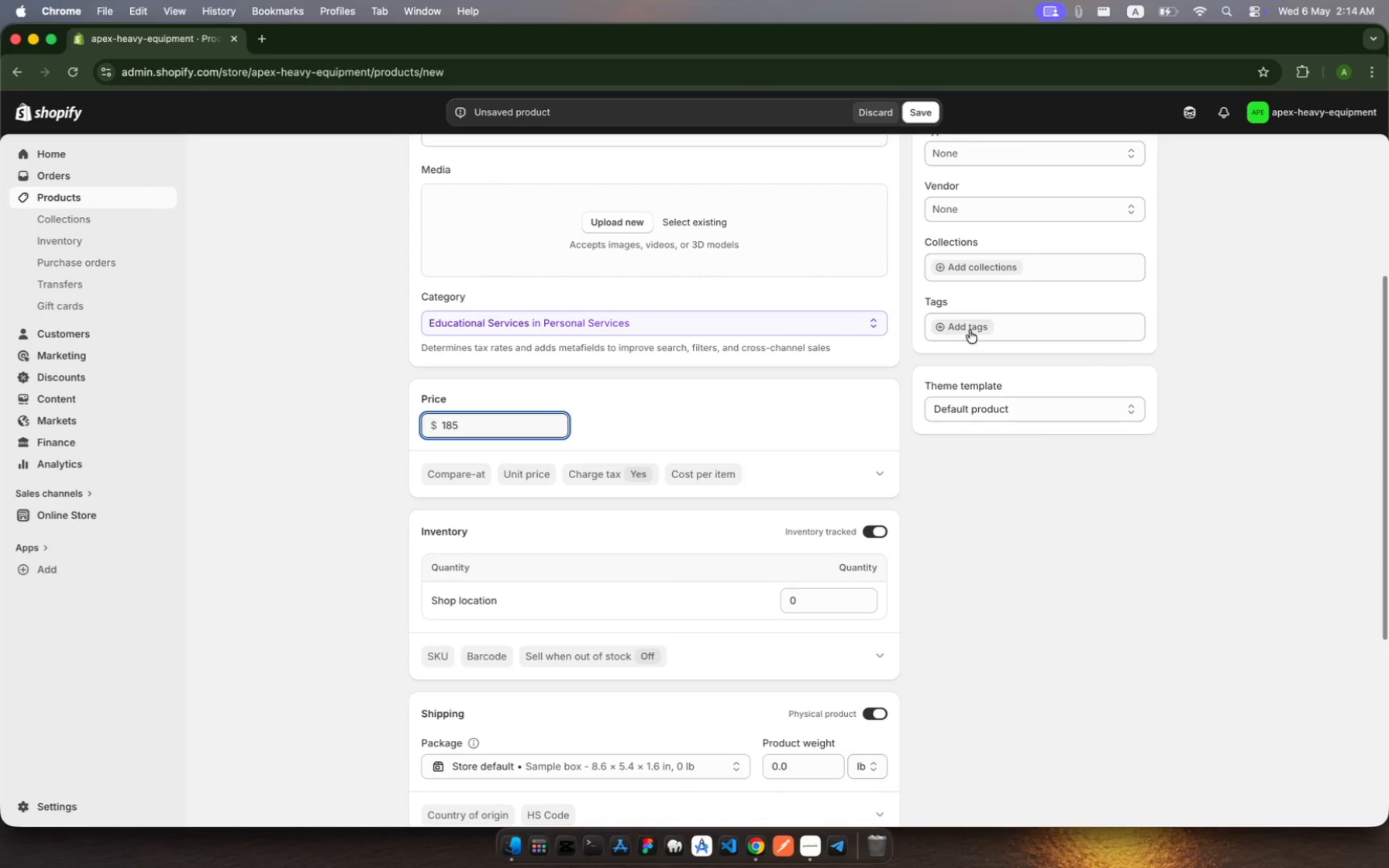 
left_click([1002, 326])
 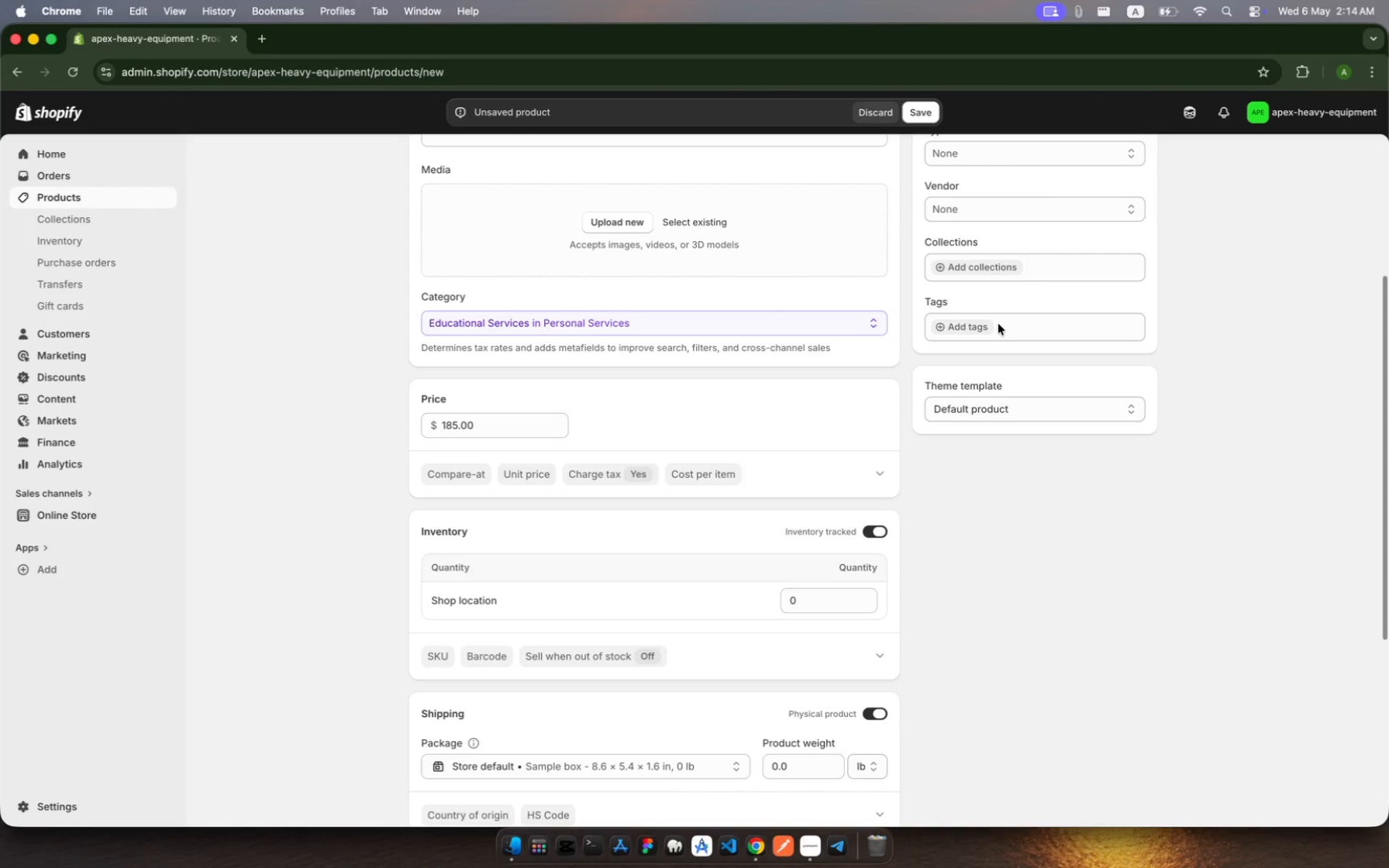 
left_click([998, 324])
 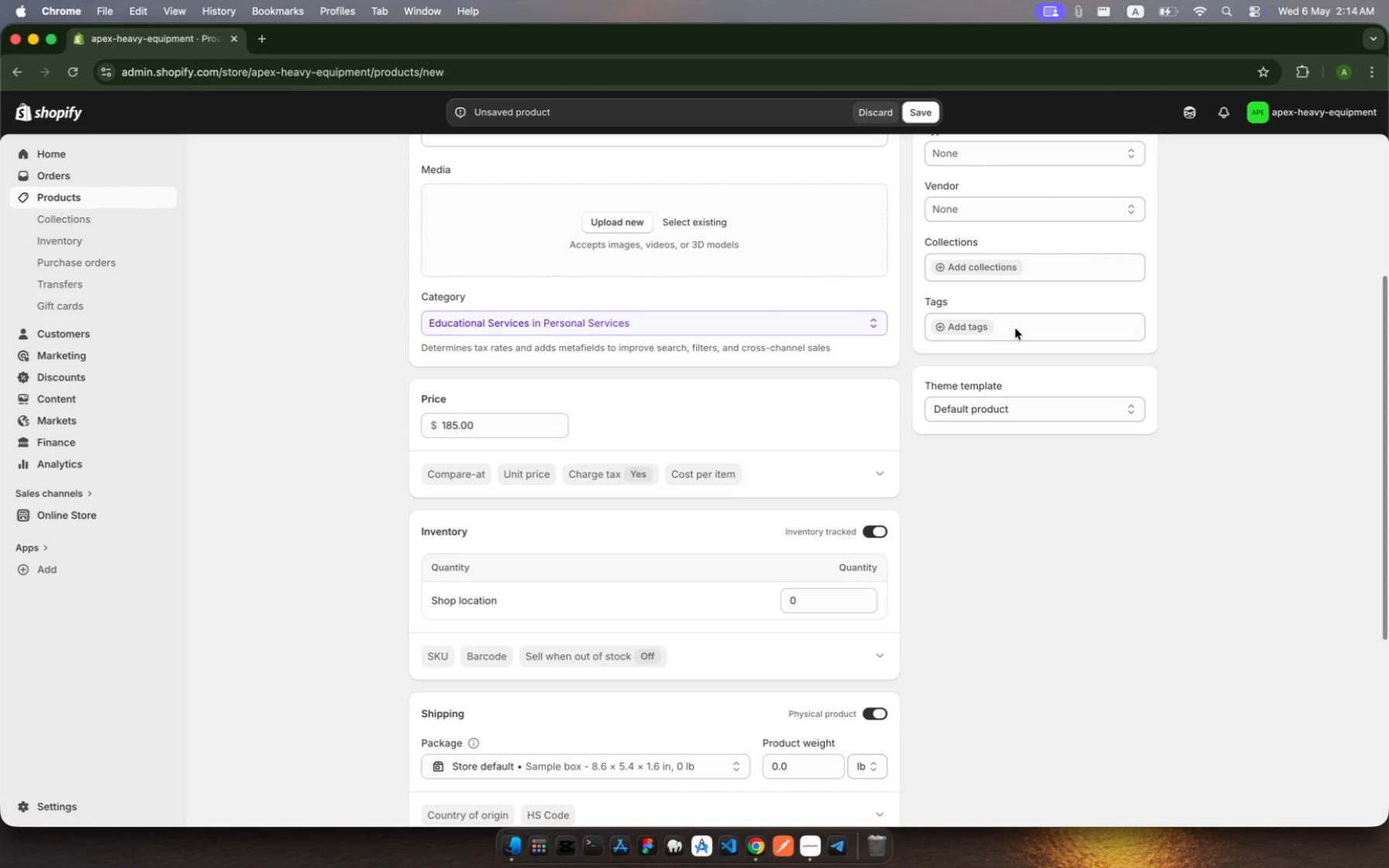 
left_click([985, 322])
 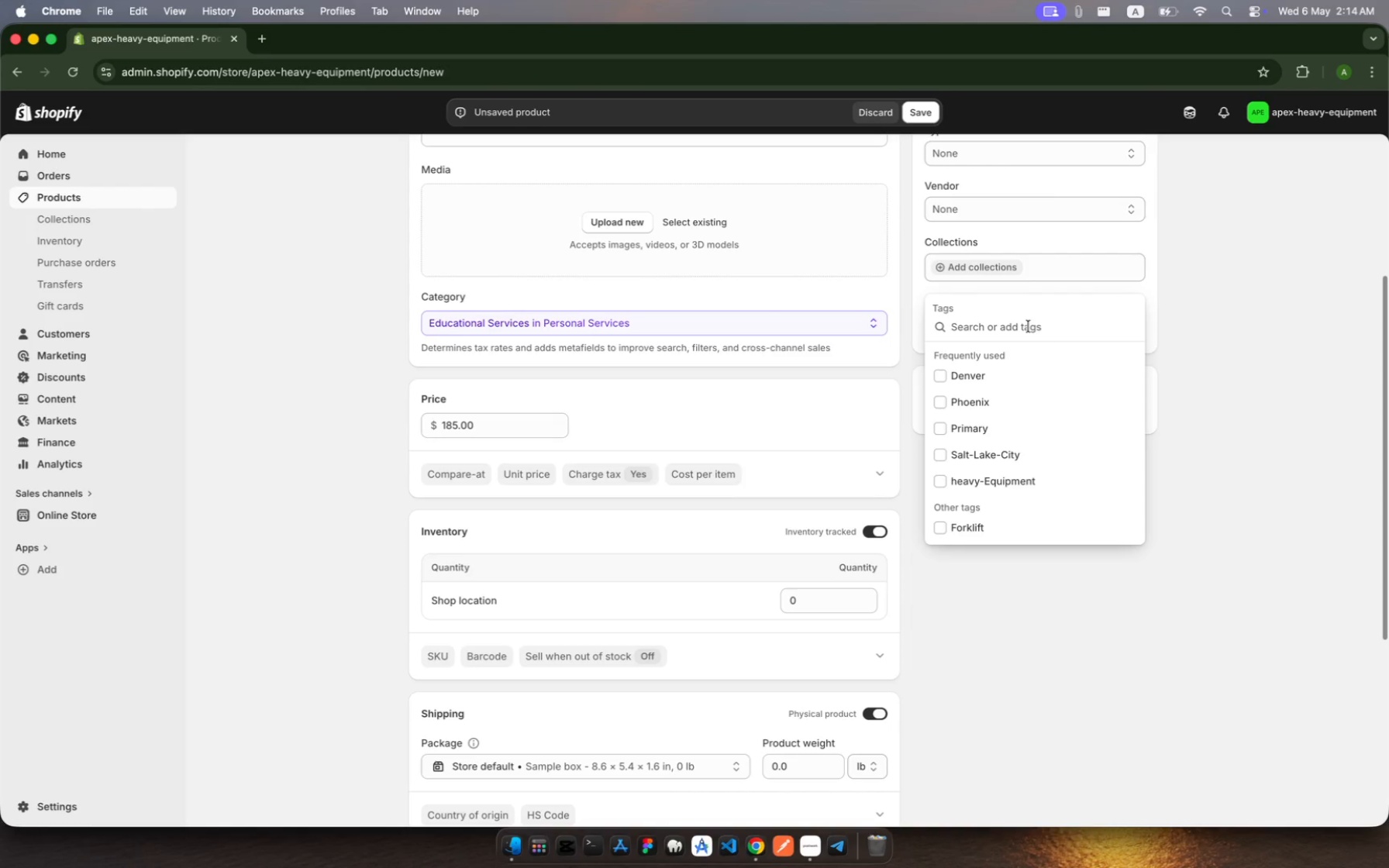 
type(Add-on, OSHA)
 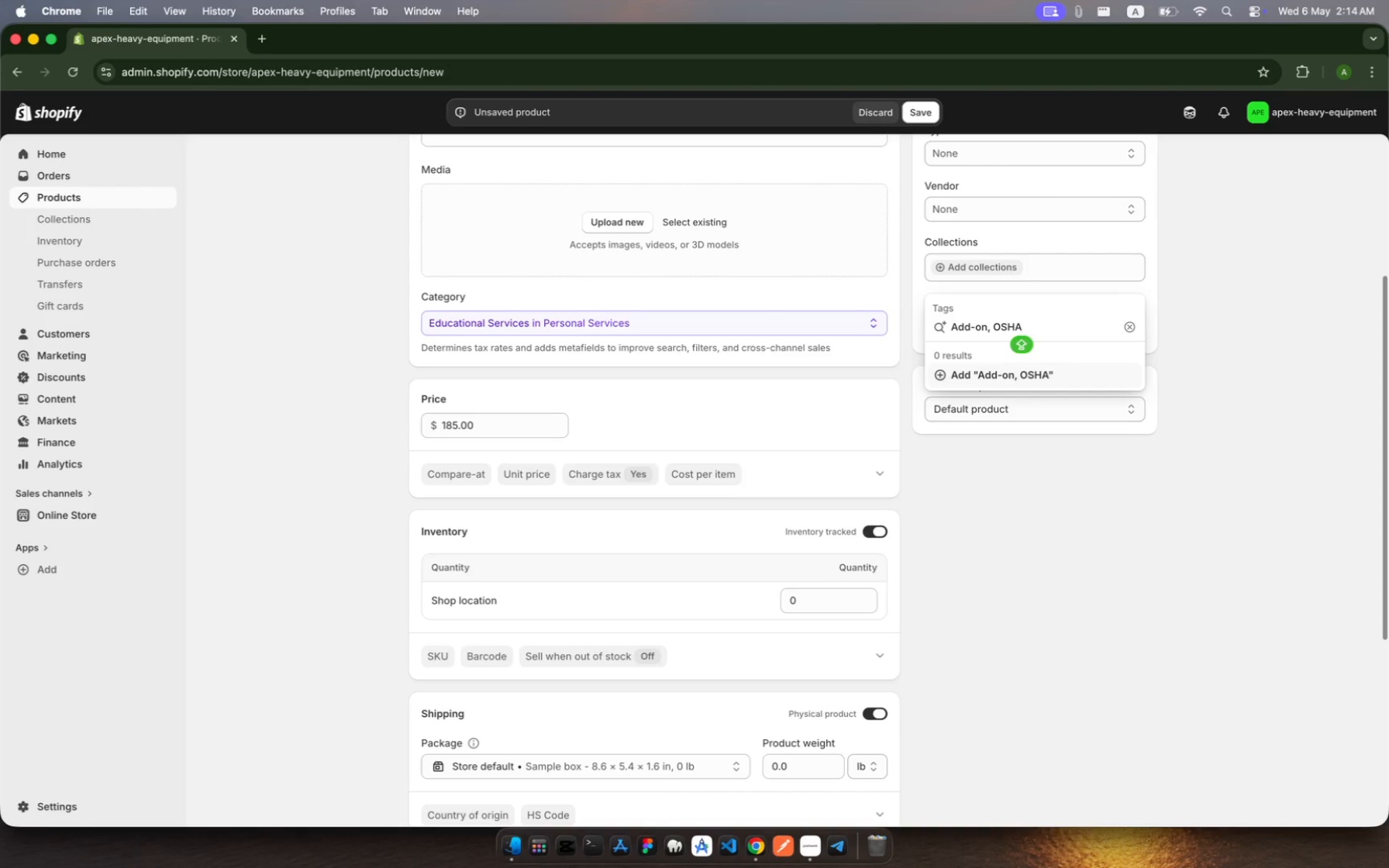 
type(-s)
key(Backspace)
type(Safty, Denver, )
 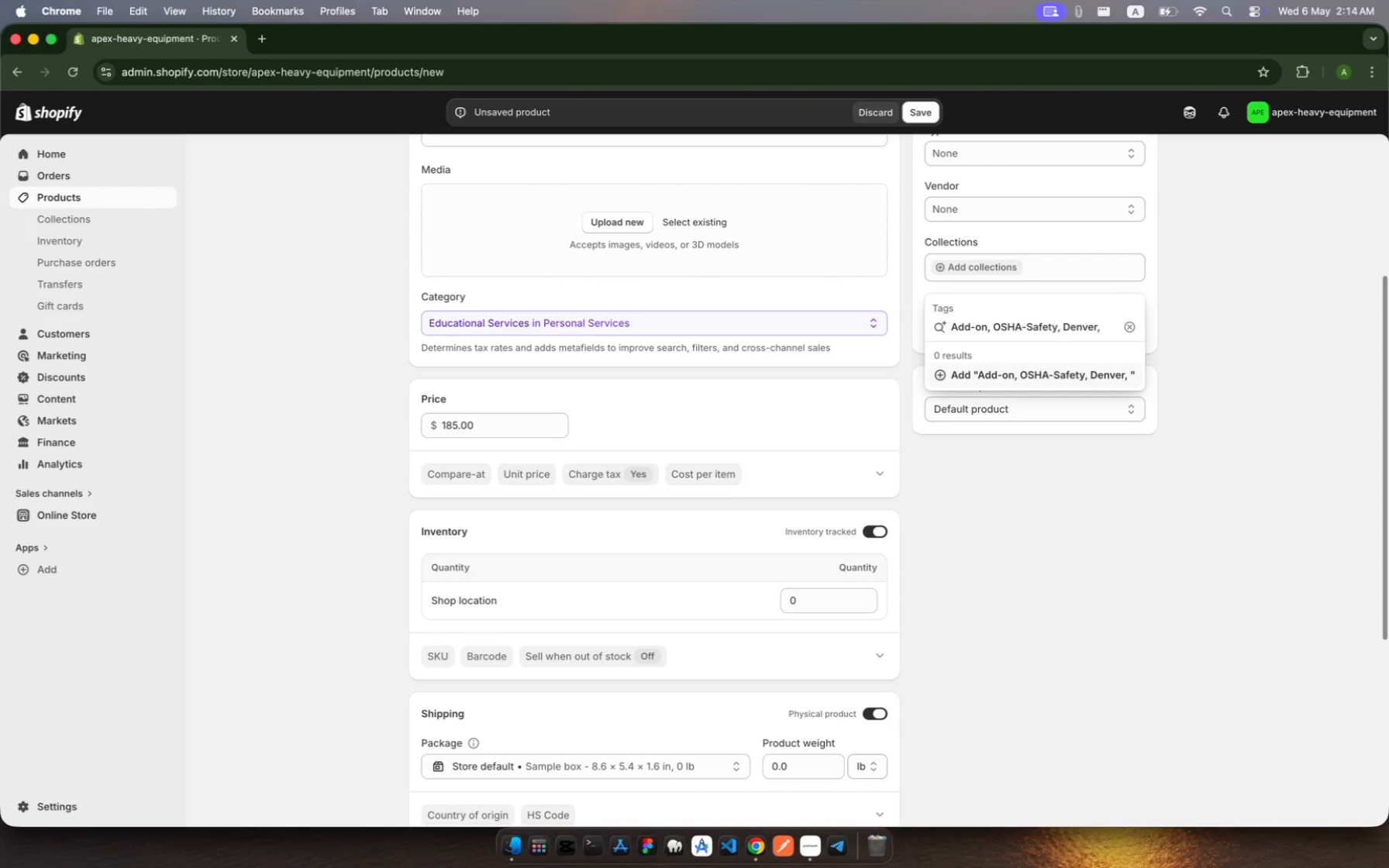 
type(Phenix, Soft-lae-city)
 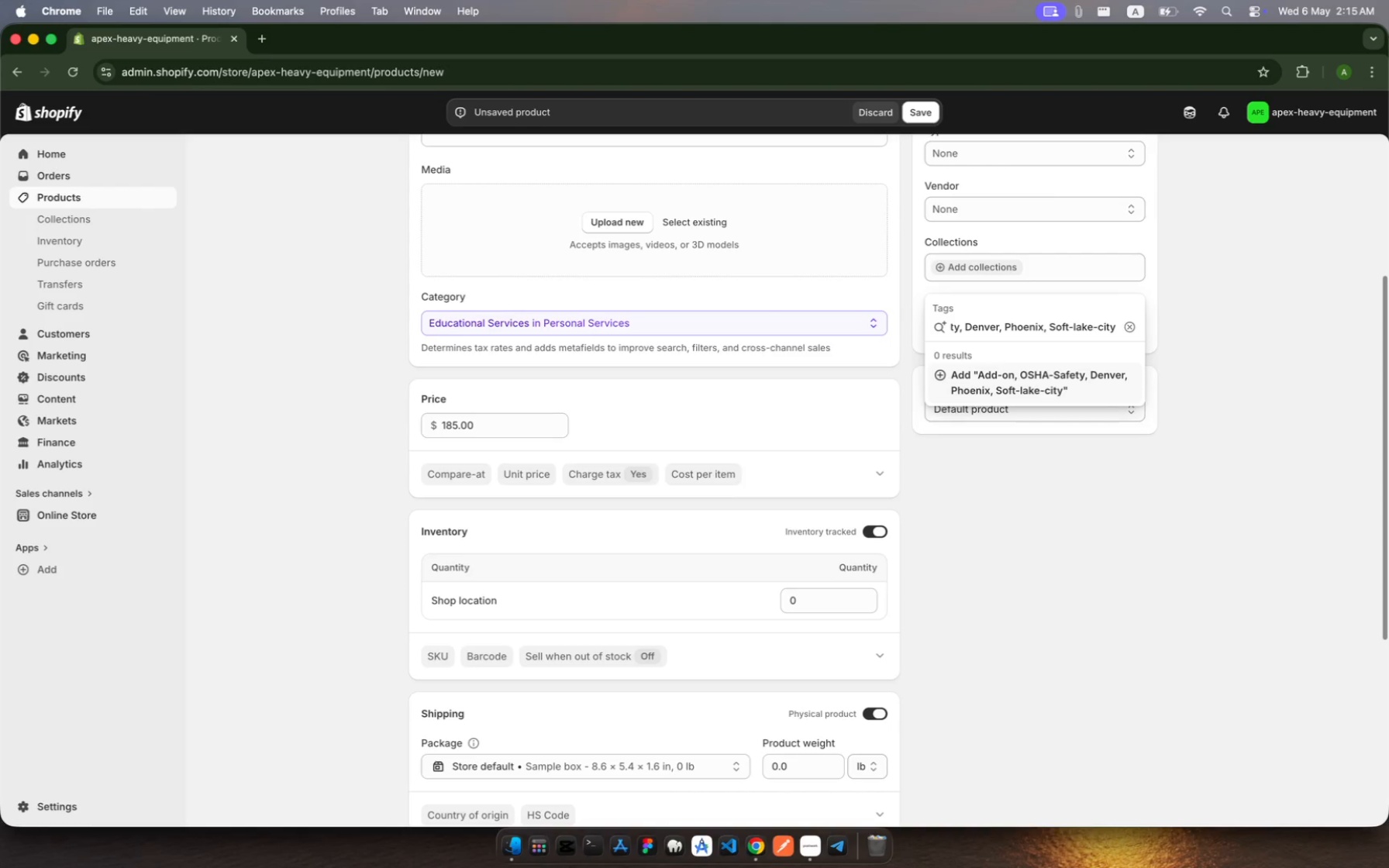 
 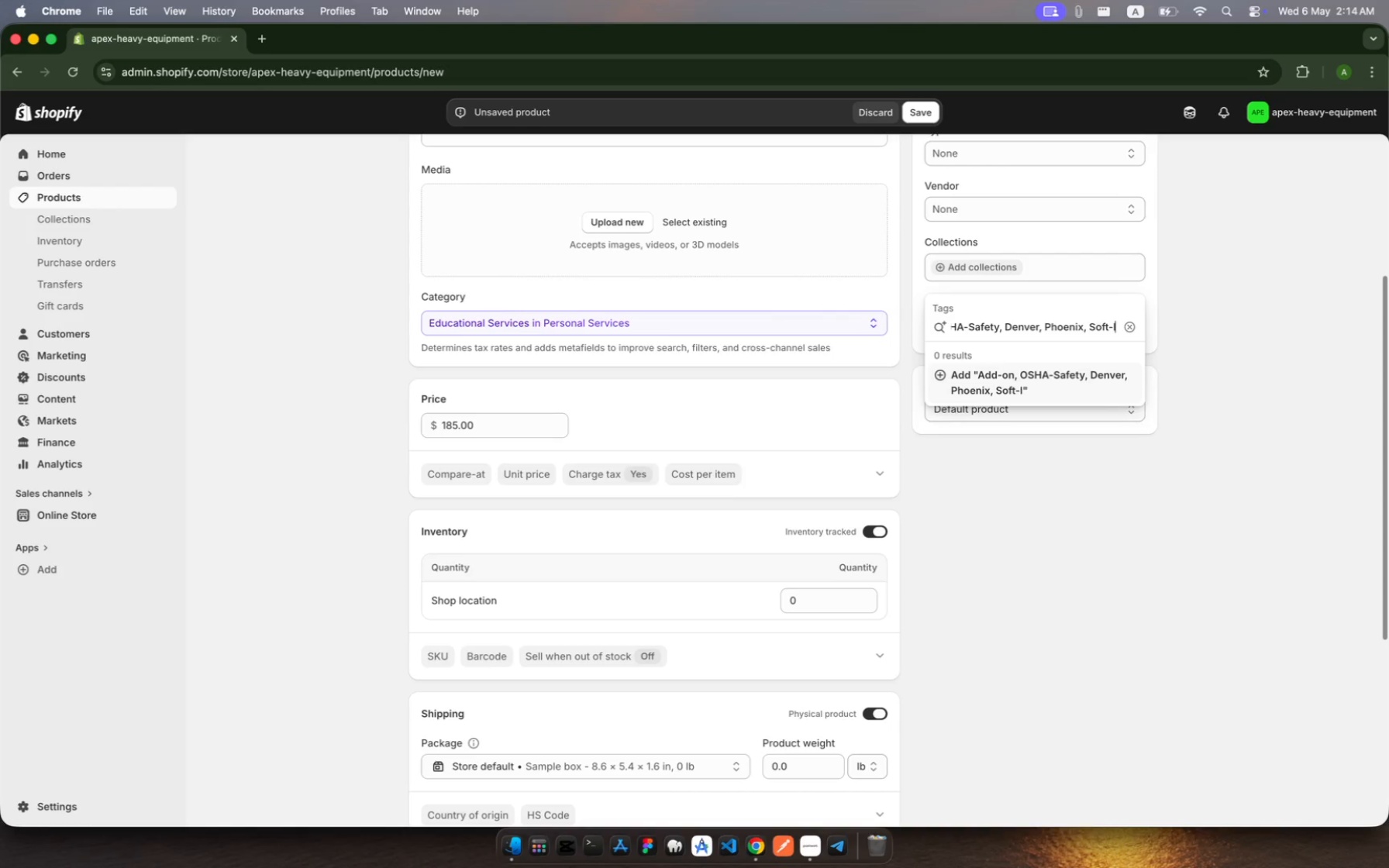 
hold_key(key=K, duration=0.32)
 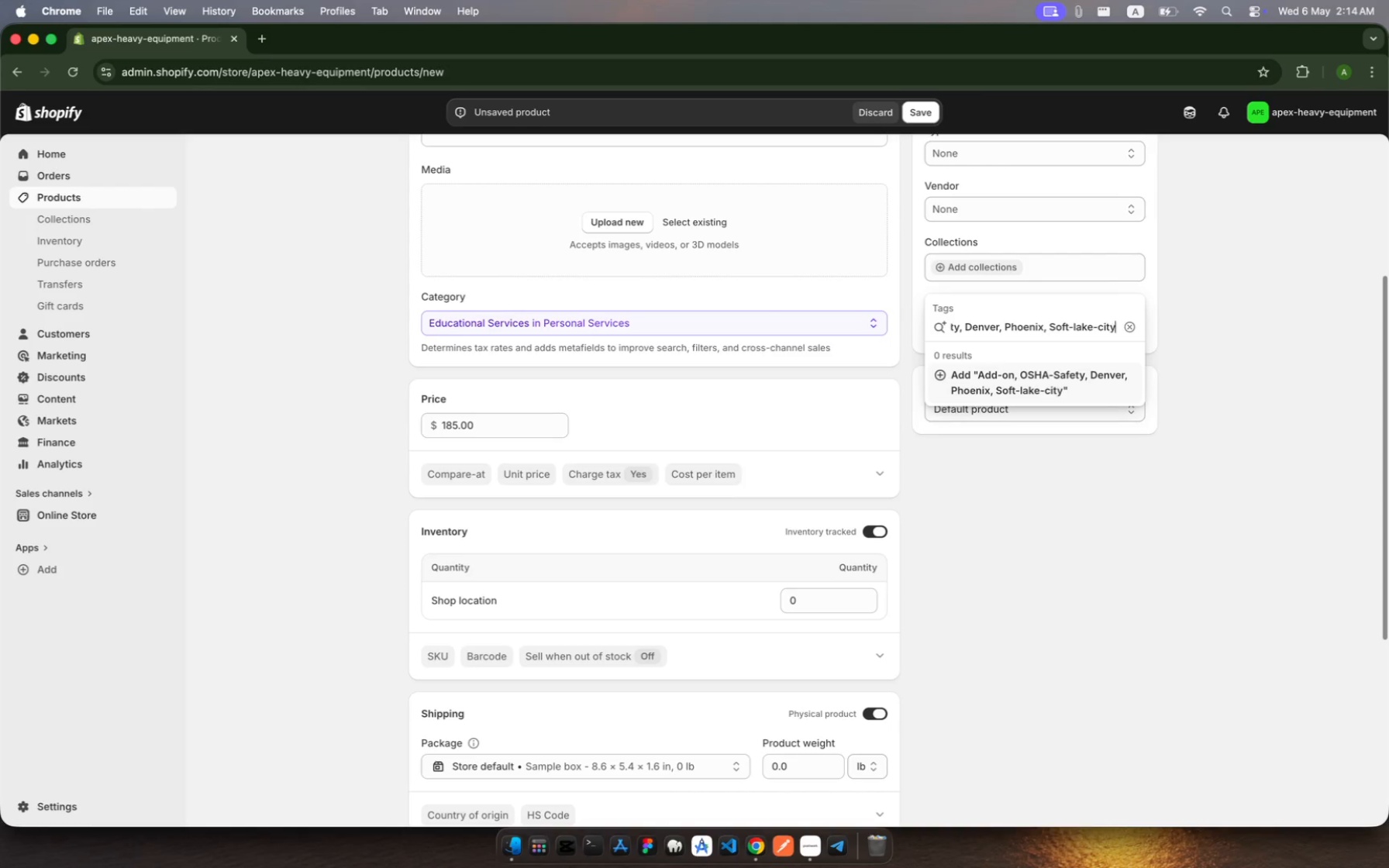 
key(Enter)
 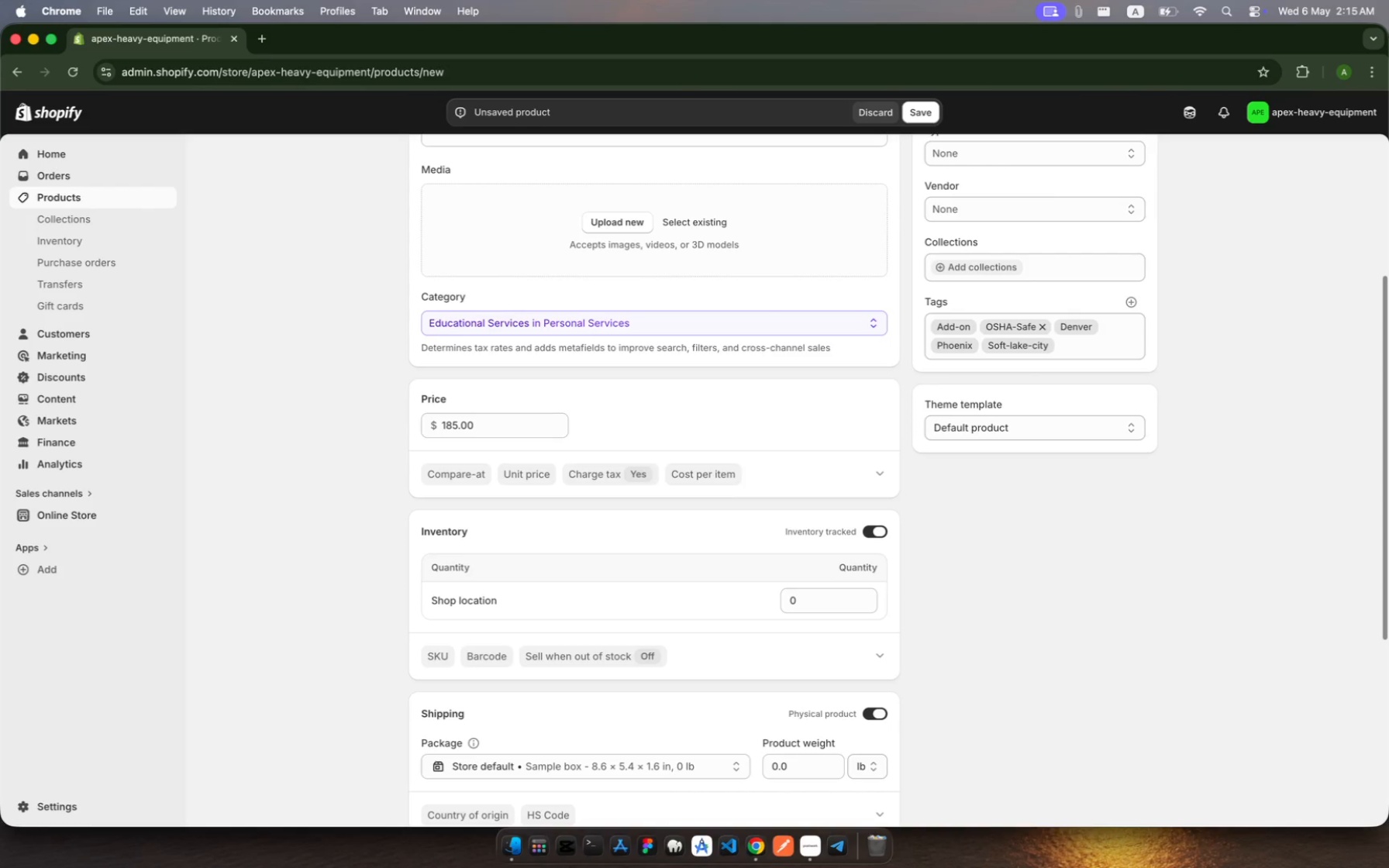 
wait(6.47)
 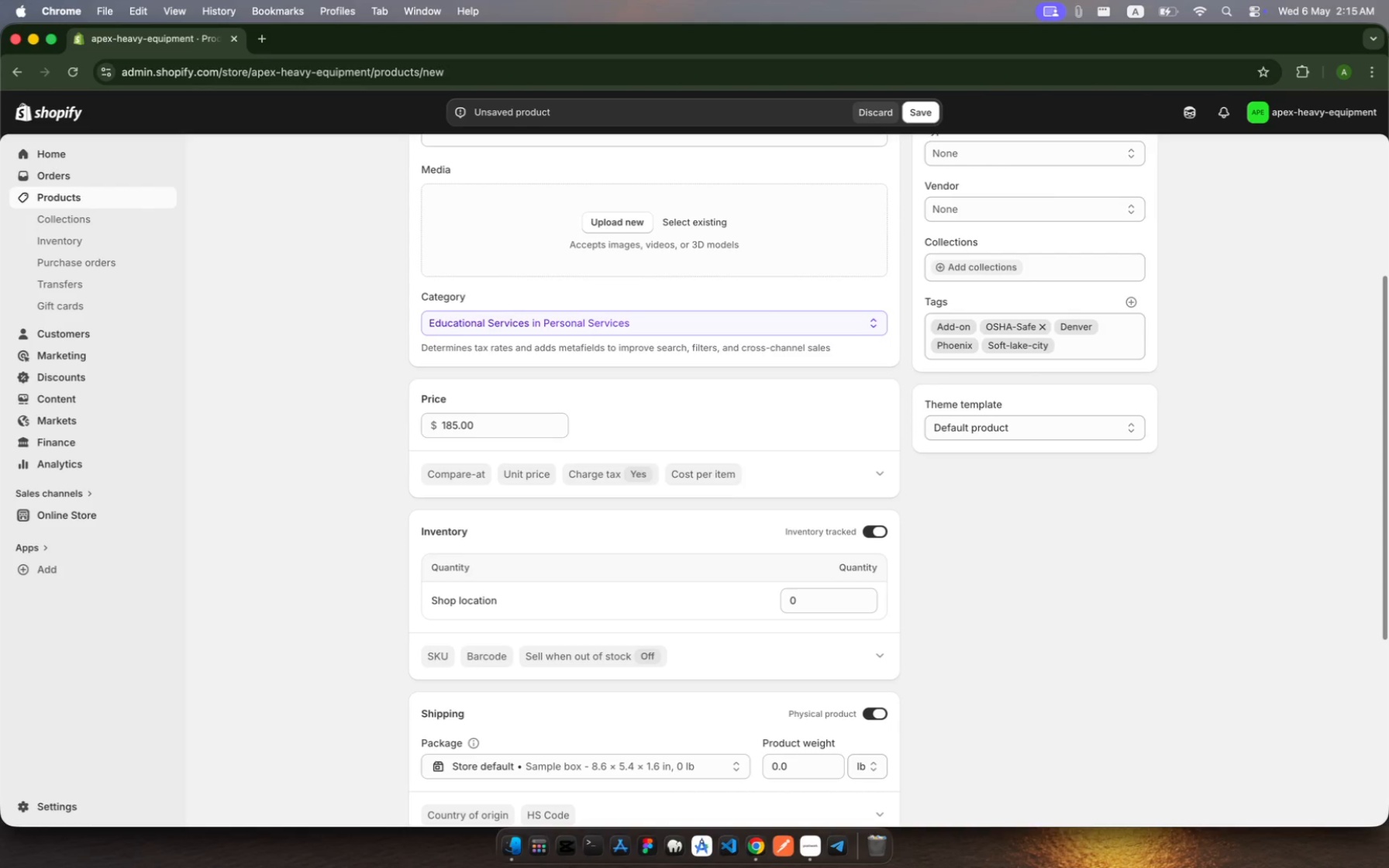 
scroll: coordinate [1002, 196], scroll_direction: up, amount: 12.0
 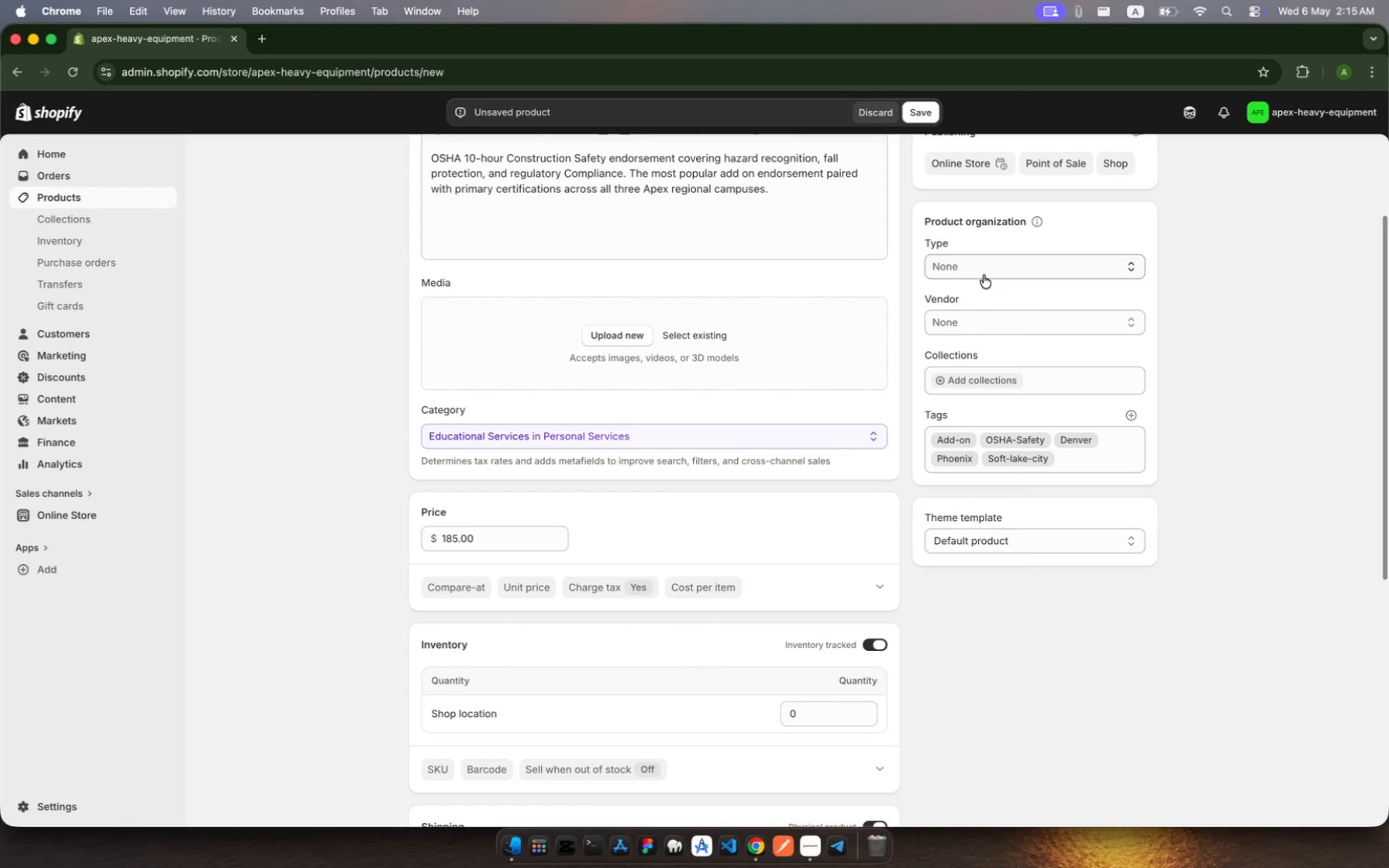 
left_click([982, 266])
 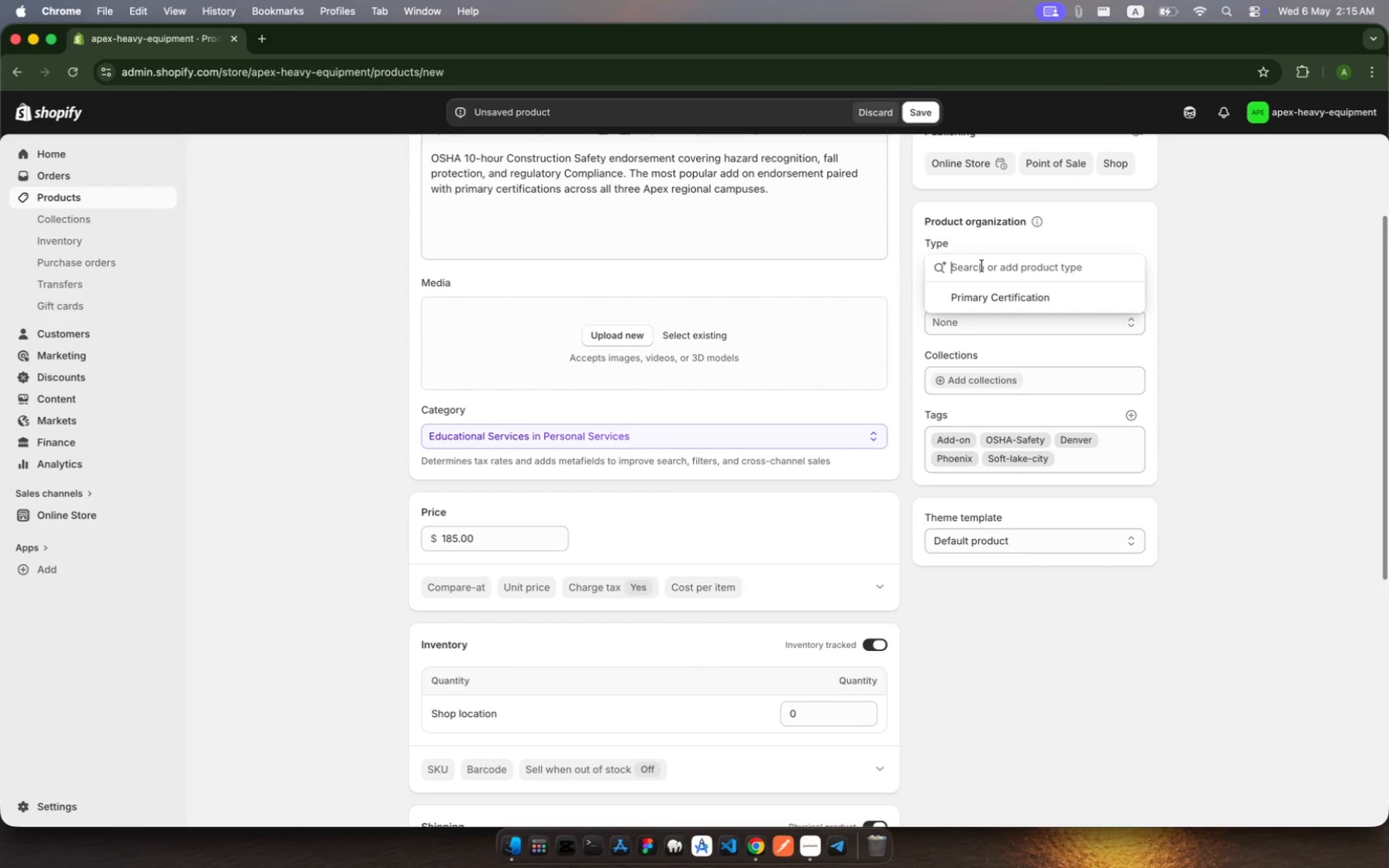 
type(Add)
 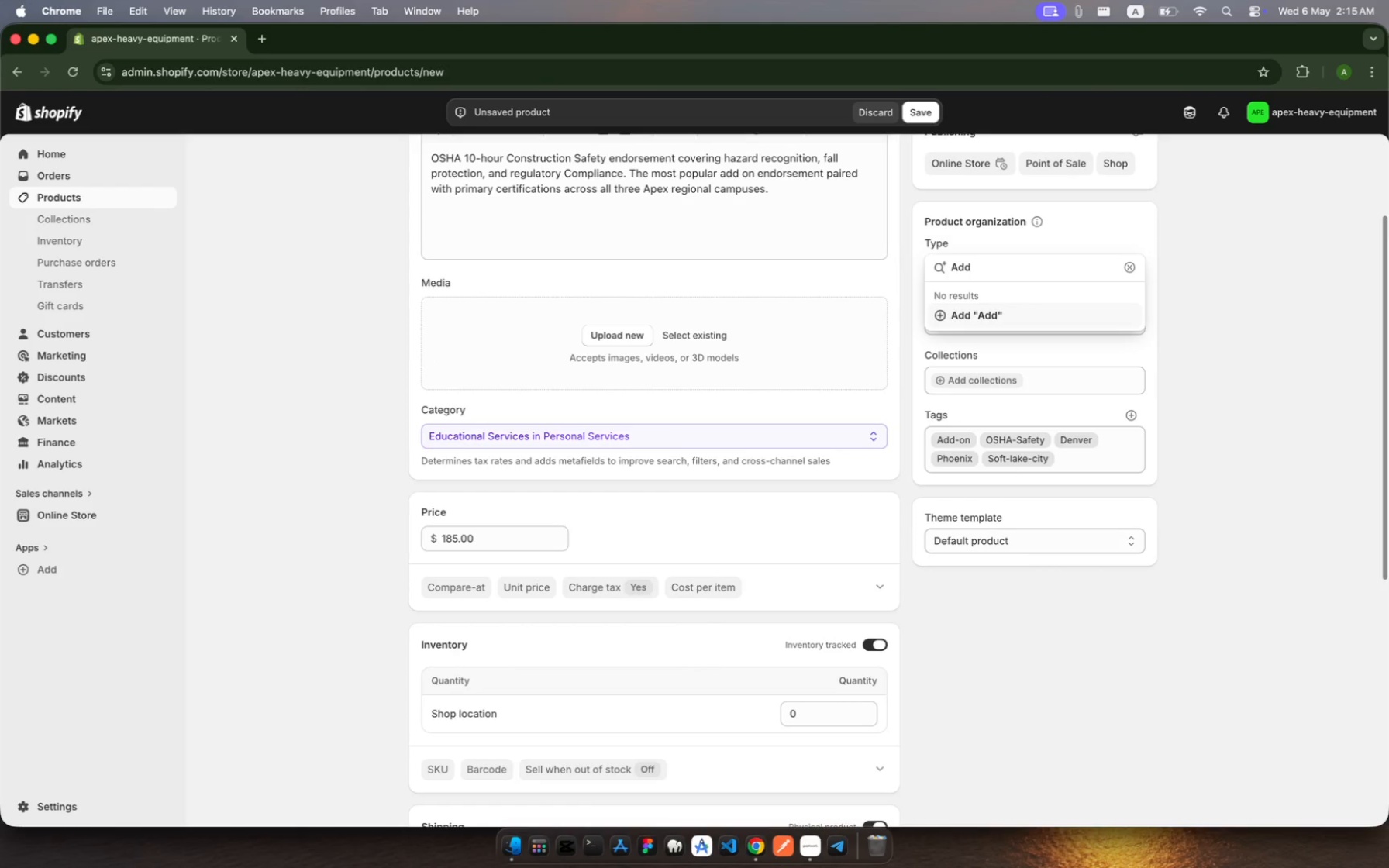 
wait(5.88)
 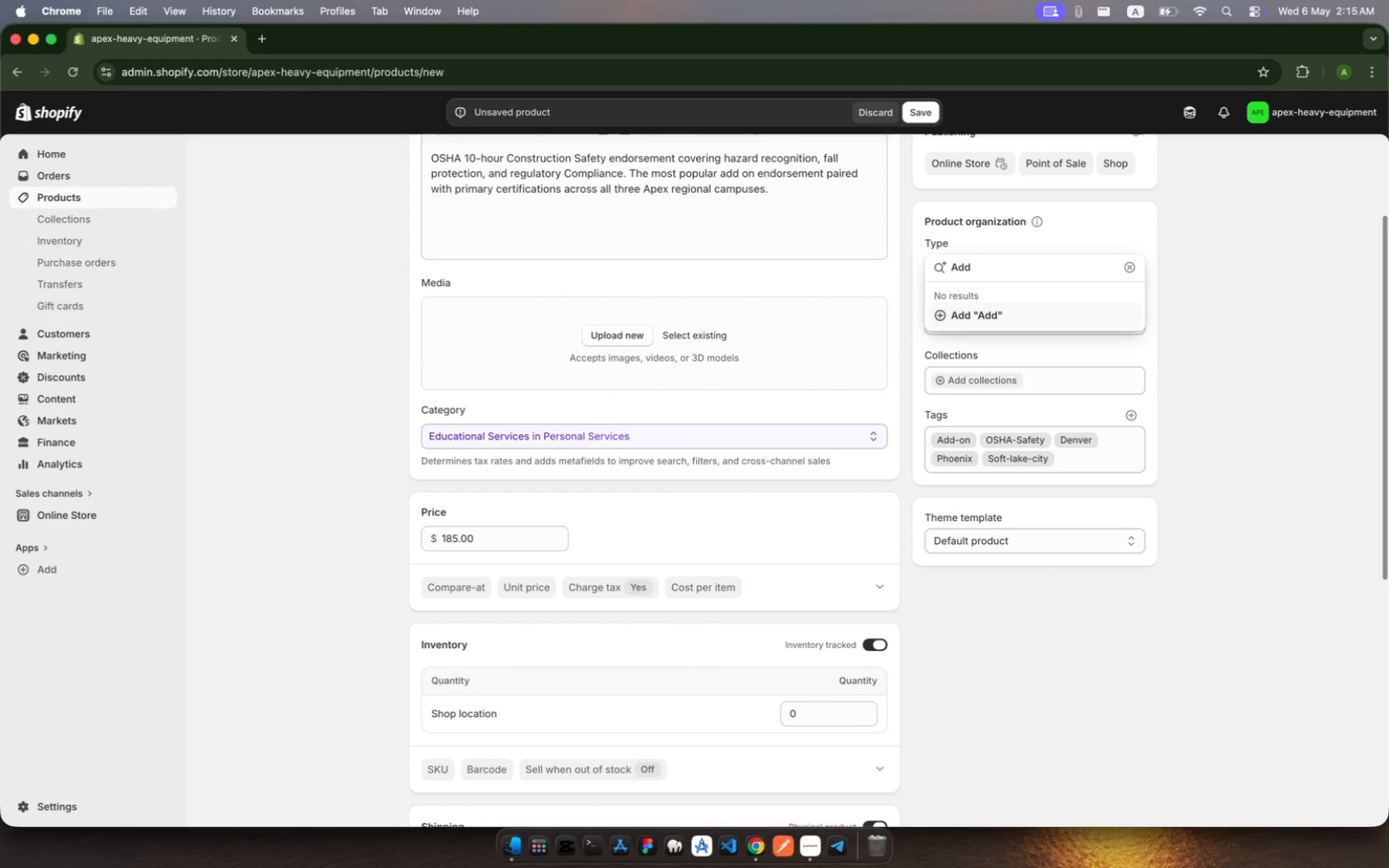 
type(-on Endorsemt)
 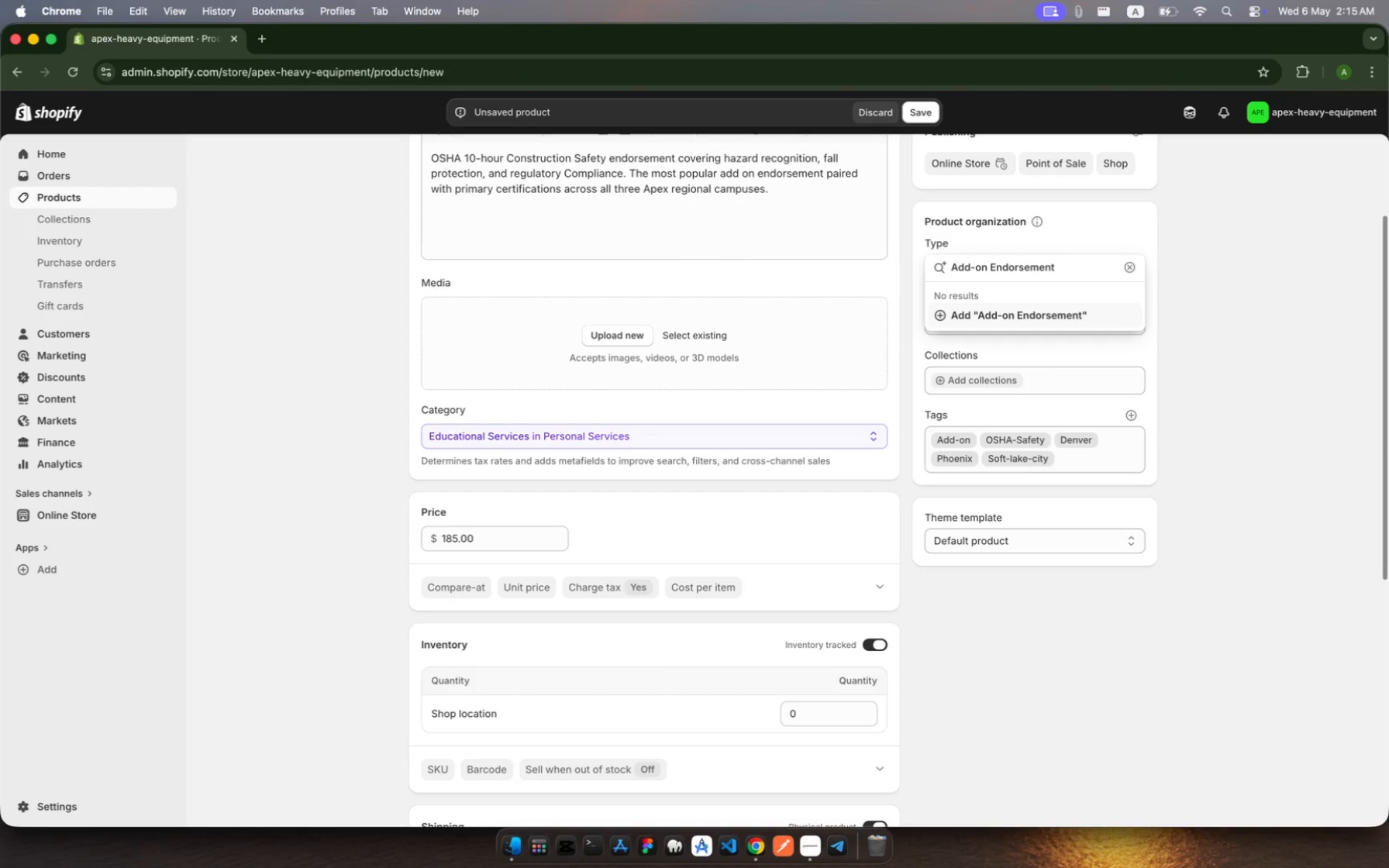 
 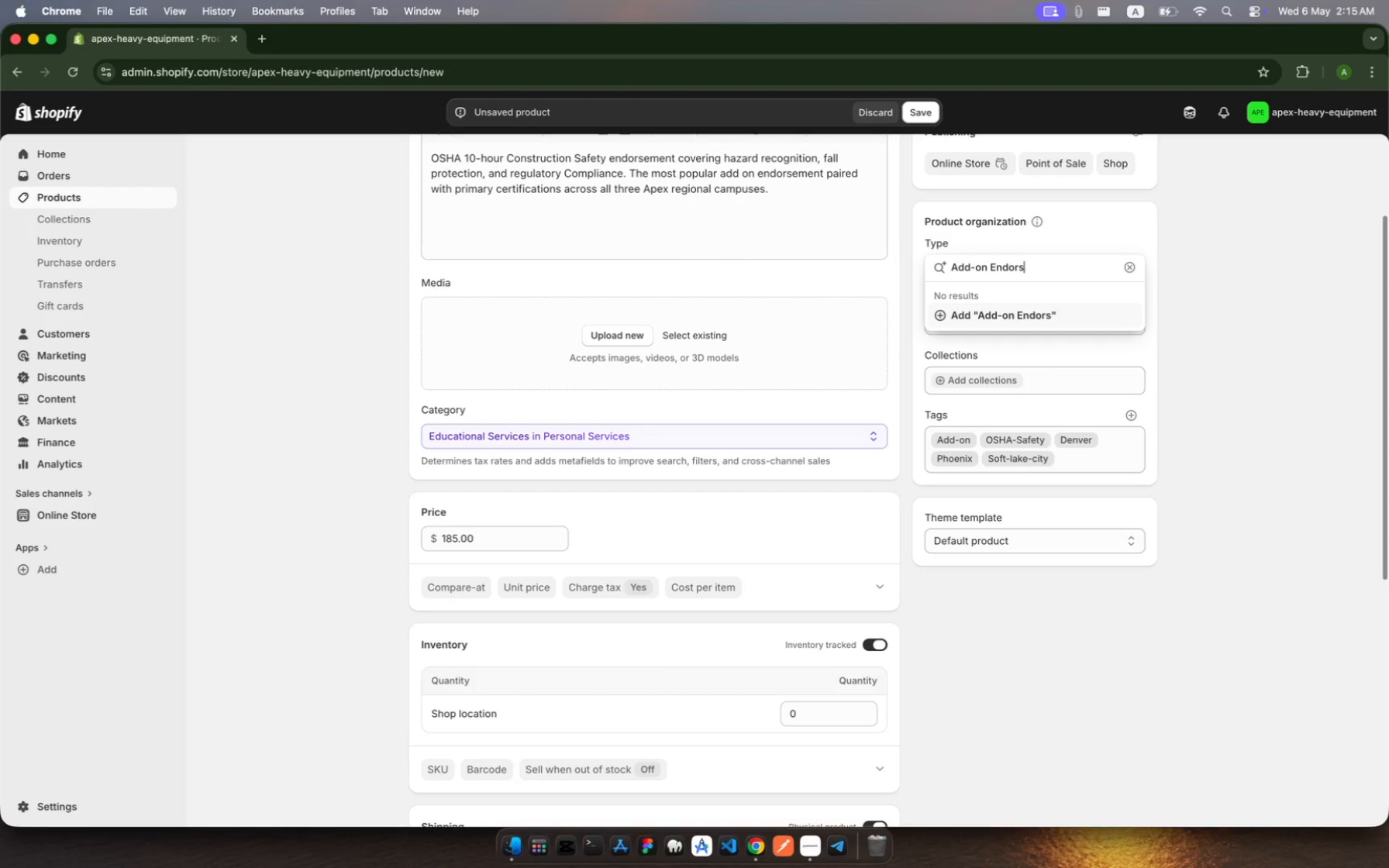 
hold_key(key=N, duration=0.32)
 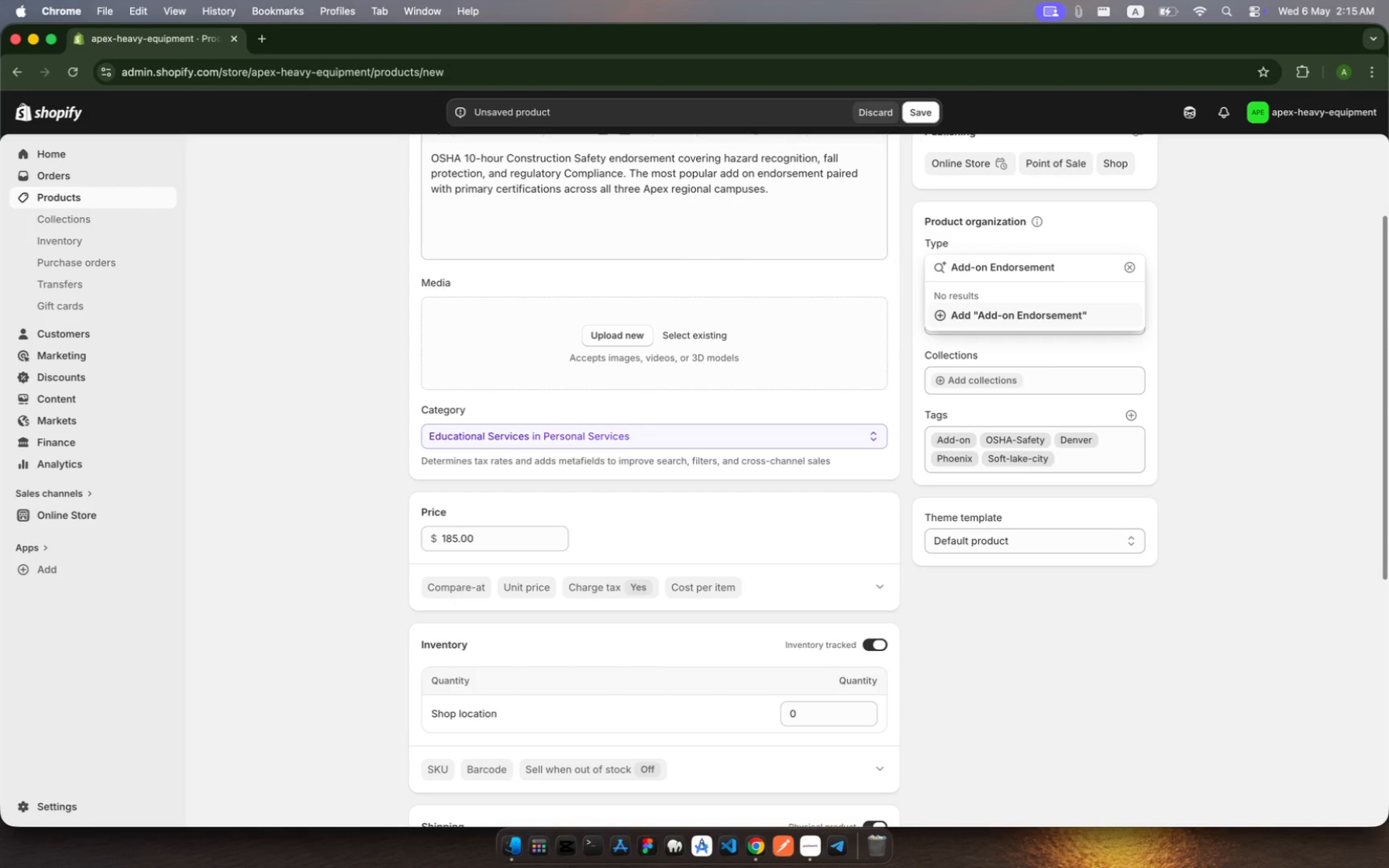 
hold_key(key=Enter, duration=0.34)
 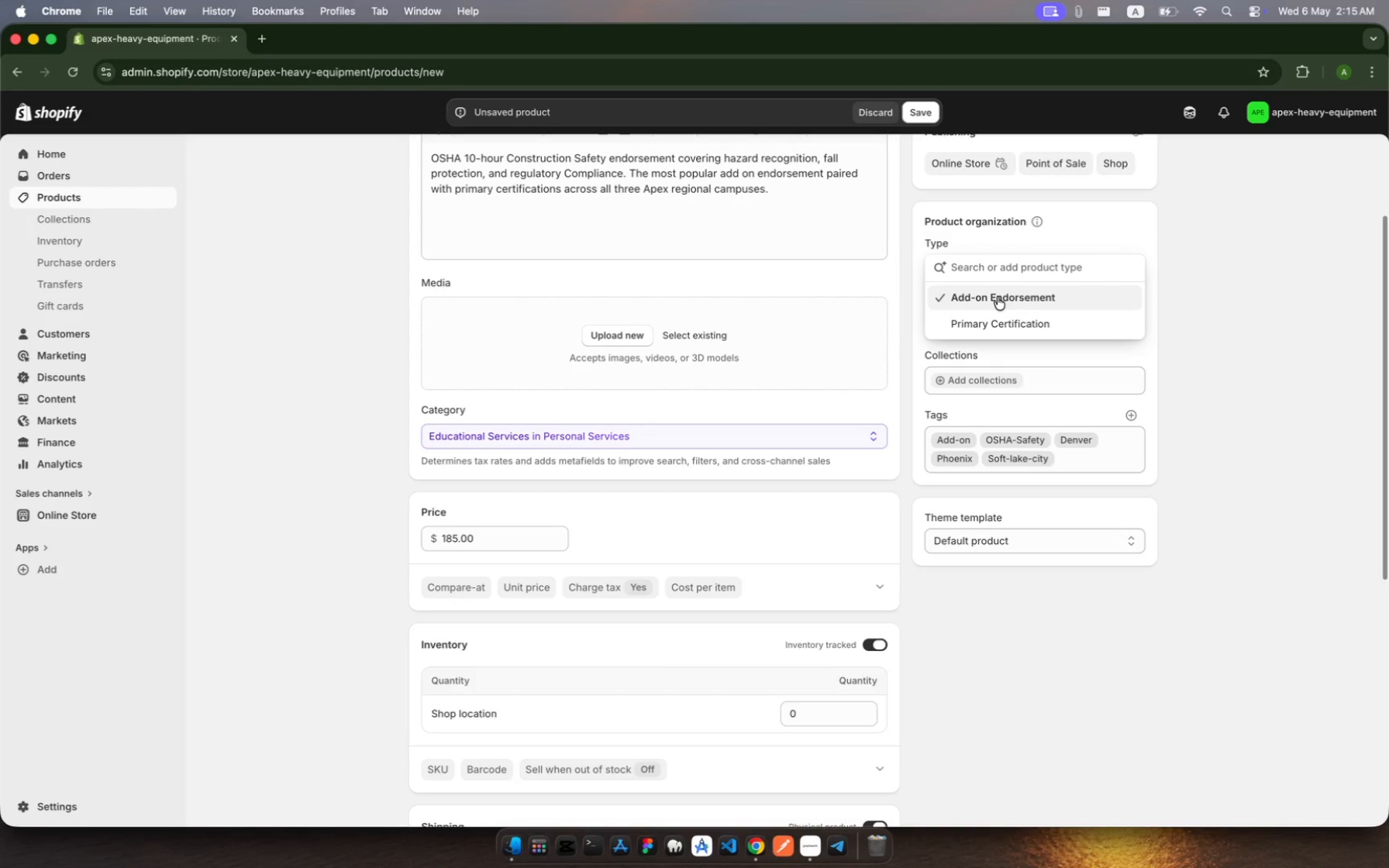 
left_click([999, 299])
 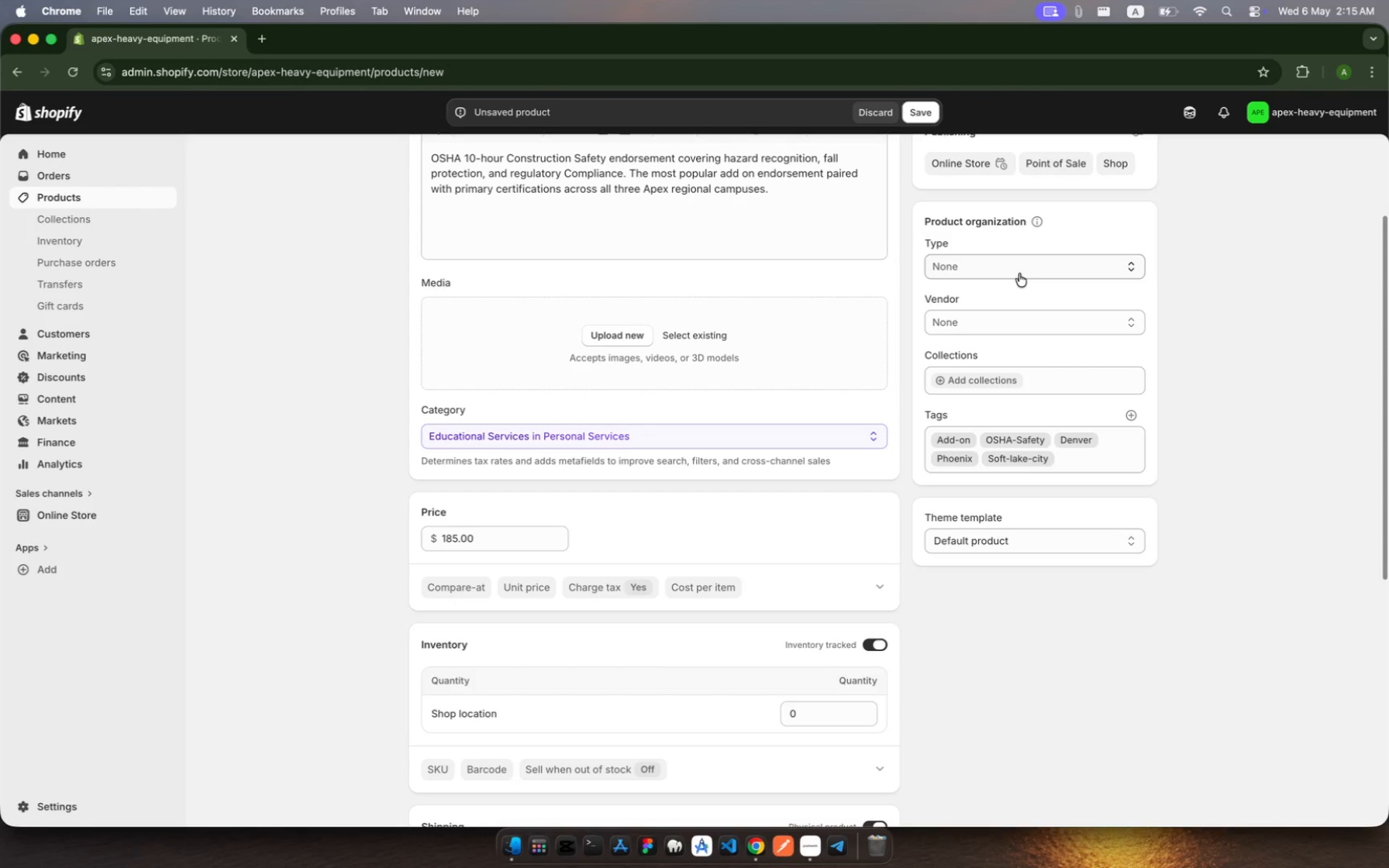 
left_click([1018, 264])
 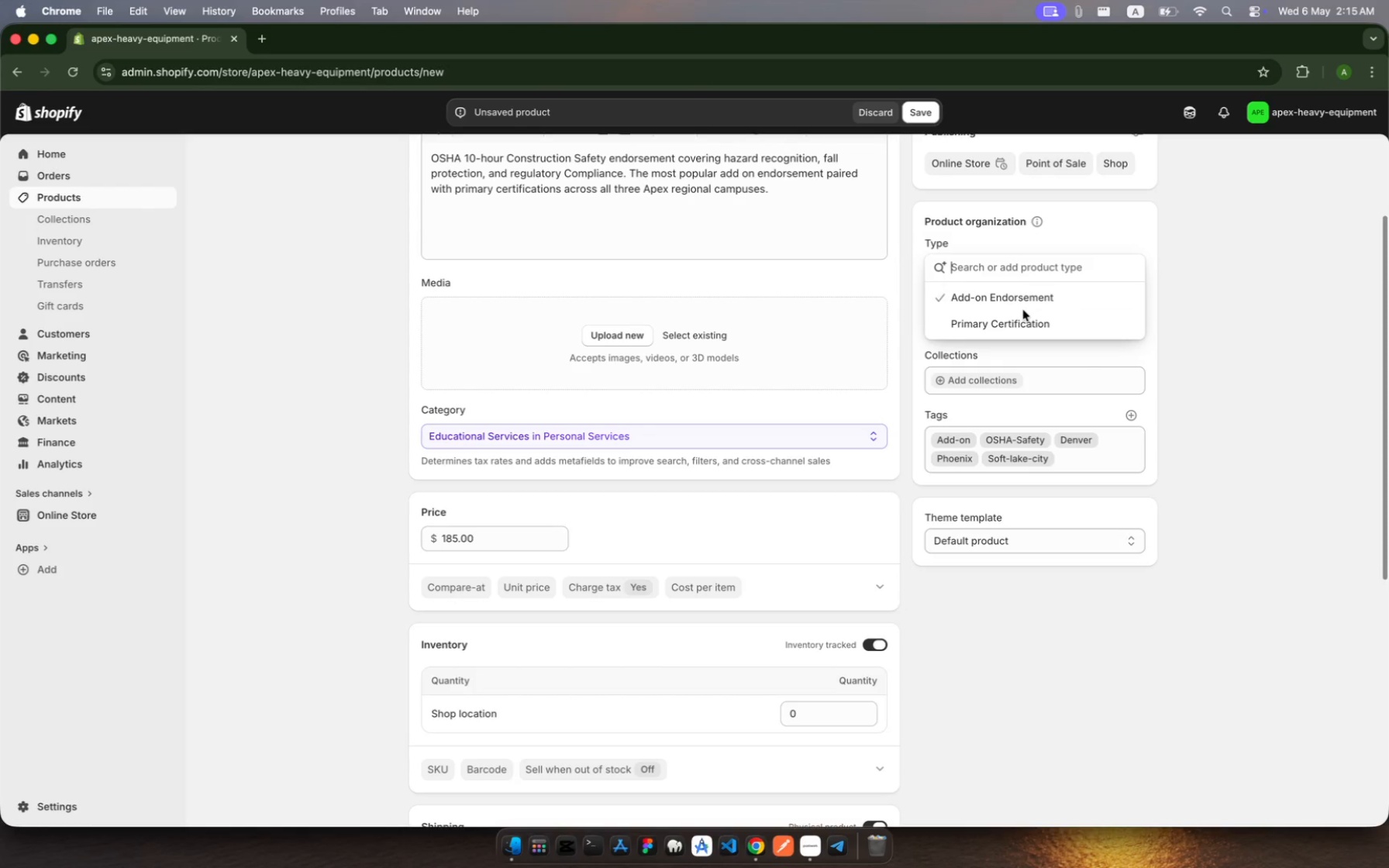 
left_click([1026, 303])
 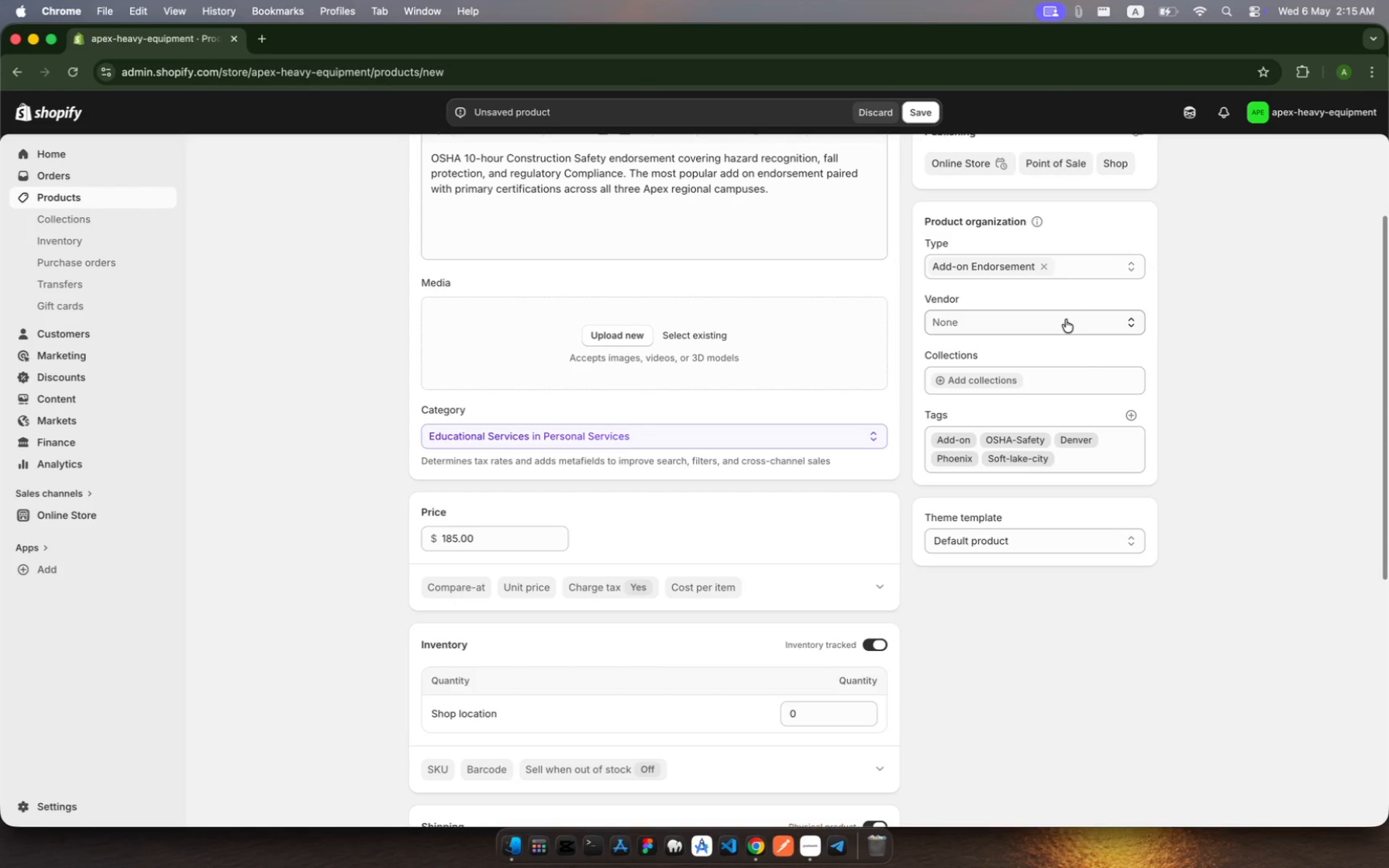 
left_click([1065, 319])
 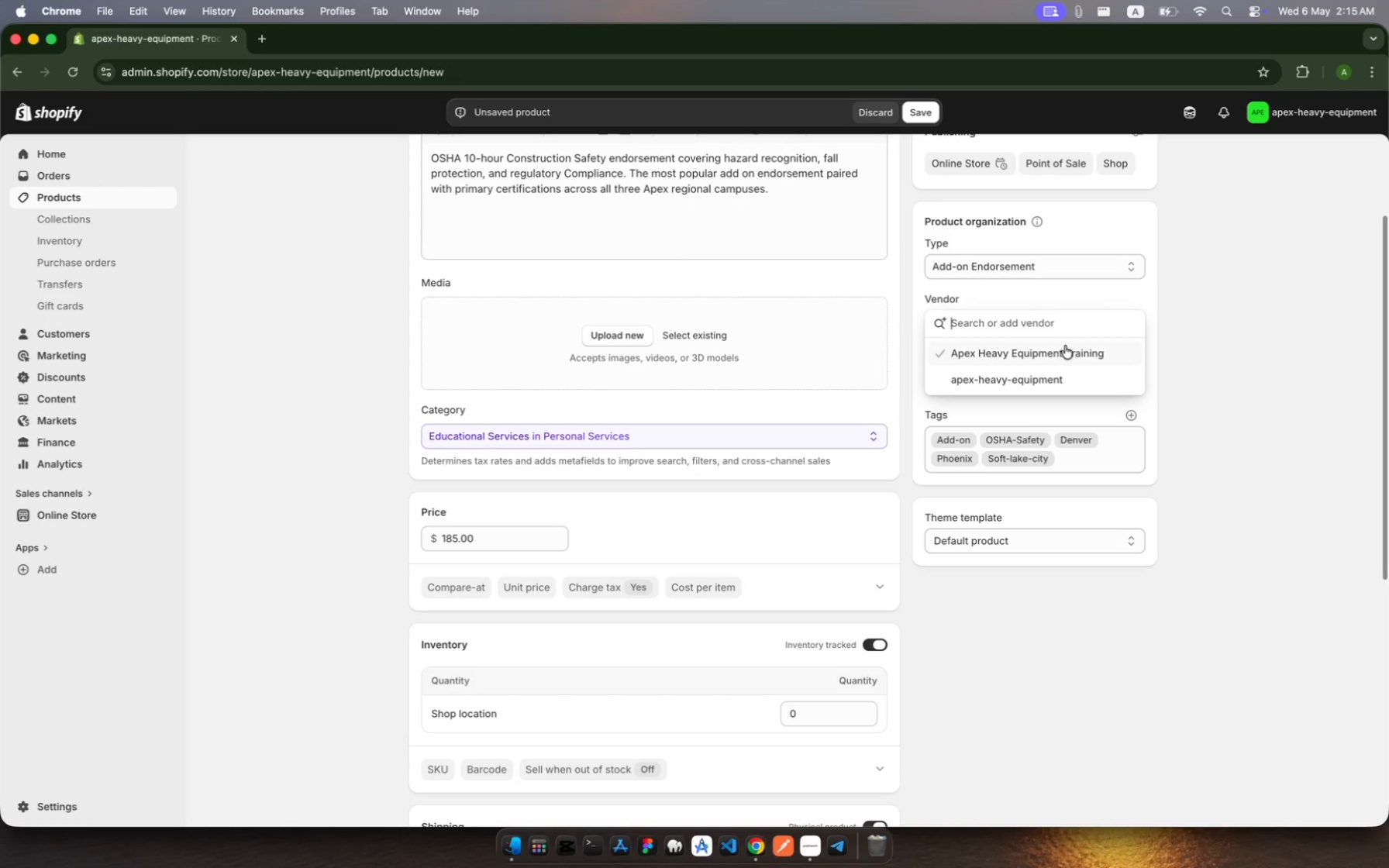 
left_click([1063, 353])
 